 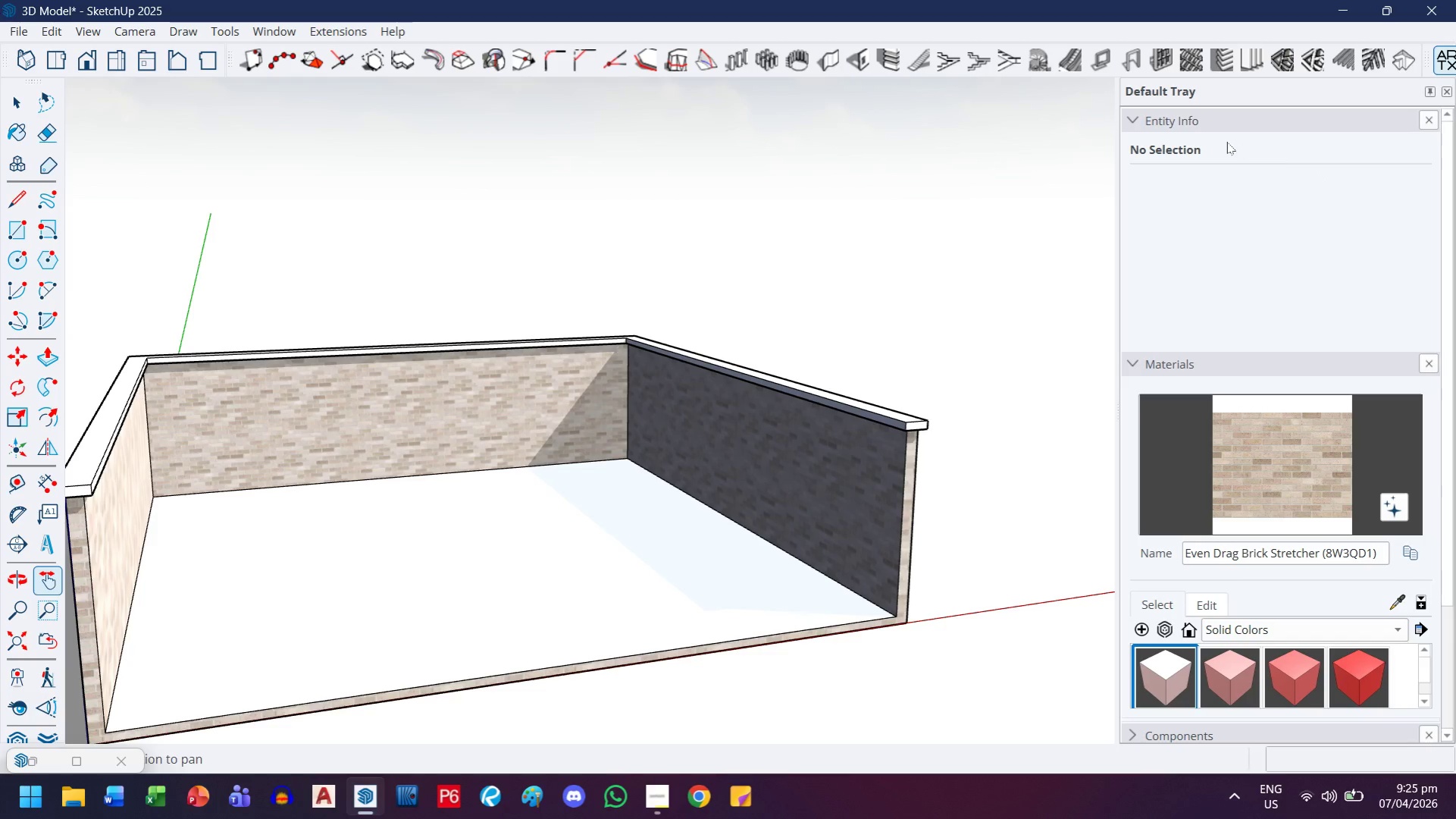 
left_click([1219, 127])
 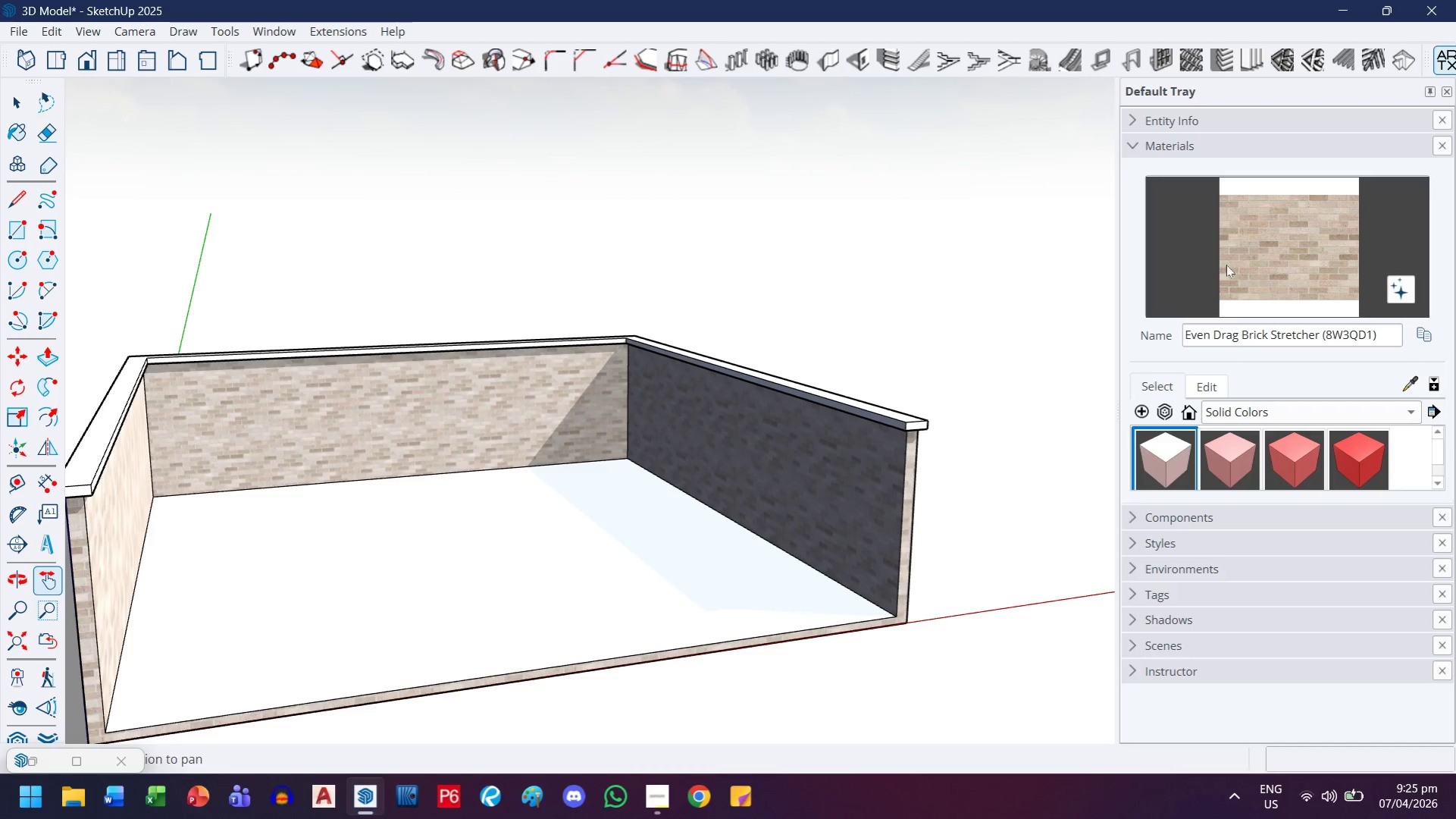 
scroll: coordinate [1311, 170], scroll_direction: up, amount: 3.0
 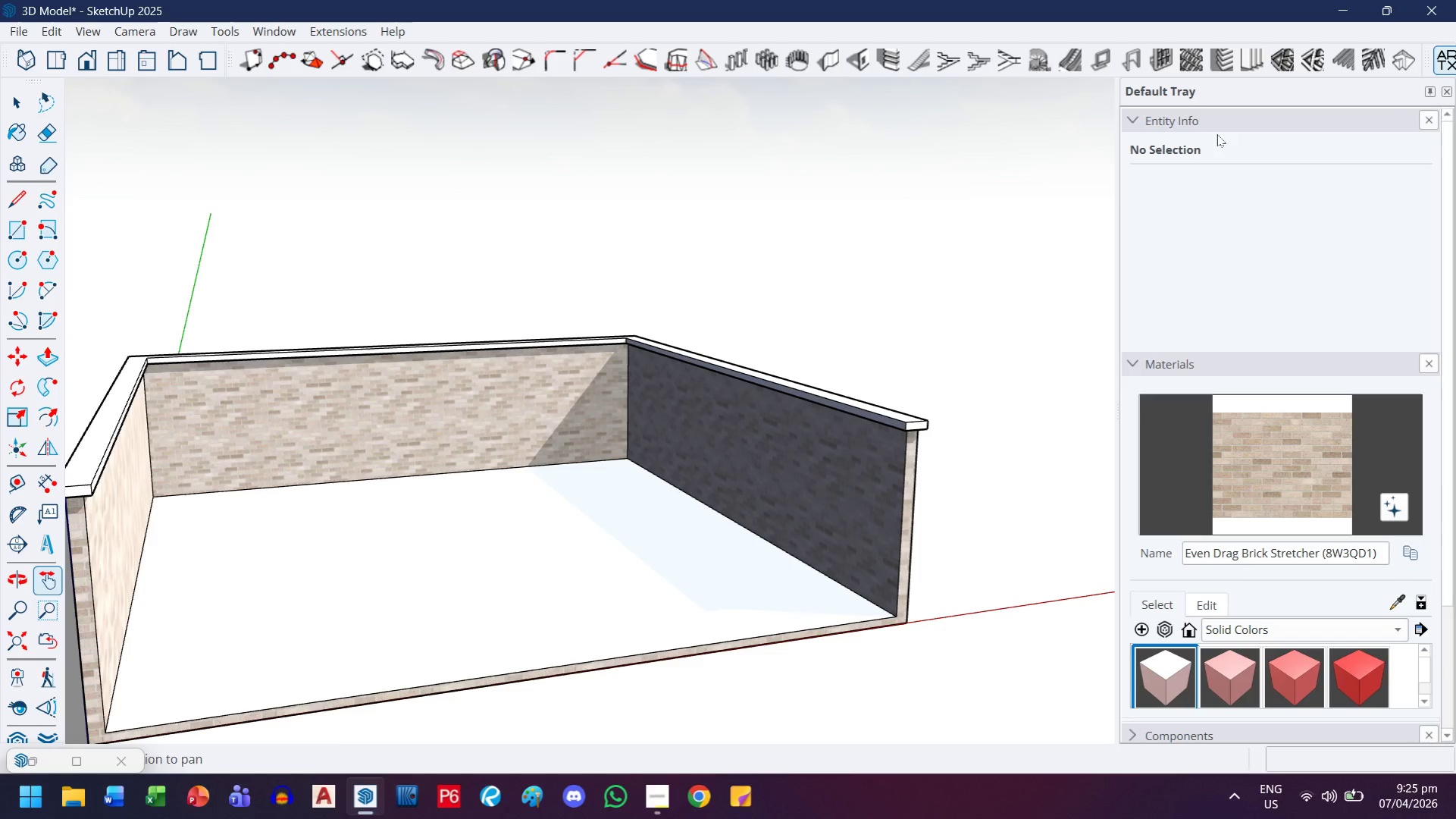 
scroll: coordinate [1267, 489], scroll_direction: down, amount: 2.0
 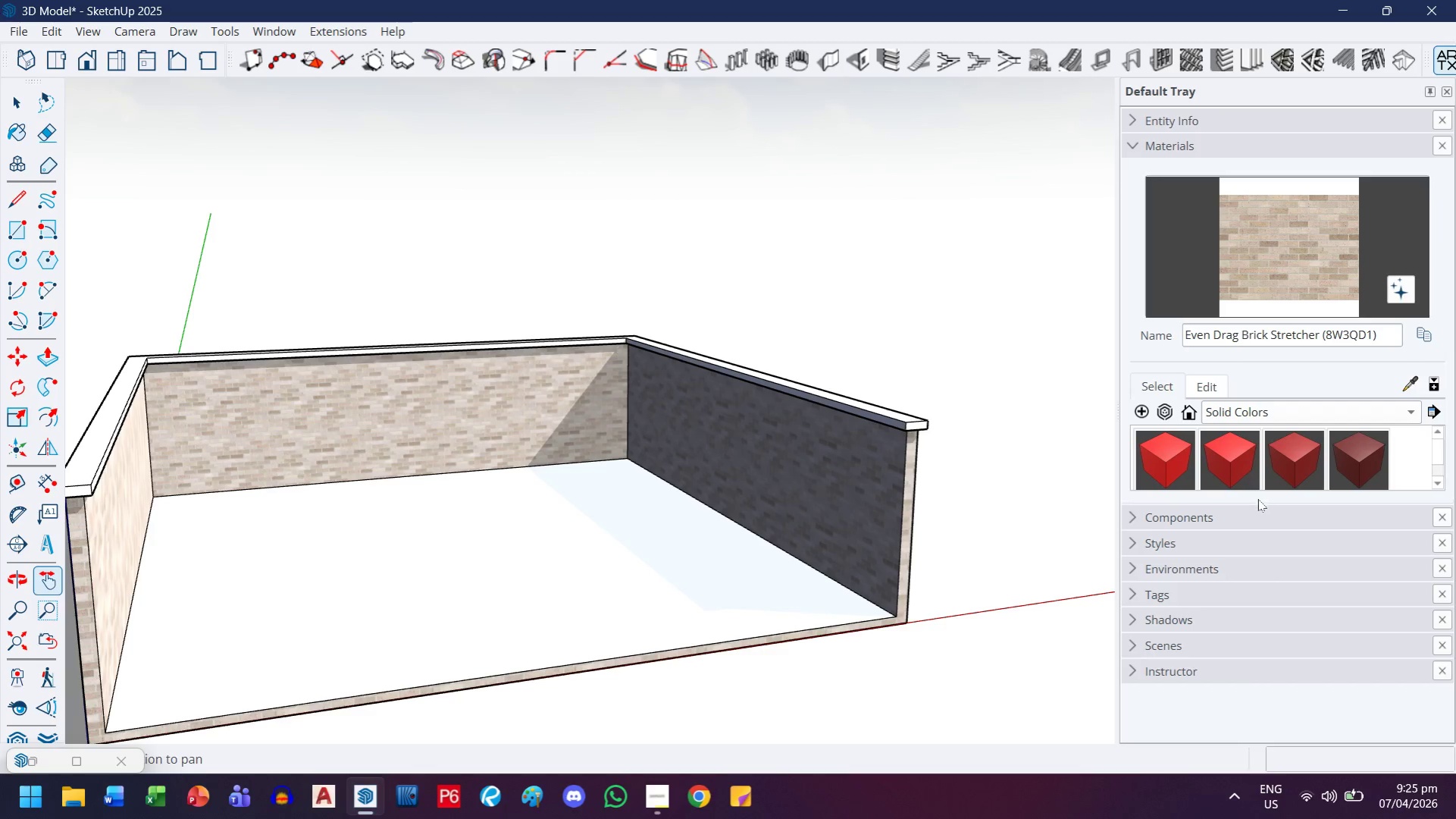 
left_click_drag(start_coordinate=[1254, 502], to_coordinate=[1248, 583])
 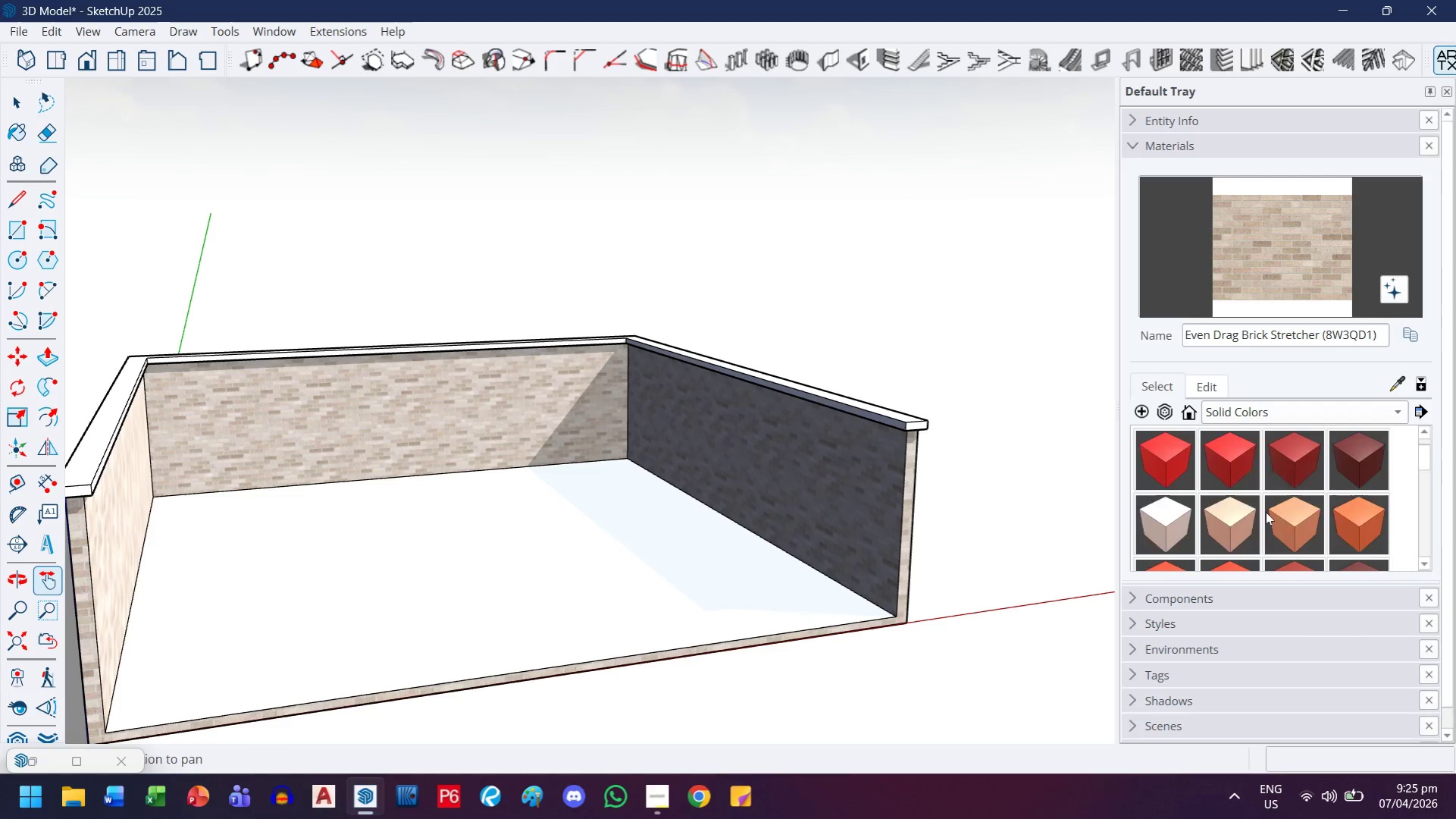 
scroll: coordinate [1265, 511], scroll_direction: down, amount: 1.0
 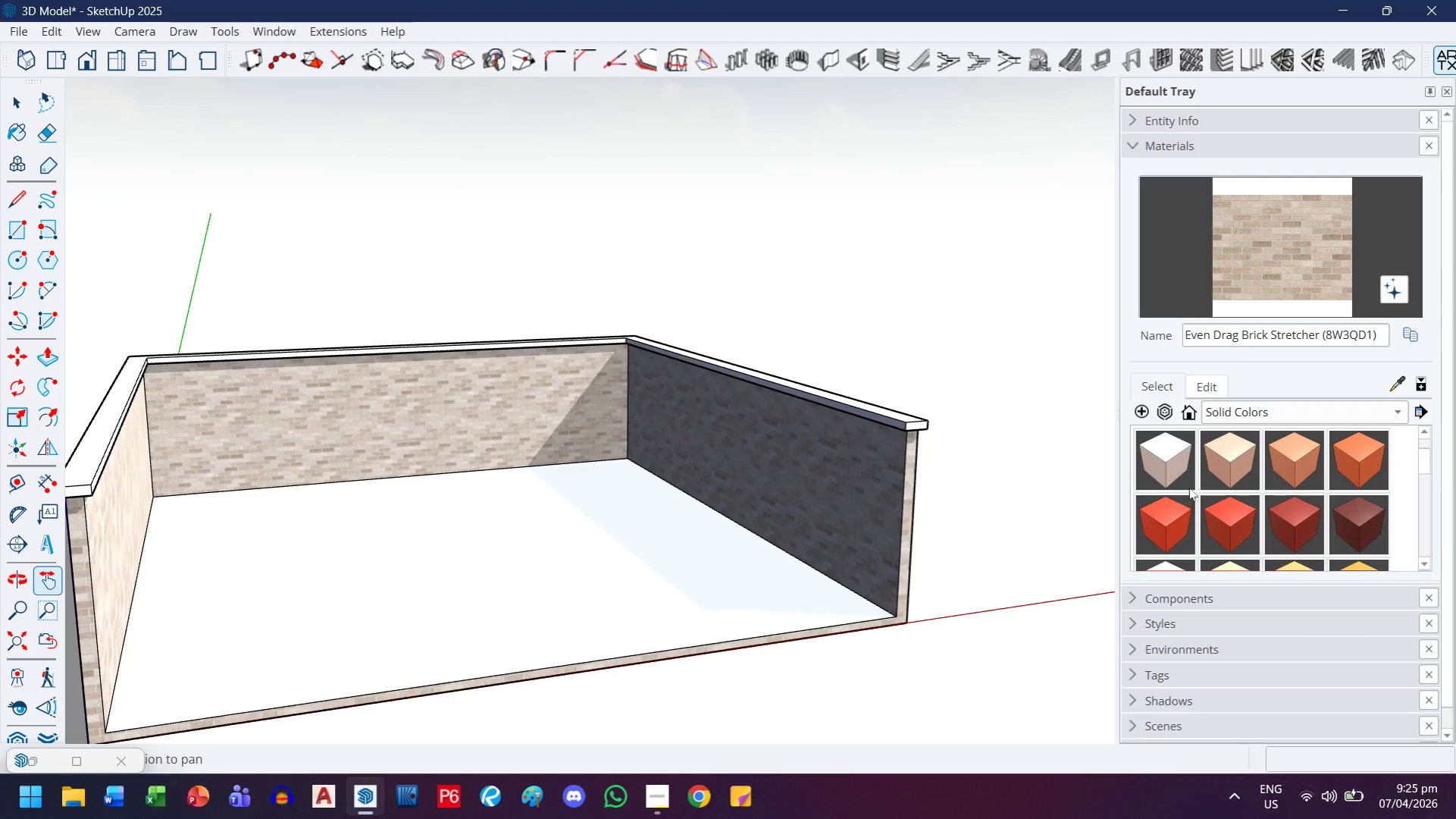 
mouse_move([1151, 460])
 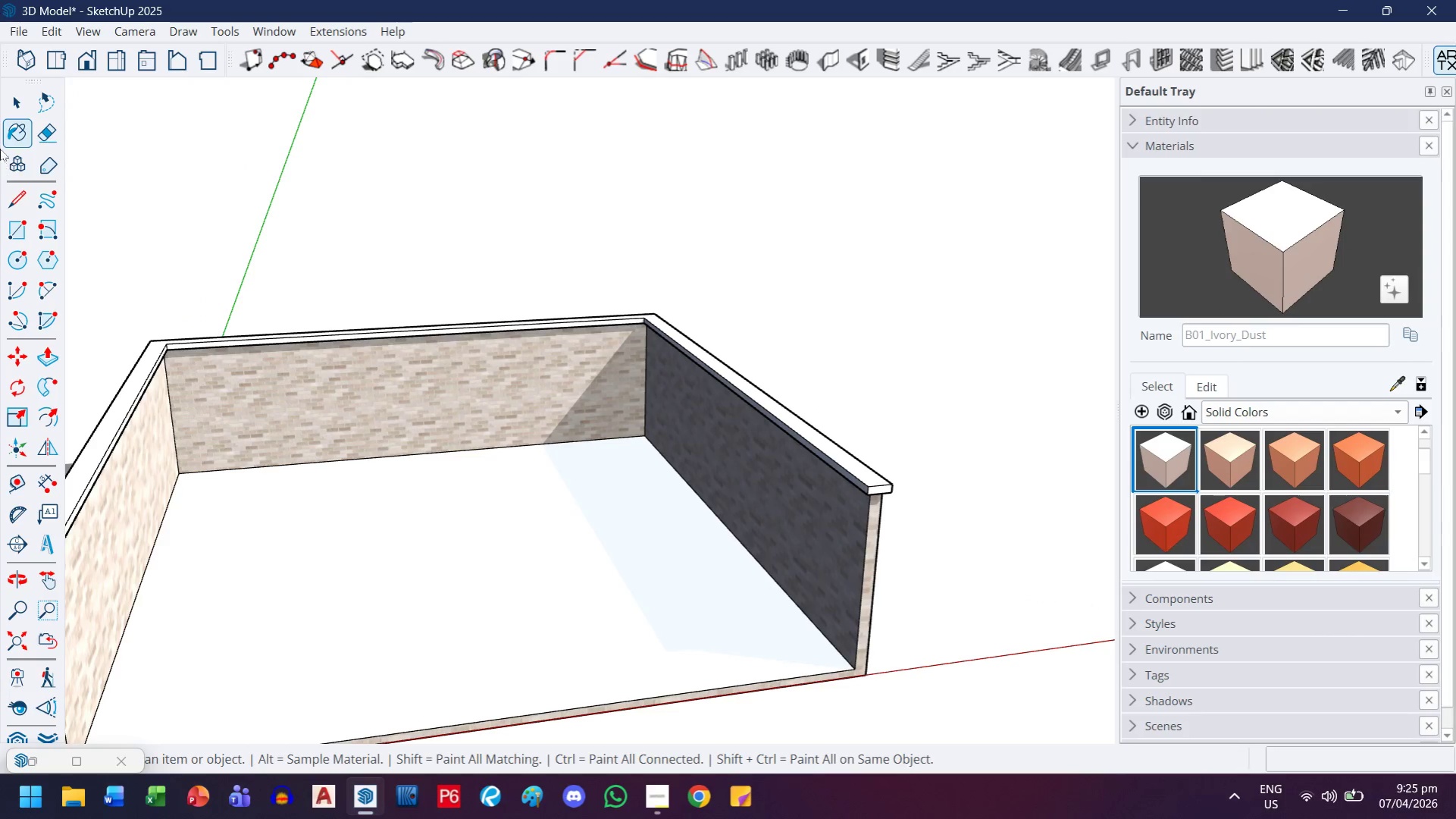 
left_click([12, 111])
 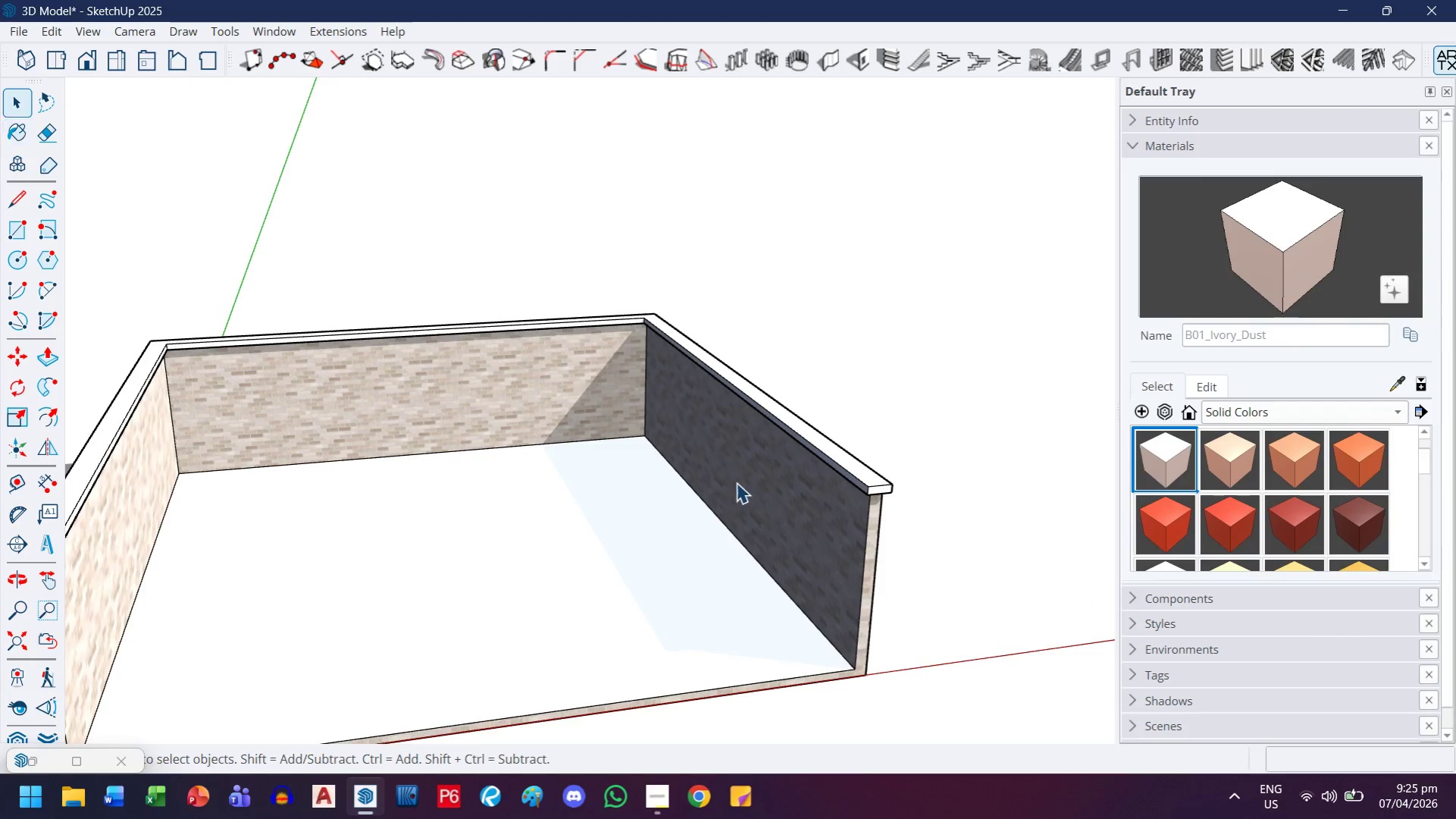 
double_click([834, 512])
 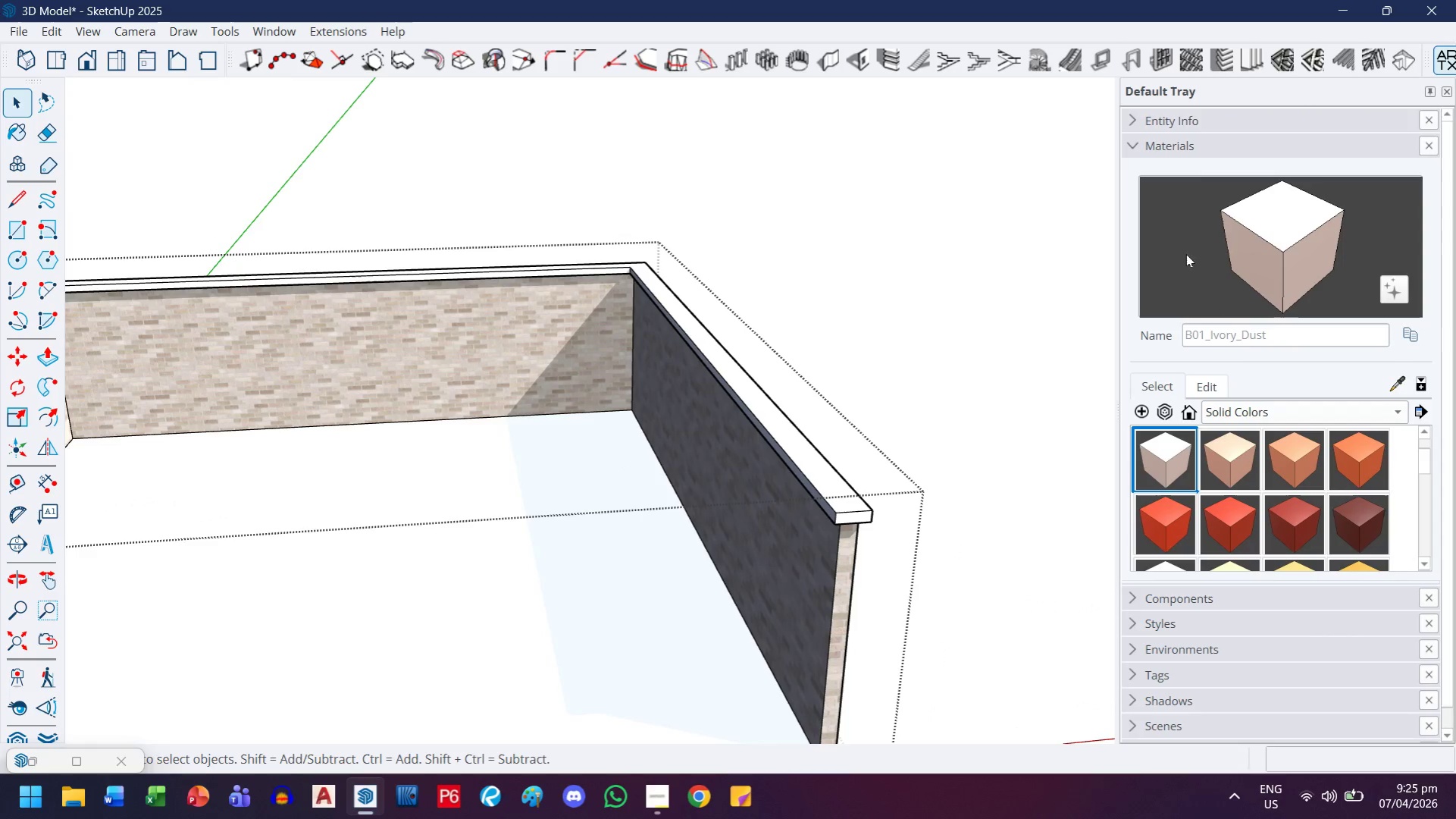 
scroll: coordinate [834, 516], scroll_direction: up, amount: 3.0
 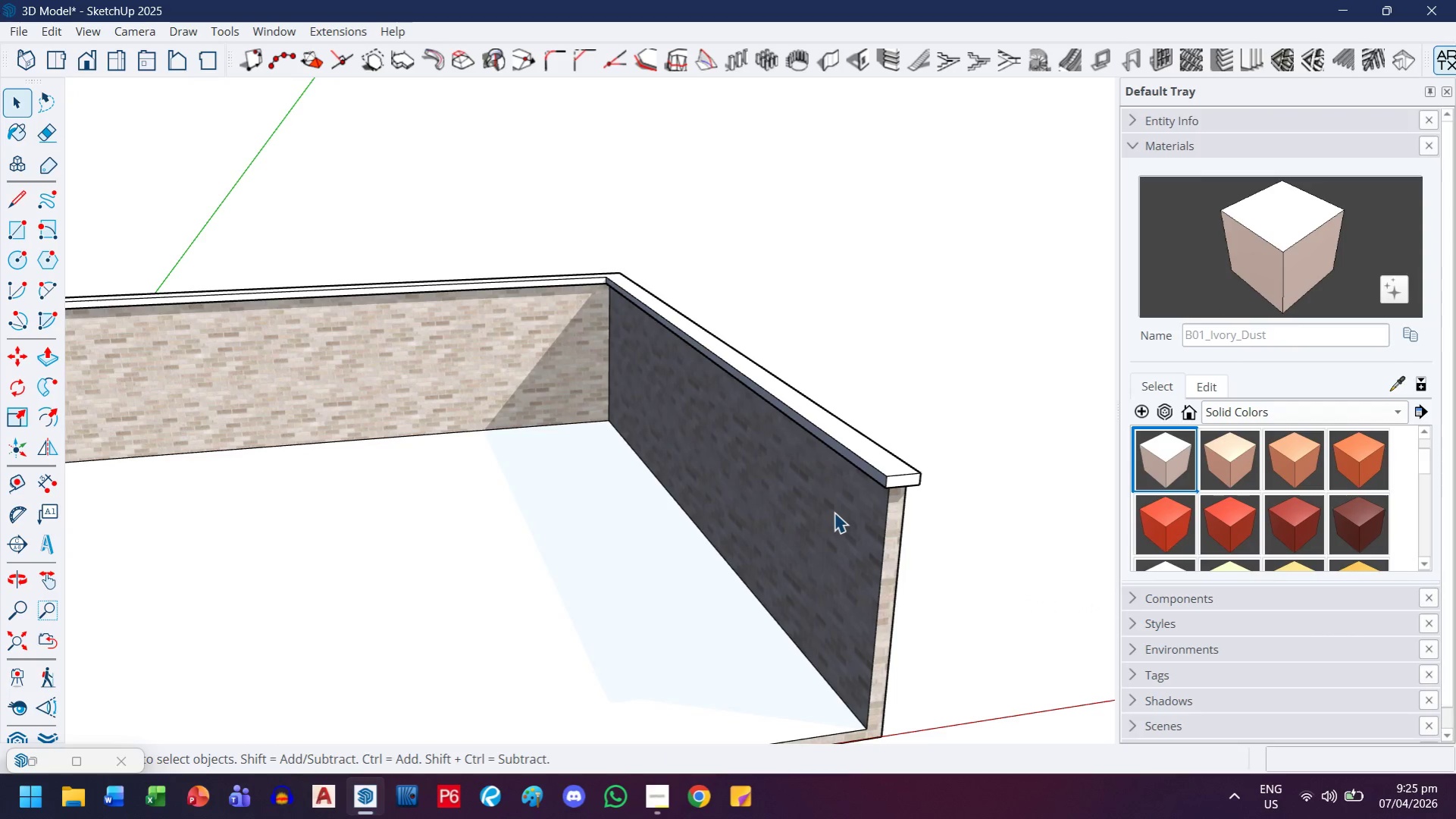 
left_click([1235, 231])
 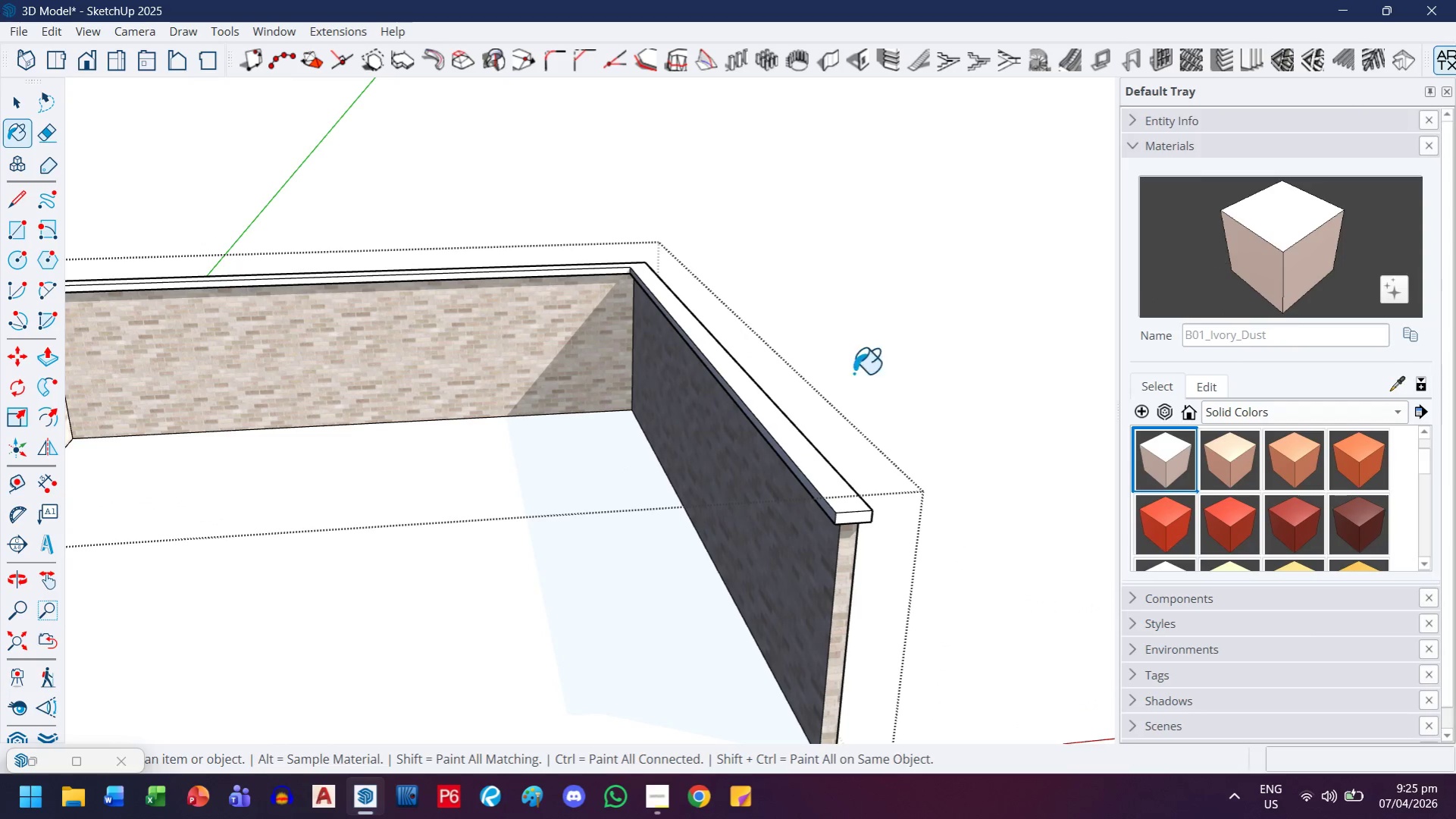 
left_click([773, 423])
 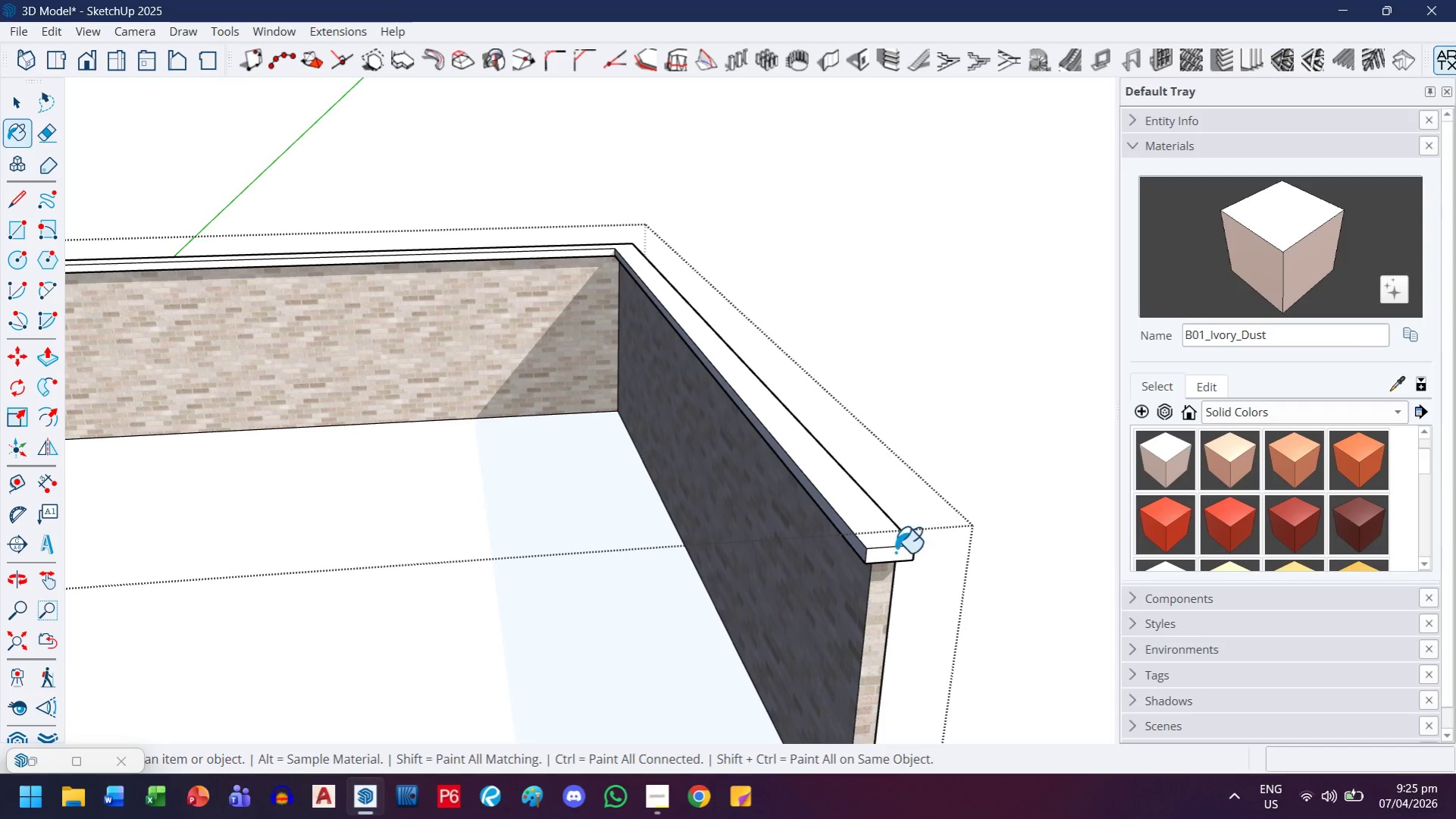 
scroll: coordinate [879, 566], scroll_direction: up, amount: 5.0
 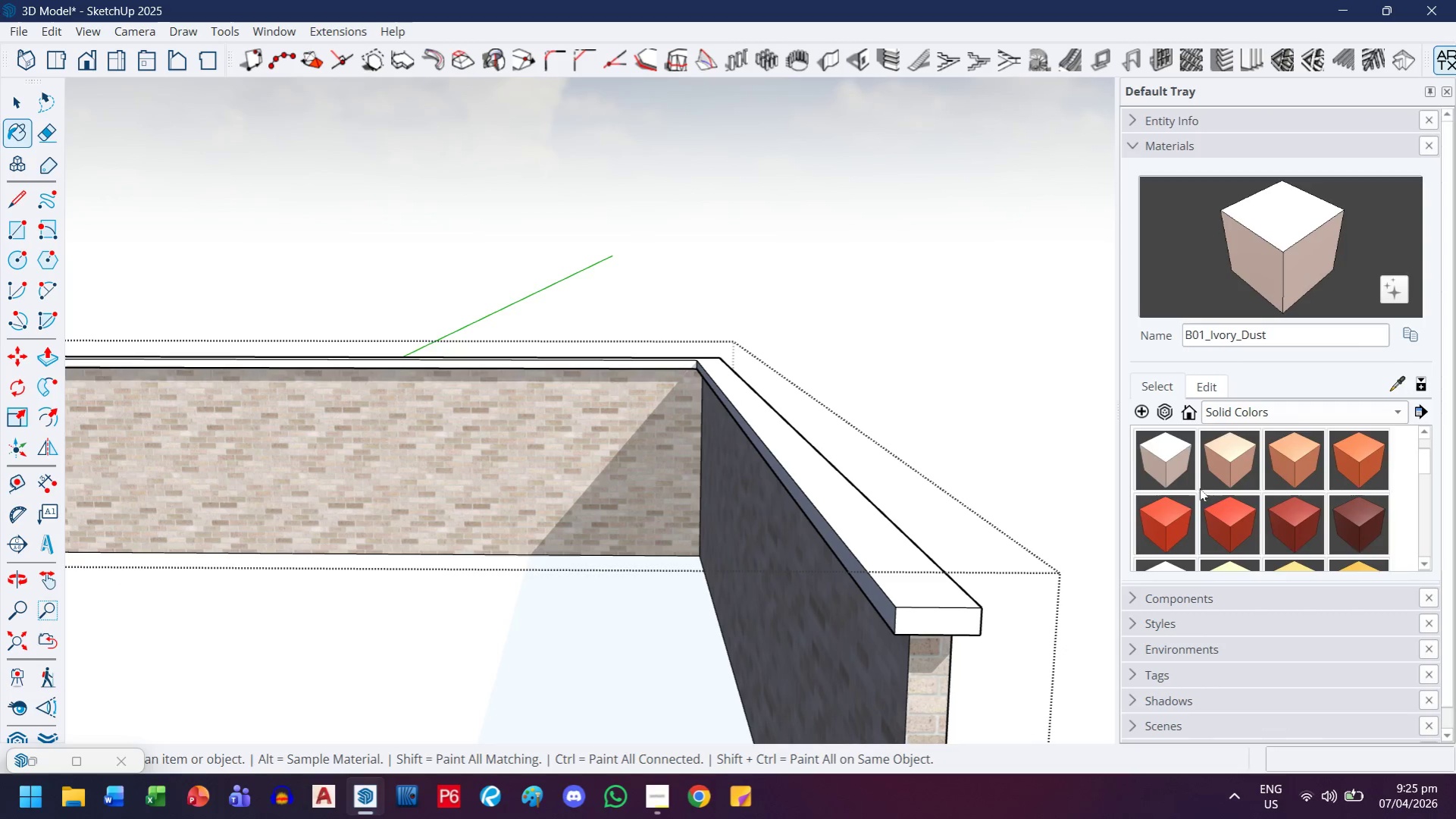 
scroll: coordinate [1207, 478], scroll_direction: down, amount: 1.0
 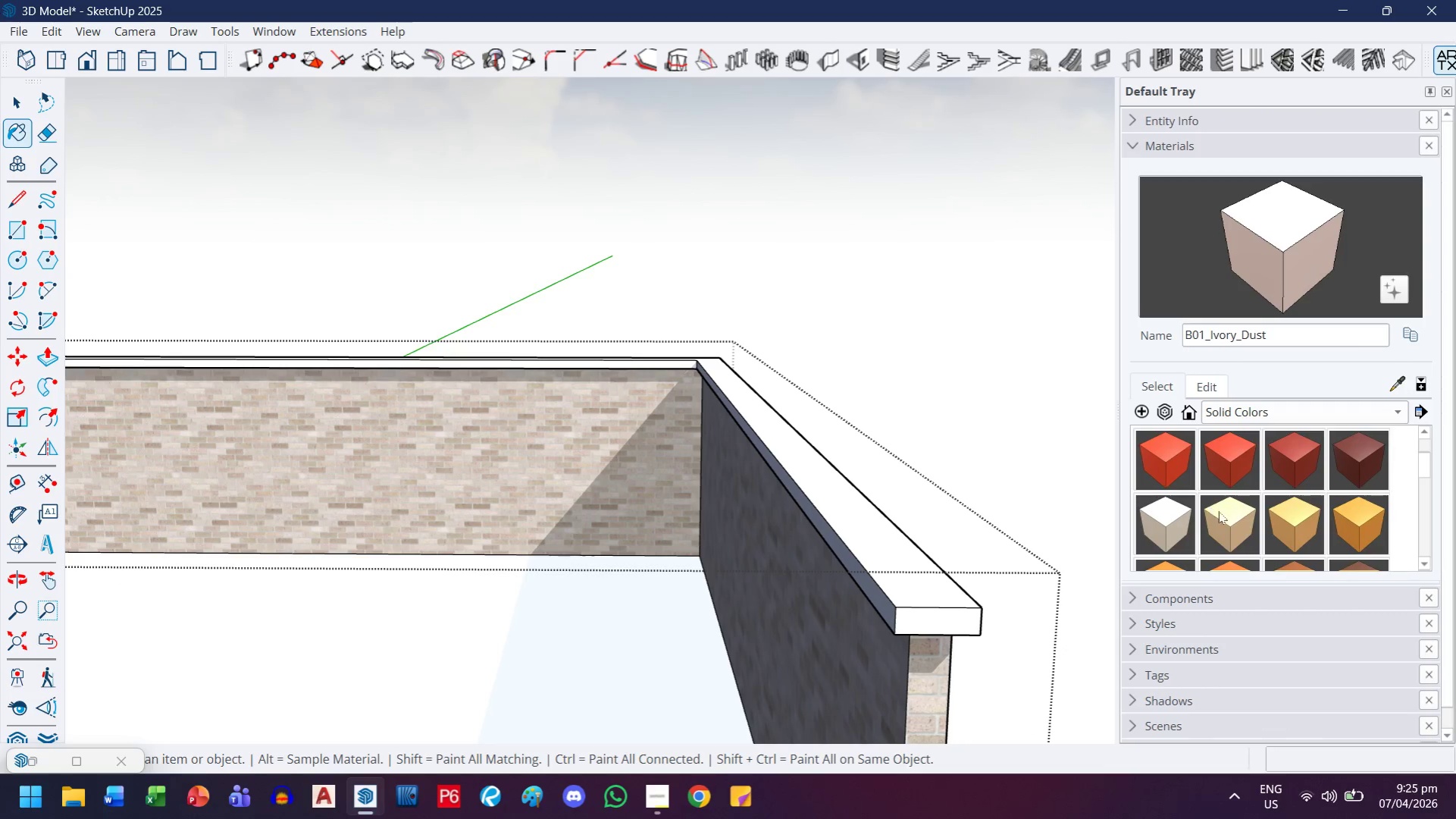 
left_click([1226, 521])
 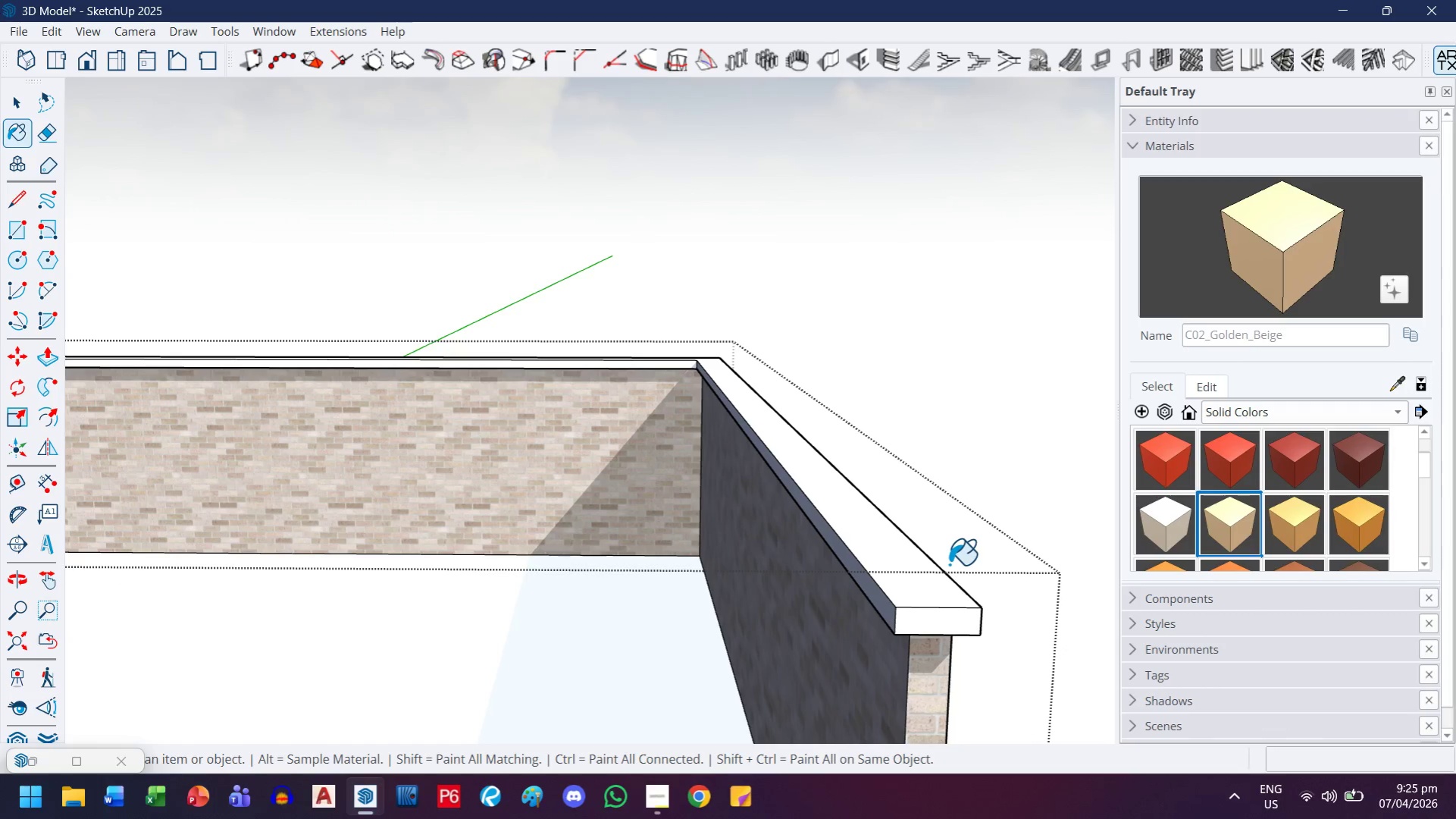 
double_click([938, 573])
 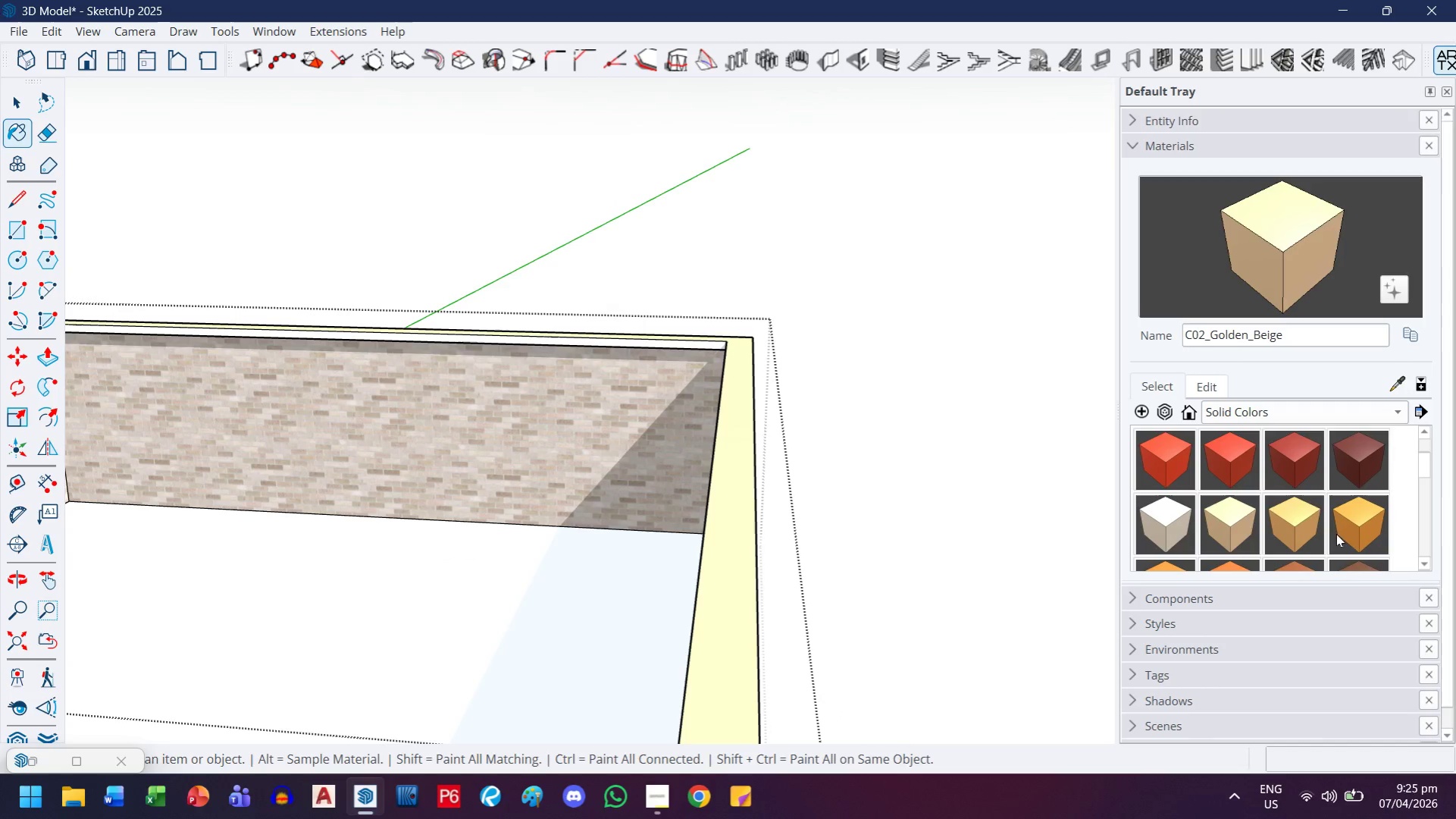 
left_click([1191, 528])
 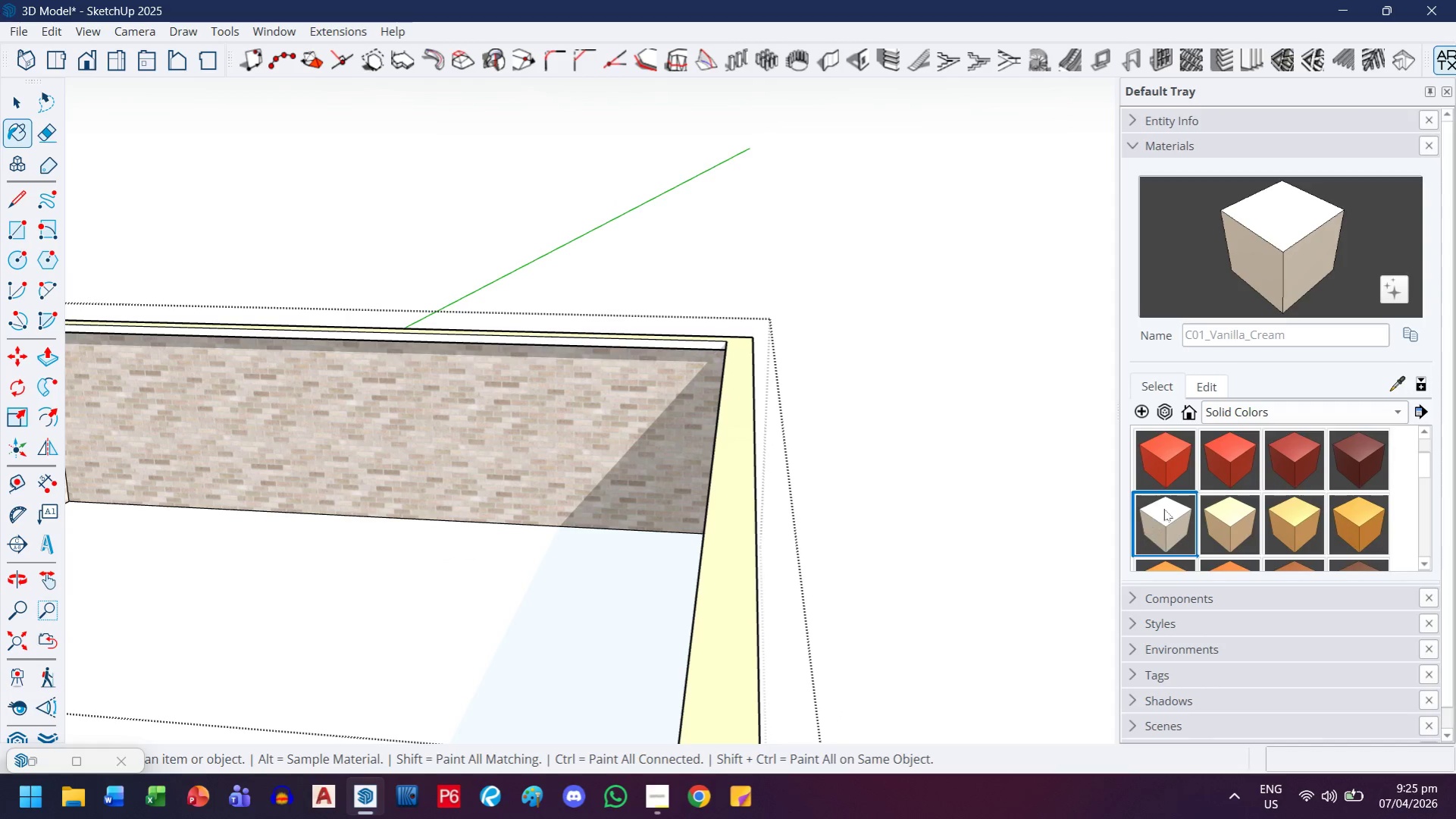 
scroll: coordinate [666, 423], scroll_direction: down, amount: 4.0
 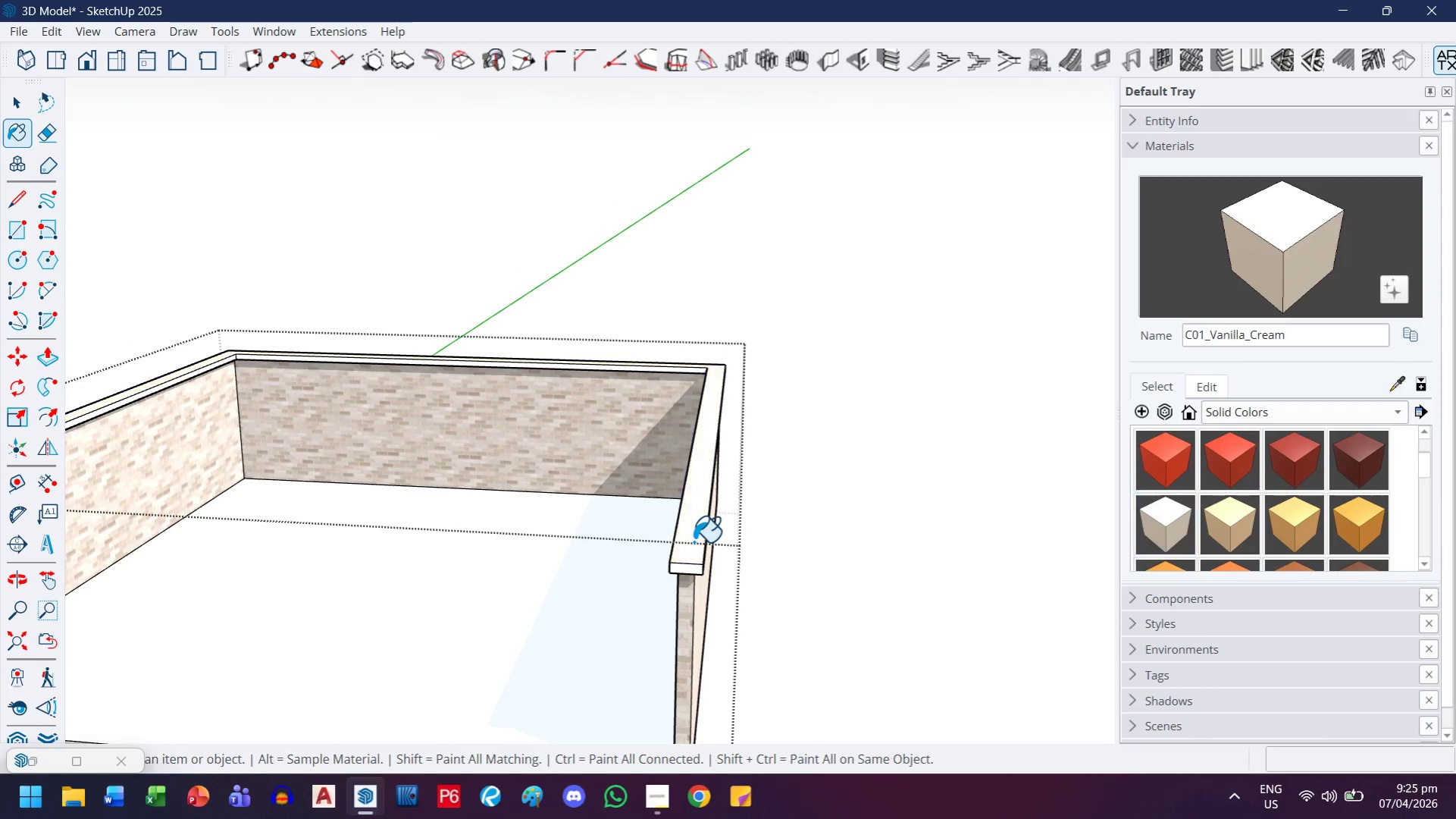 
scroll: coordinate [686, 558], scroll_direction: up, amount: 5.0
 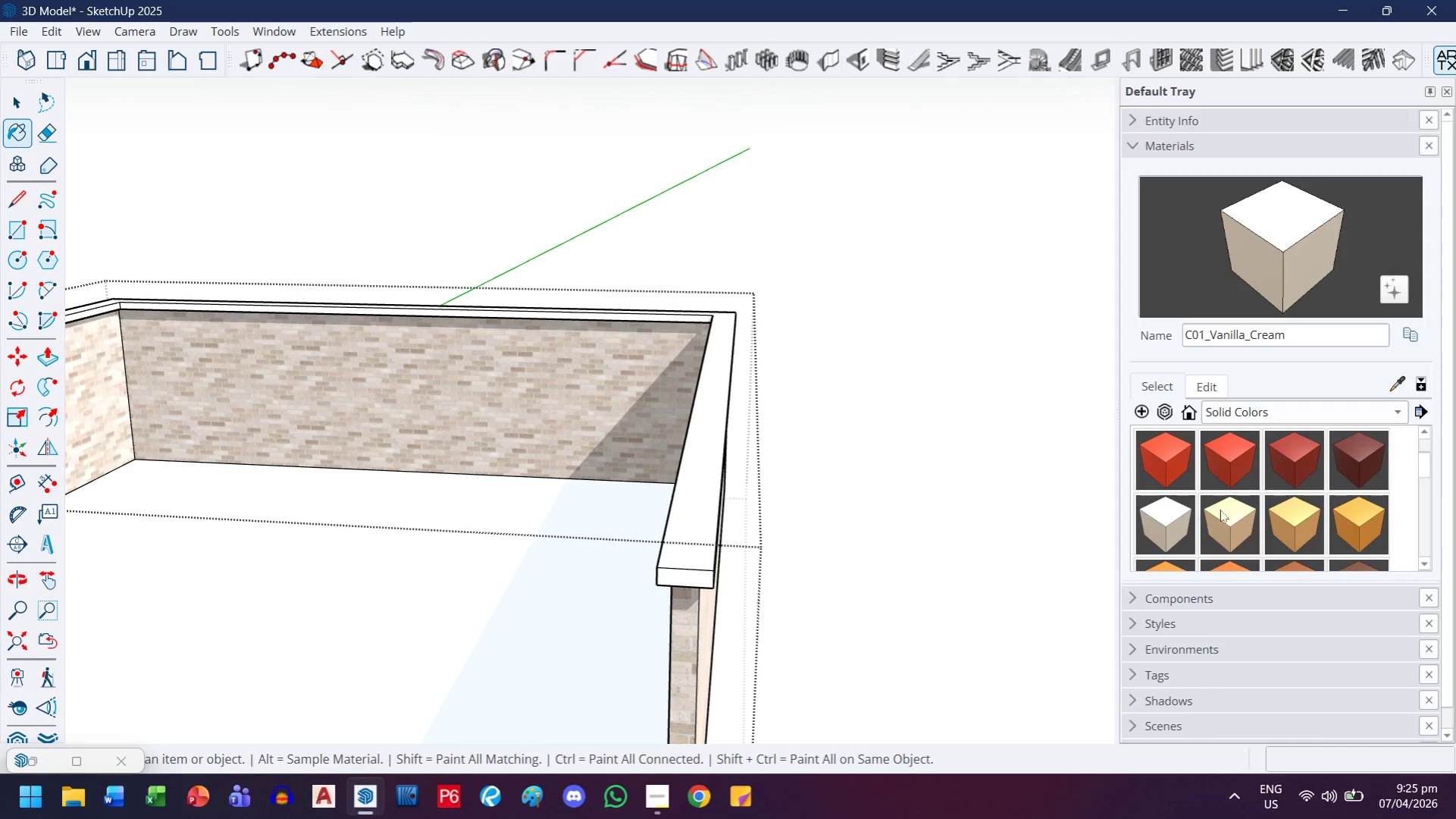 
scroll: coordinate [1225, 513], scroll_direction: down, amount: 2.0
 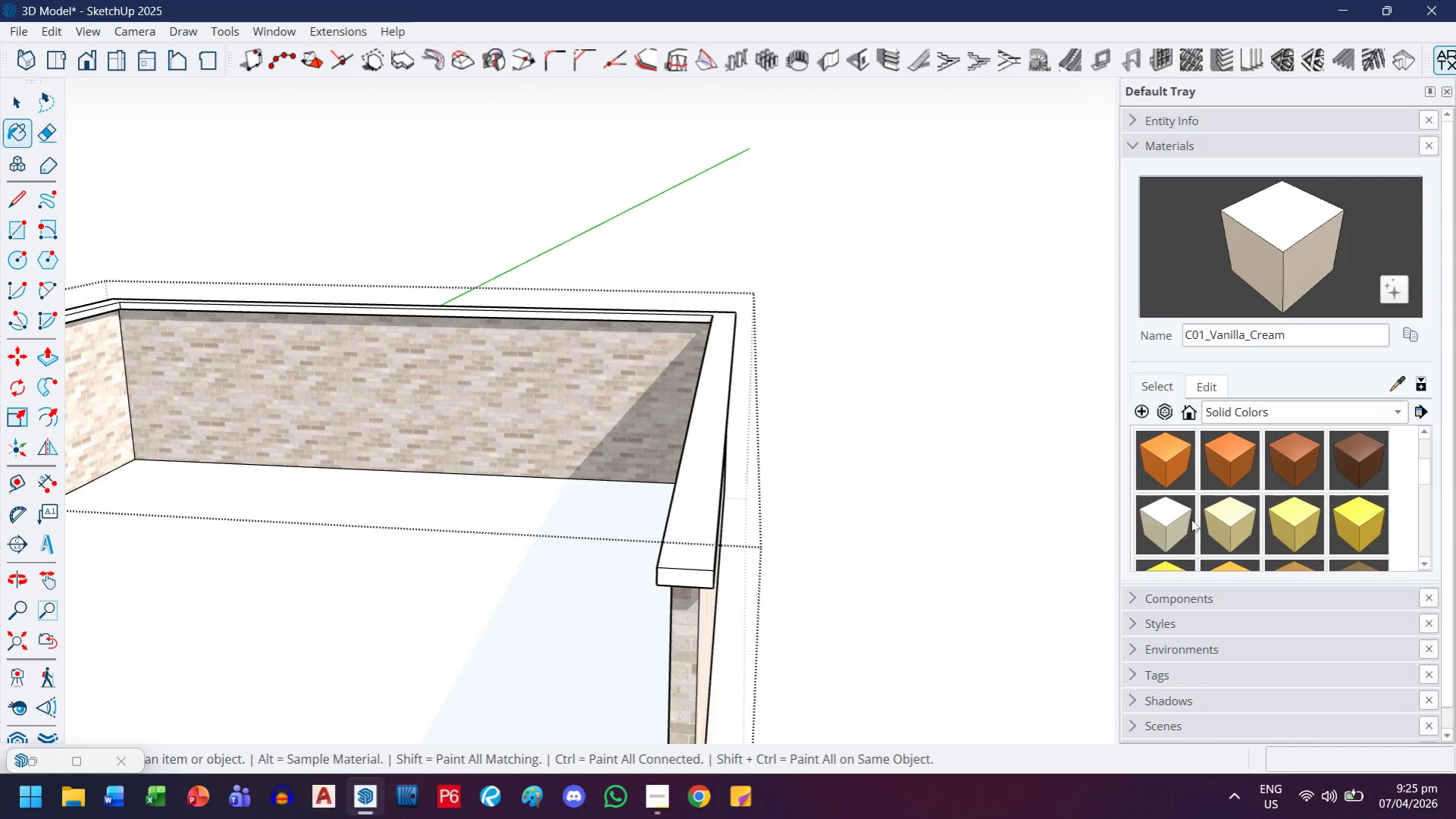 
left_click([1175, 519])
 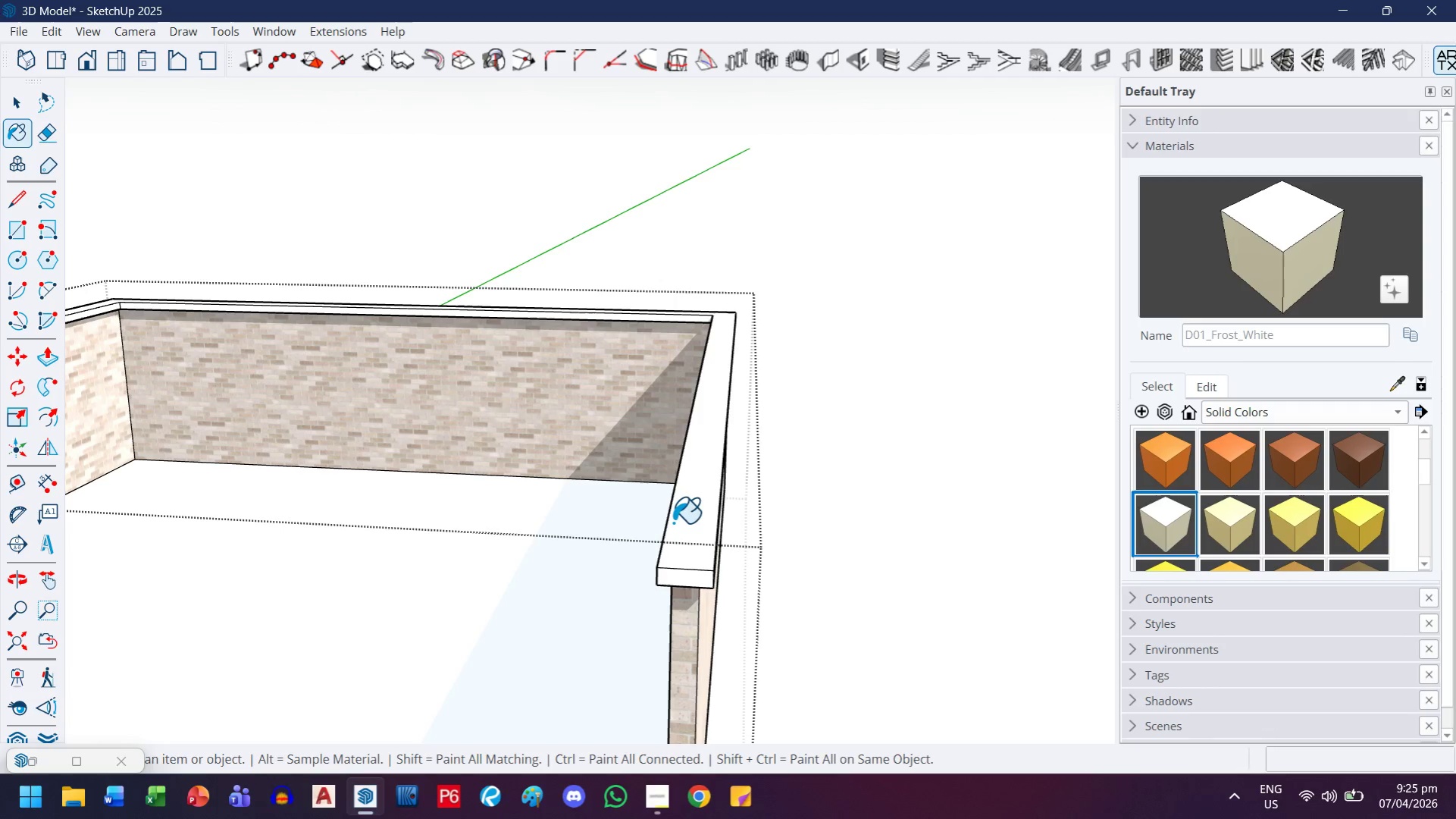 
left_click([684, 530])
 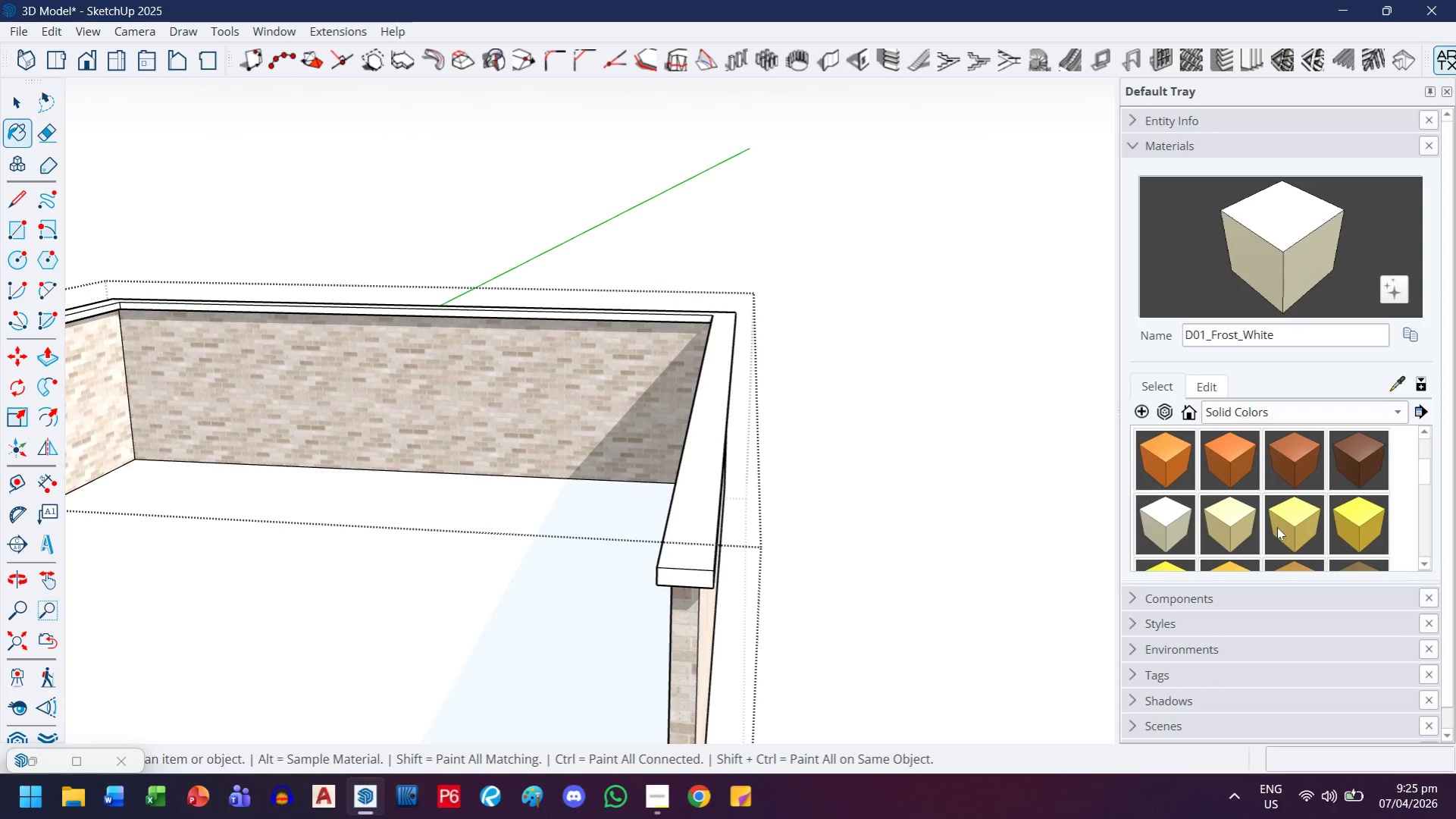 
left_click([1254, 531])
 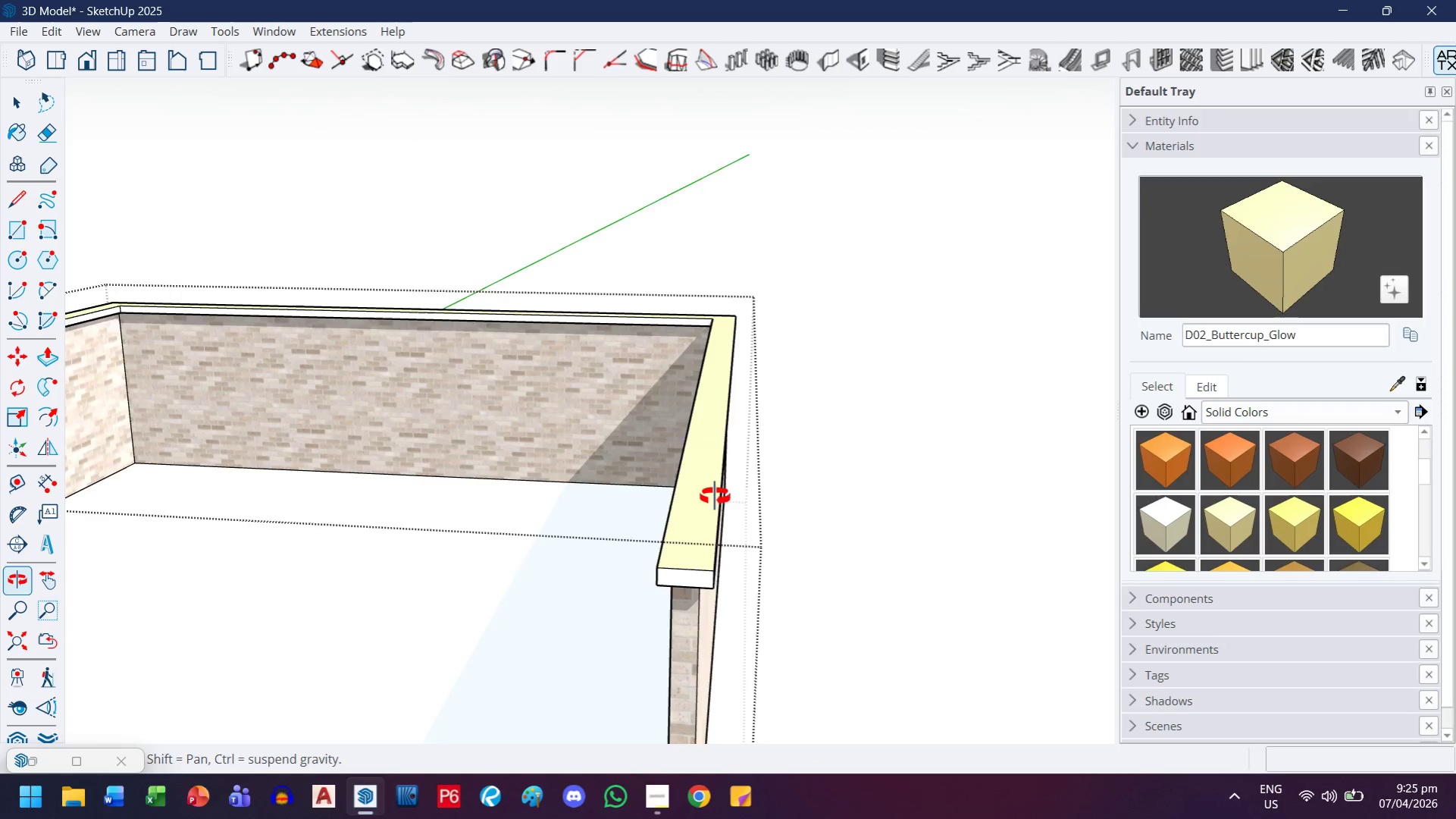 
left_click([684, 581])
 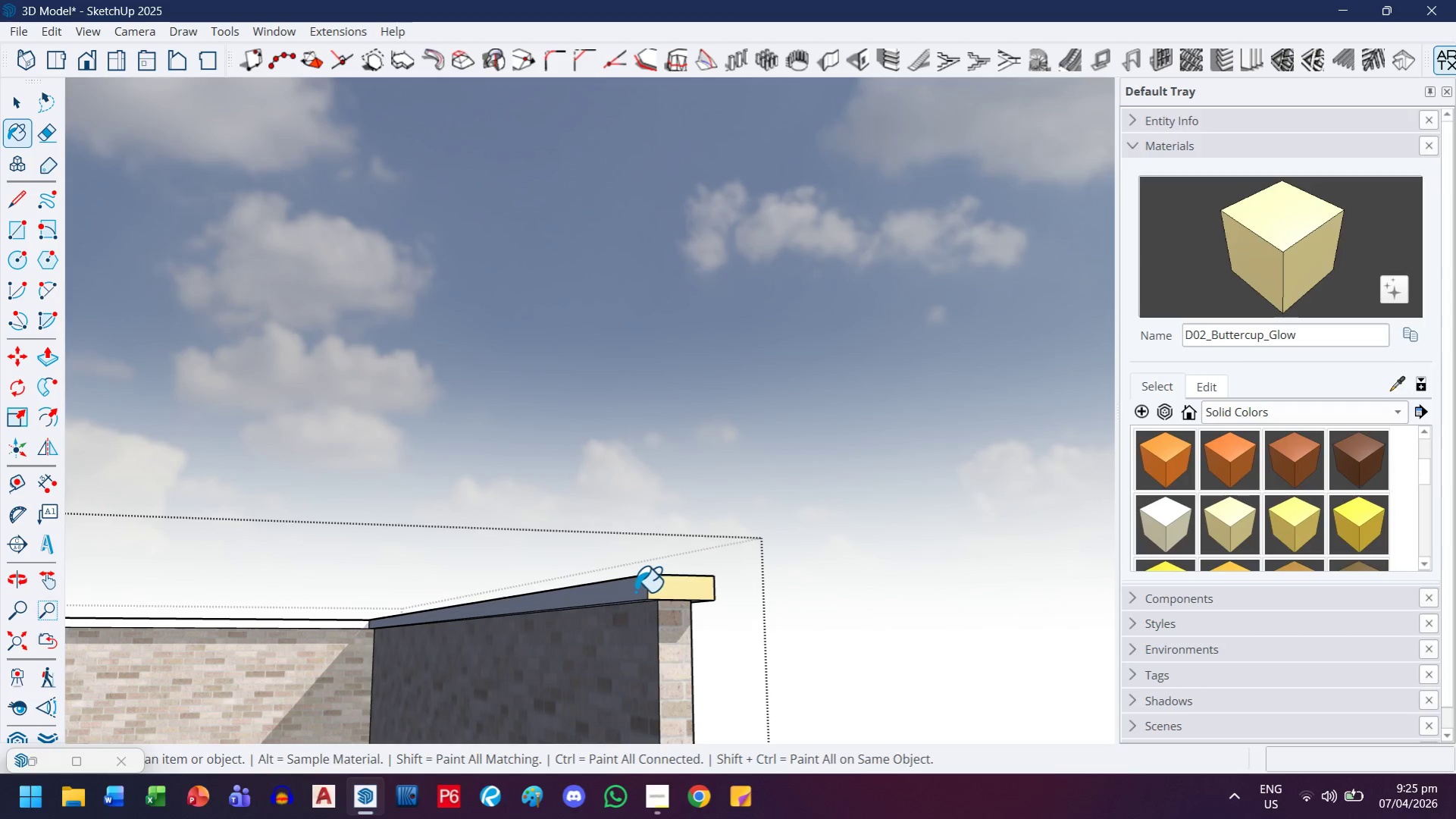 
scroll: coordinate [690, 567], scroll_direction: up, amount: 2.0
 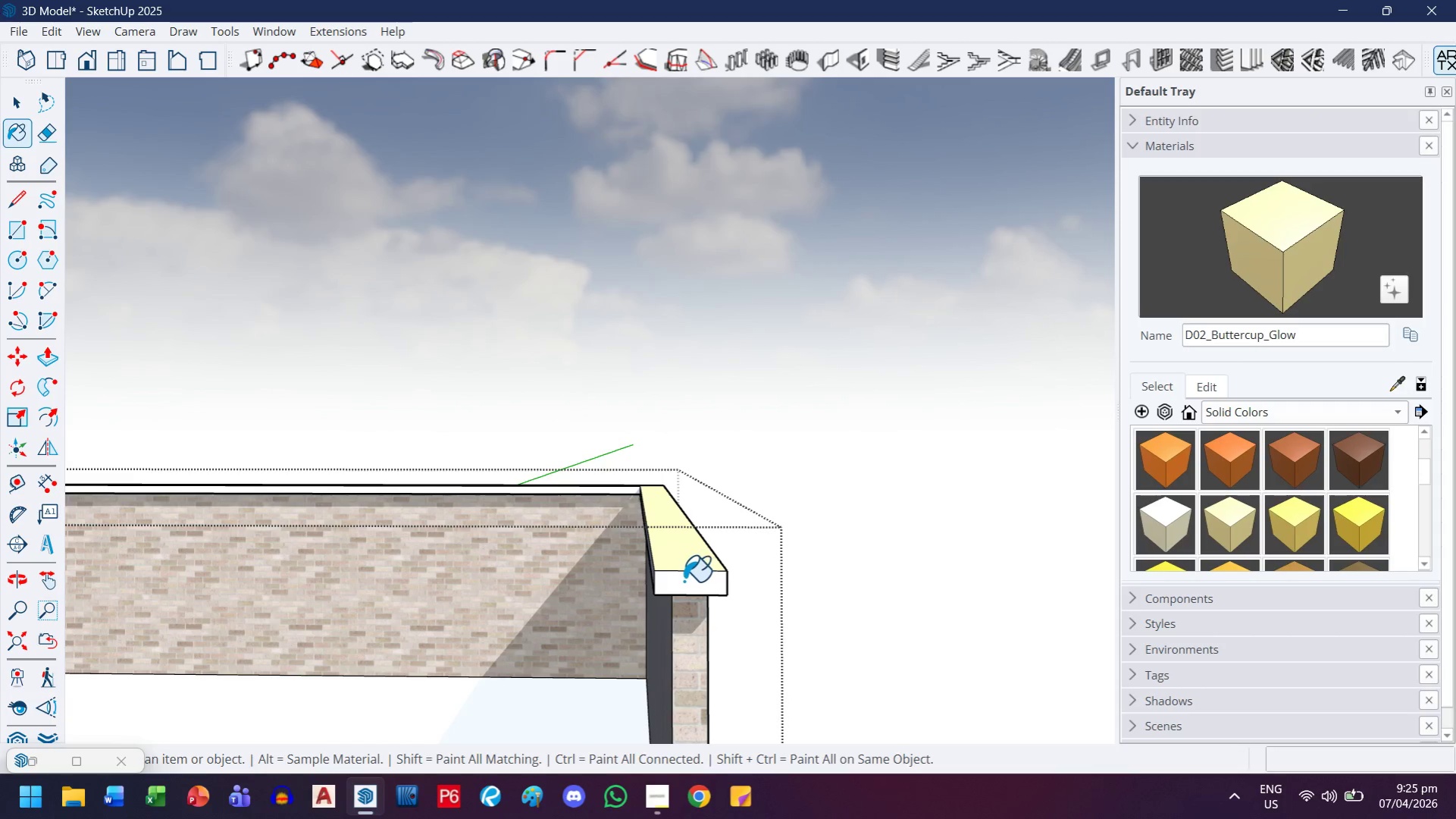 
left_click([632, 588])
 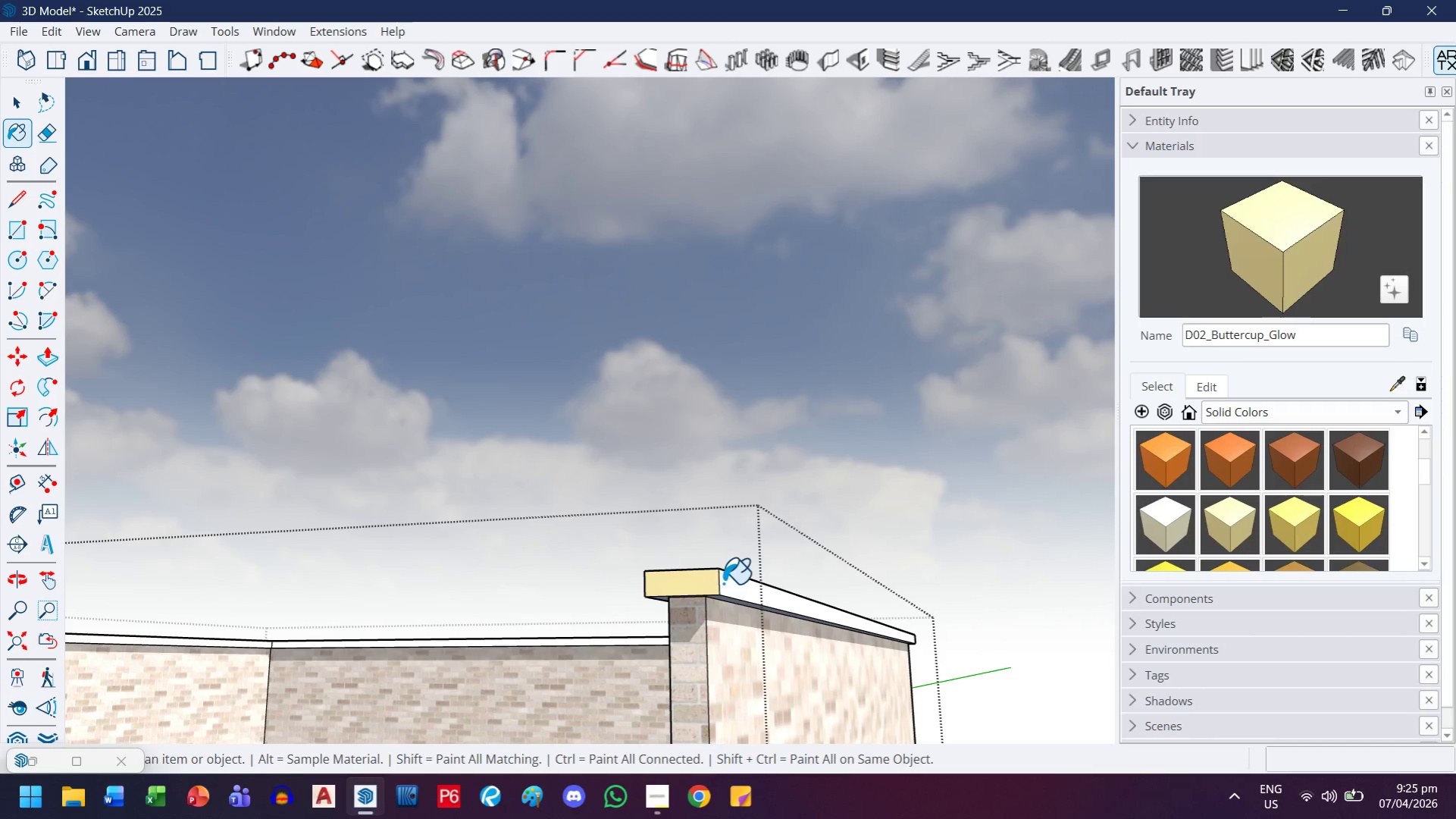 
scroll: coordinate [722, 585], scroll_direction: down, amount: 2.0
 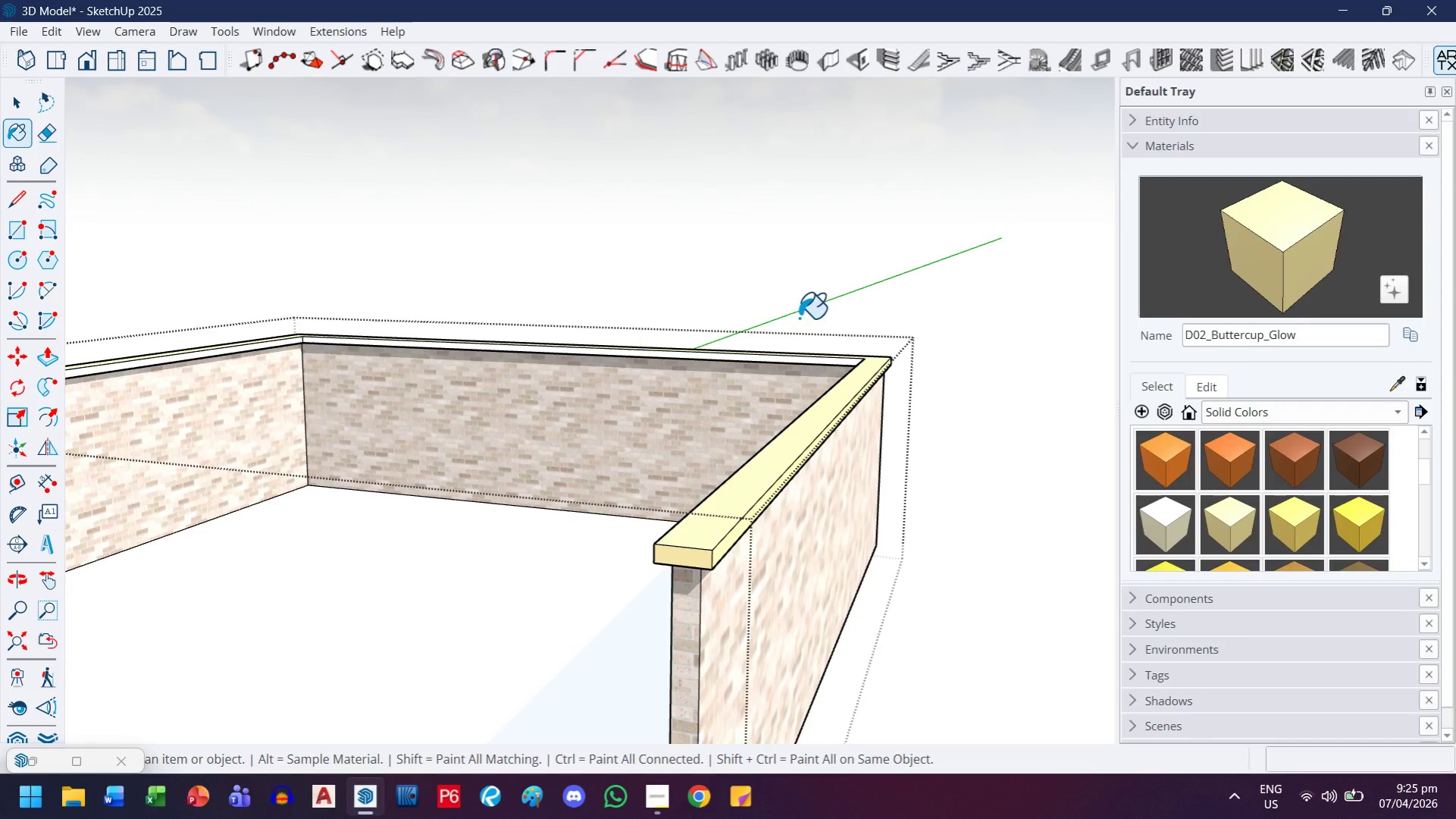 
key(H)
 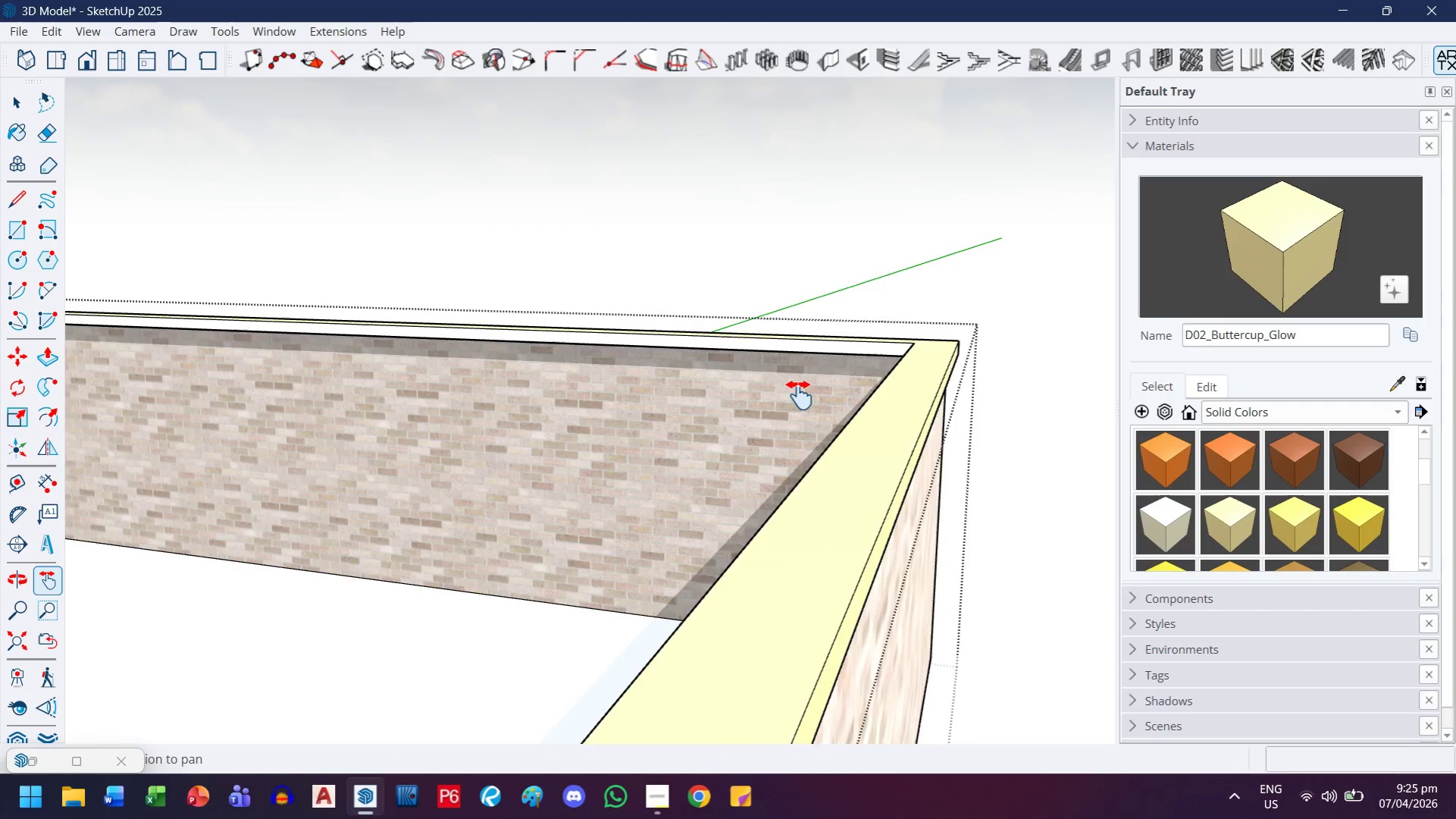 
scroll: coordinate [797, 381], scroll_direction: up, amount: 6.0
 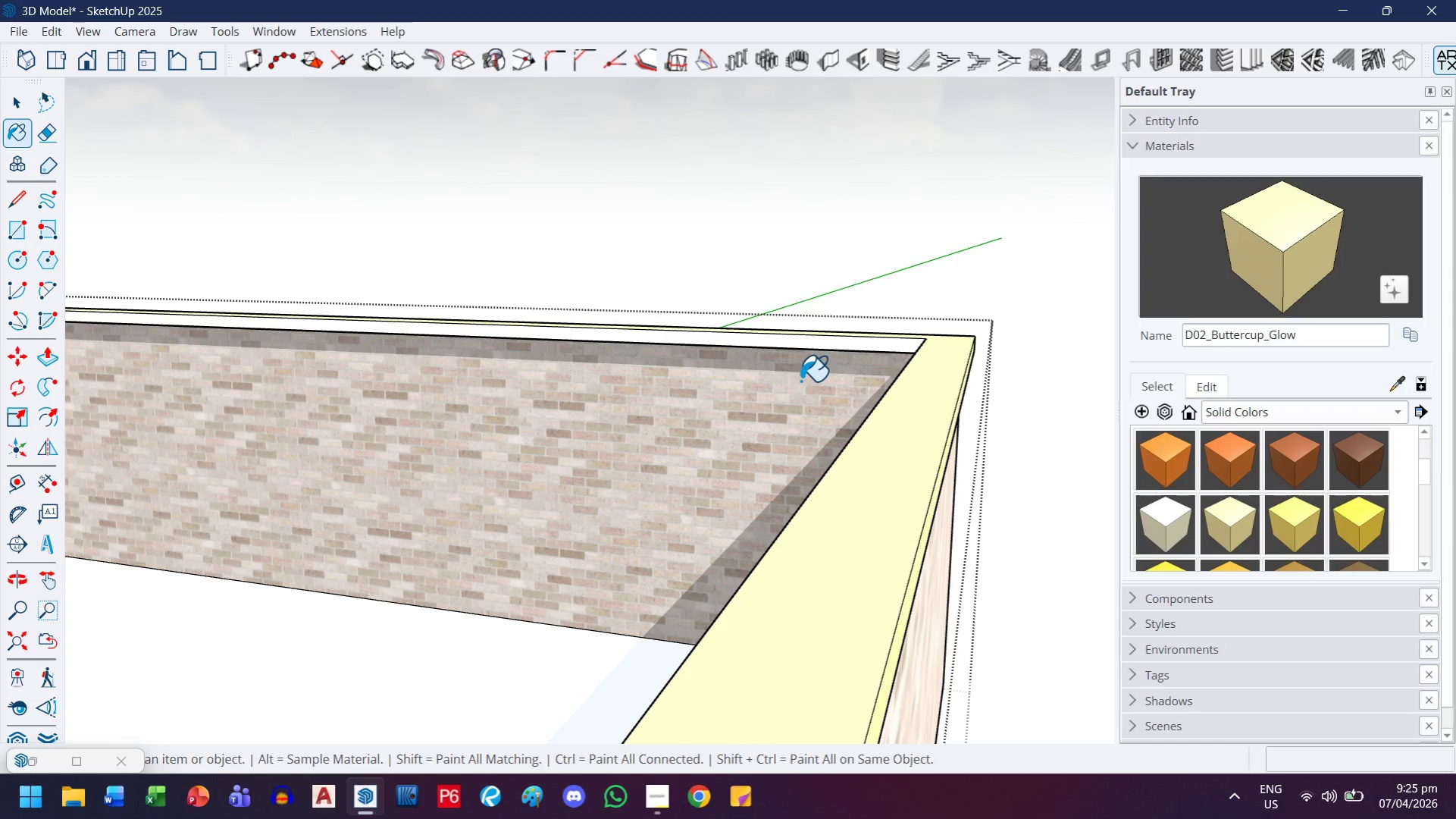 
left_click_drag(start_coordinate=[798, 394], to_coordinate=[796, 416])
 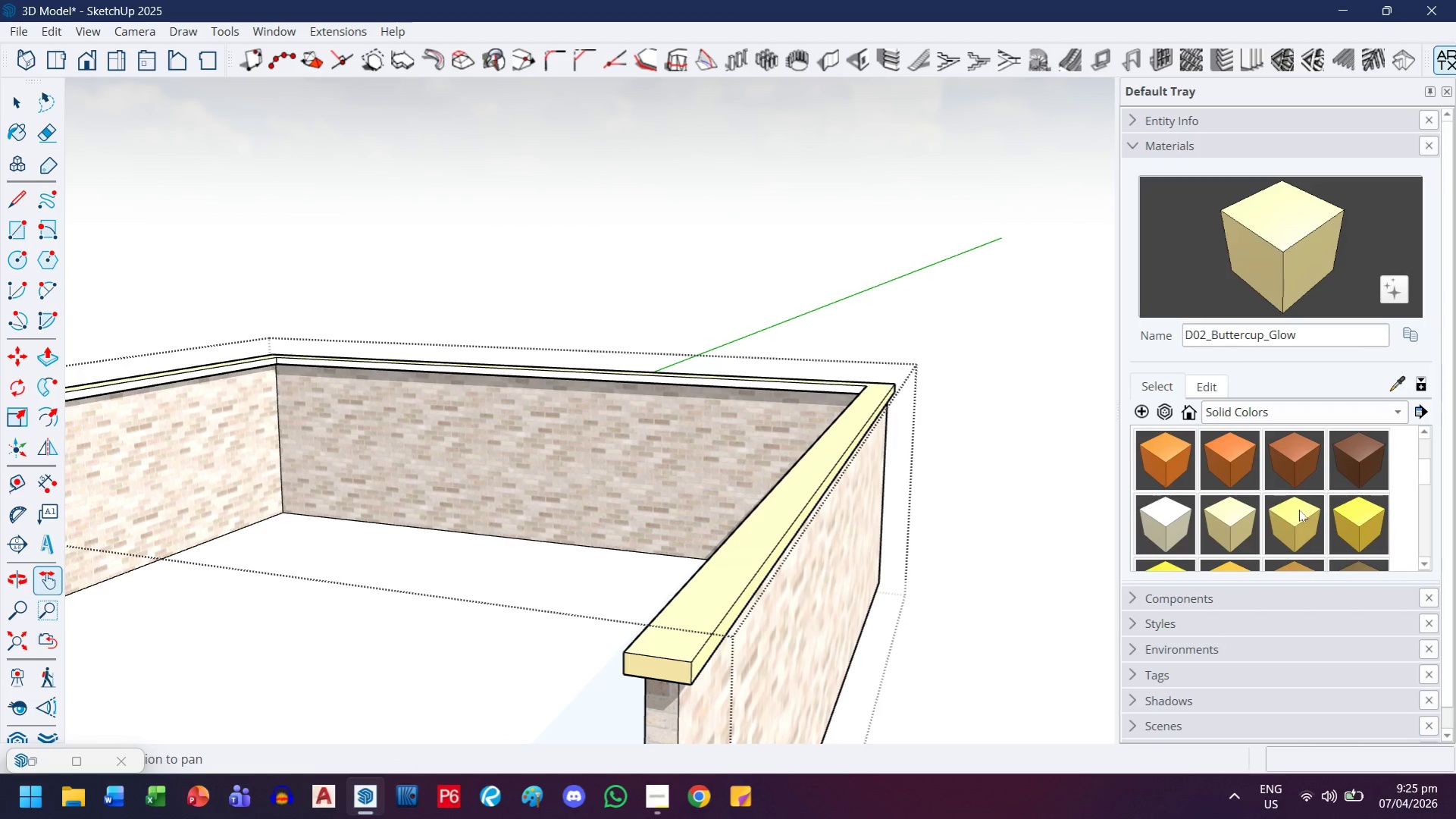 
scroll: coordinate [1224, 509], scroll_direction: down, amount: 8.0
 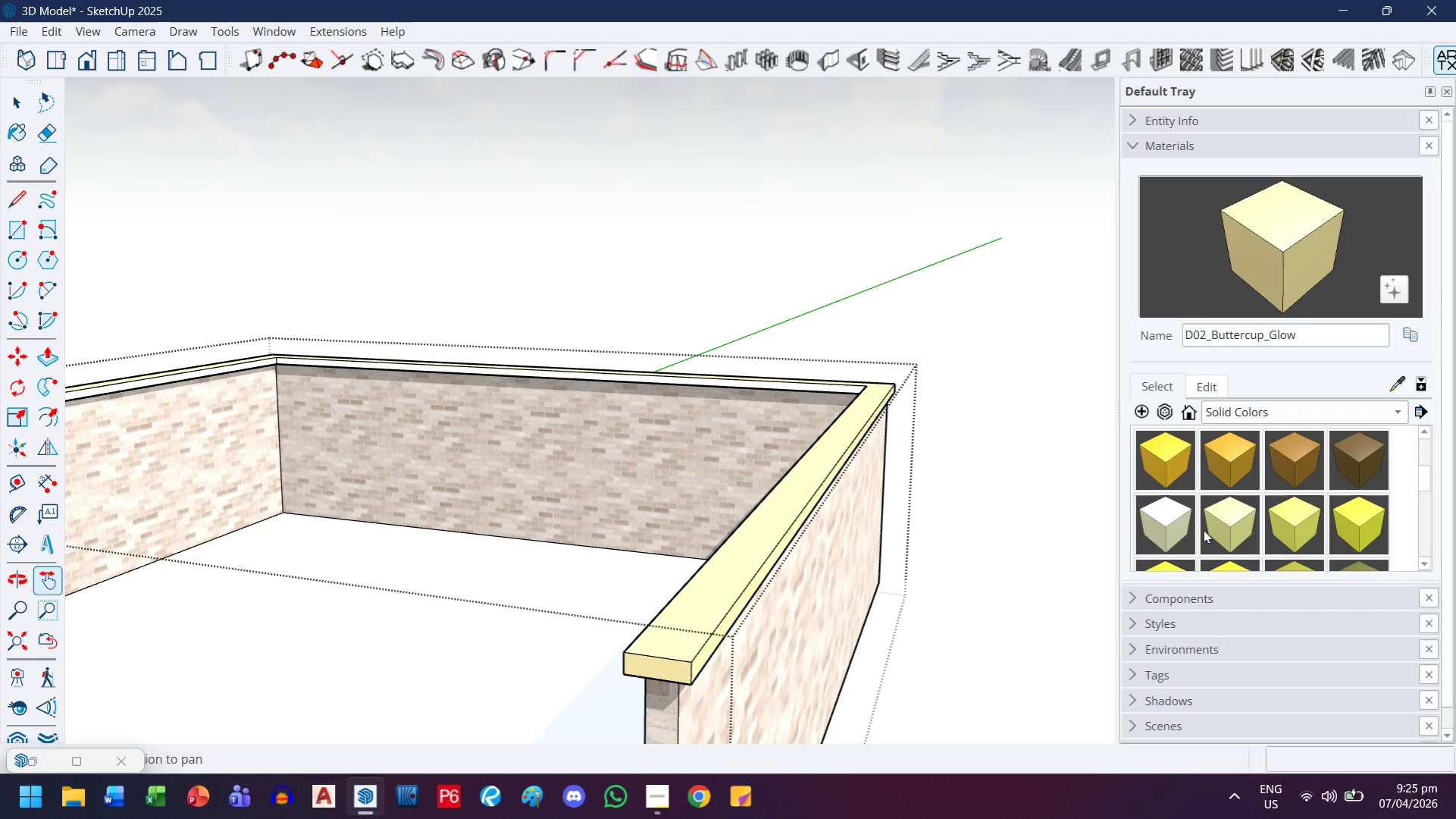 
left_click([1167, 531])
 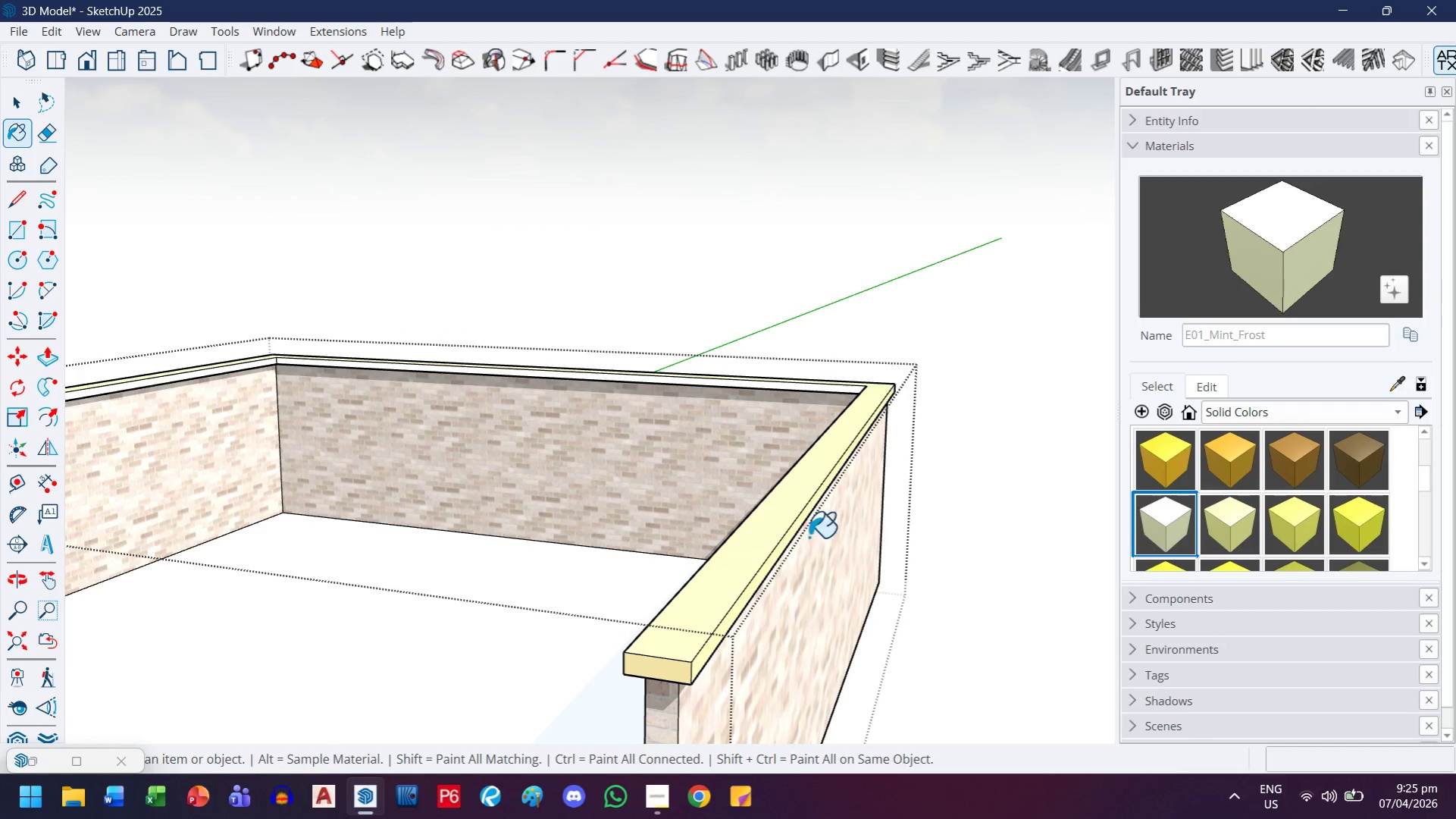 
left_click([753, 541])
 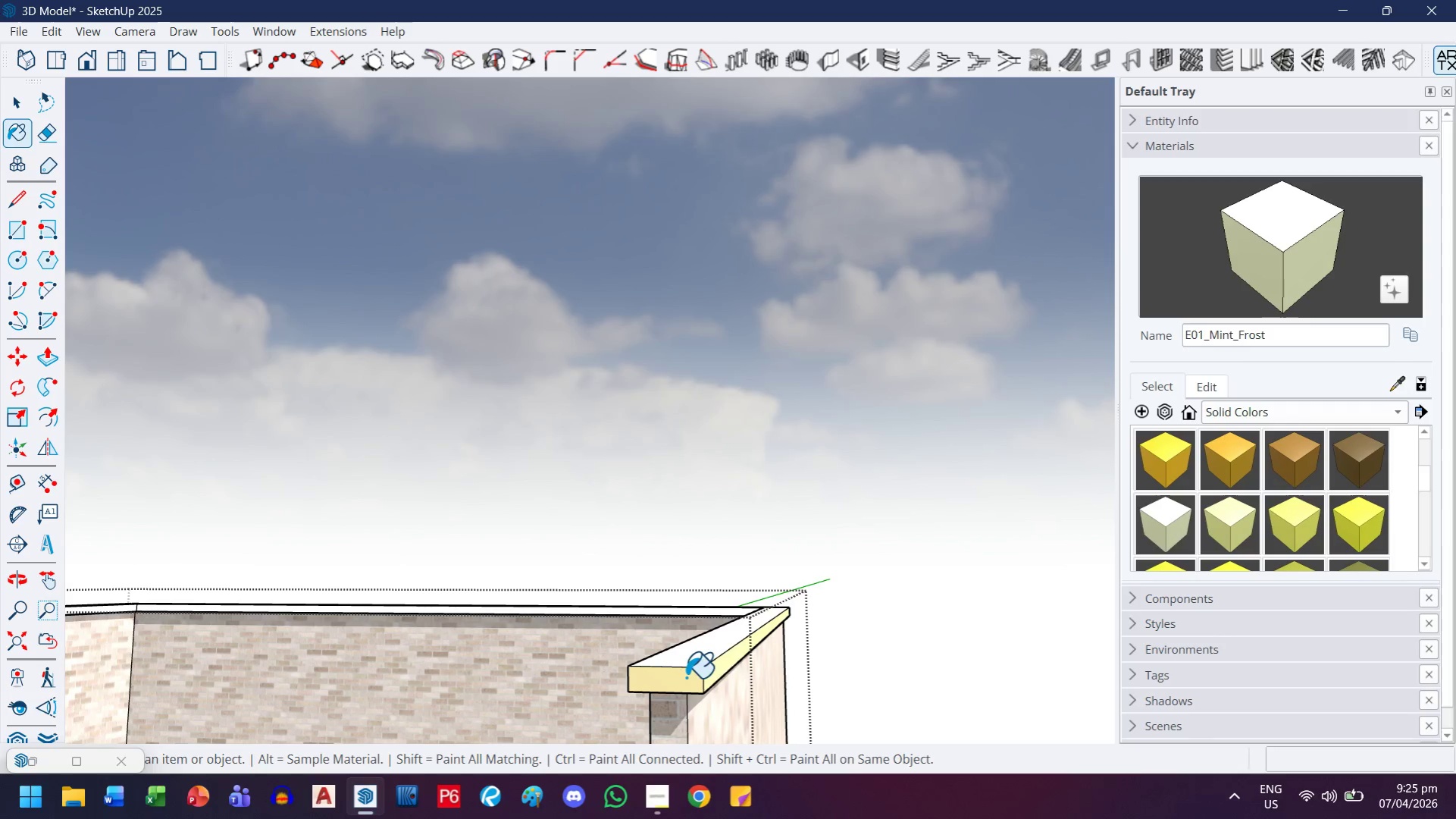 
double_click([709, 674])
 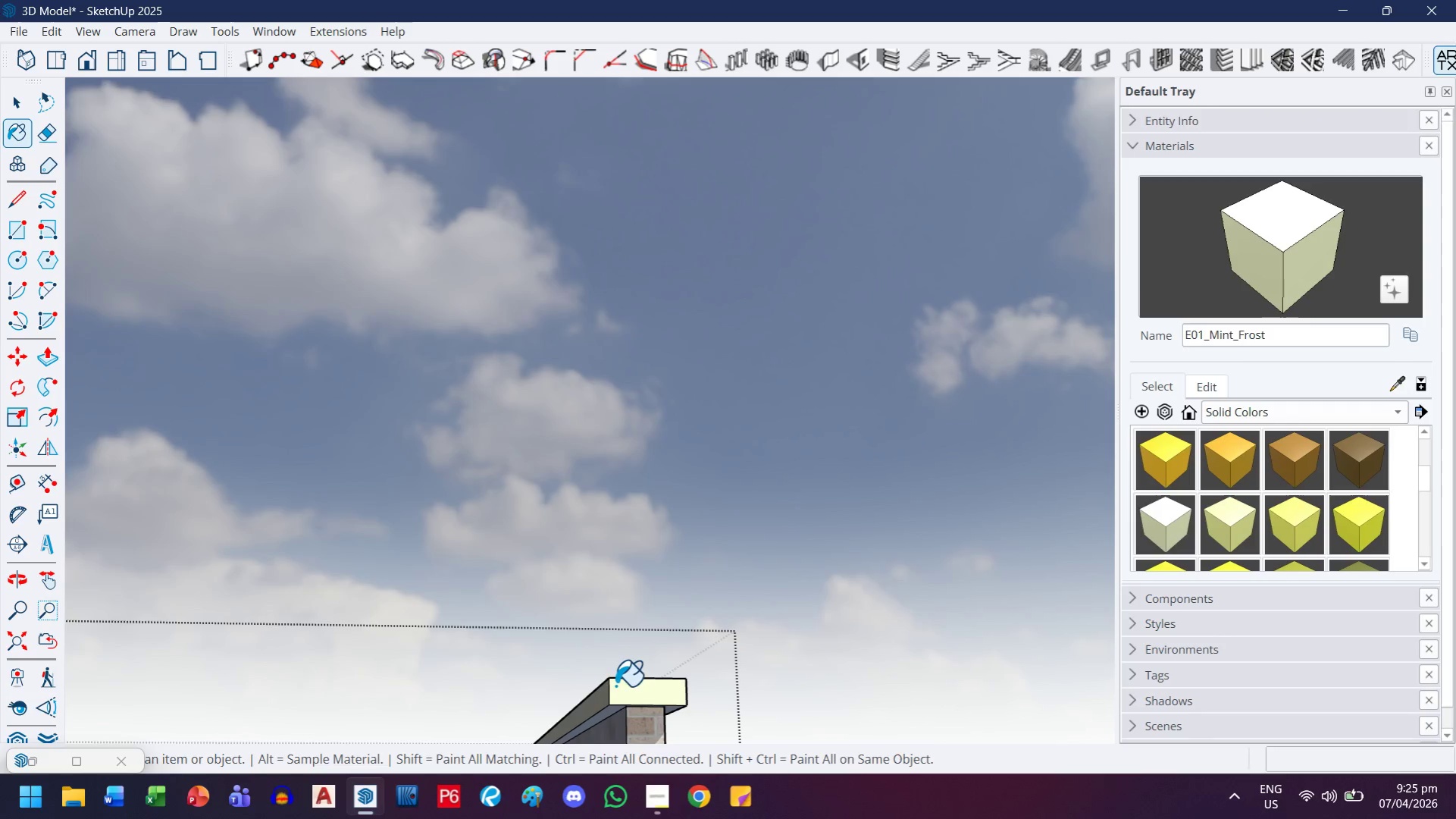 
left_click([606, 692])
 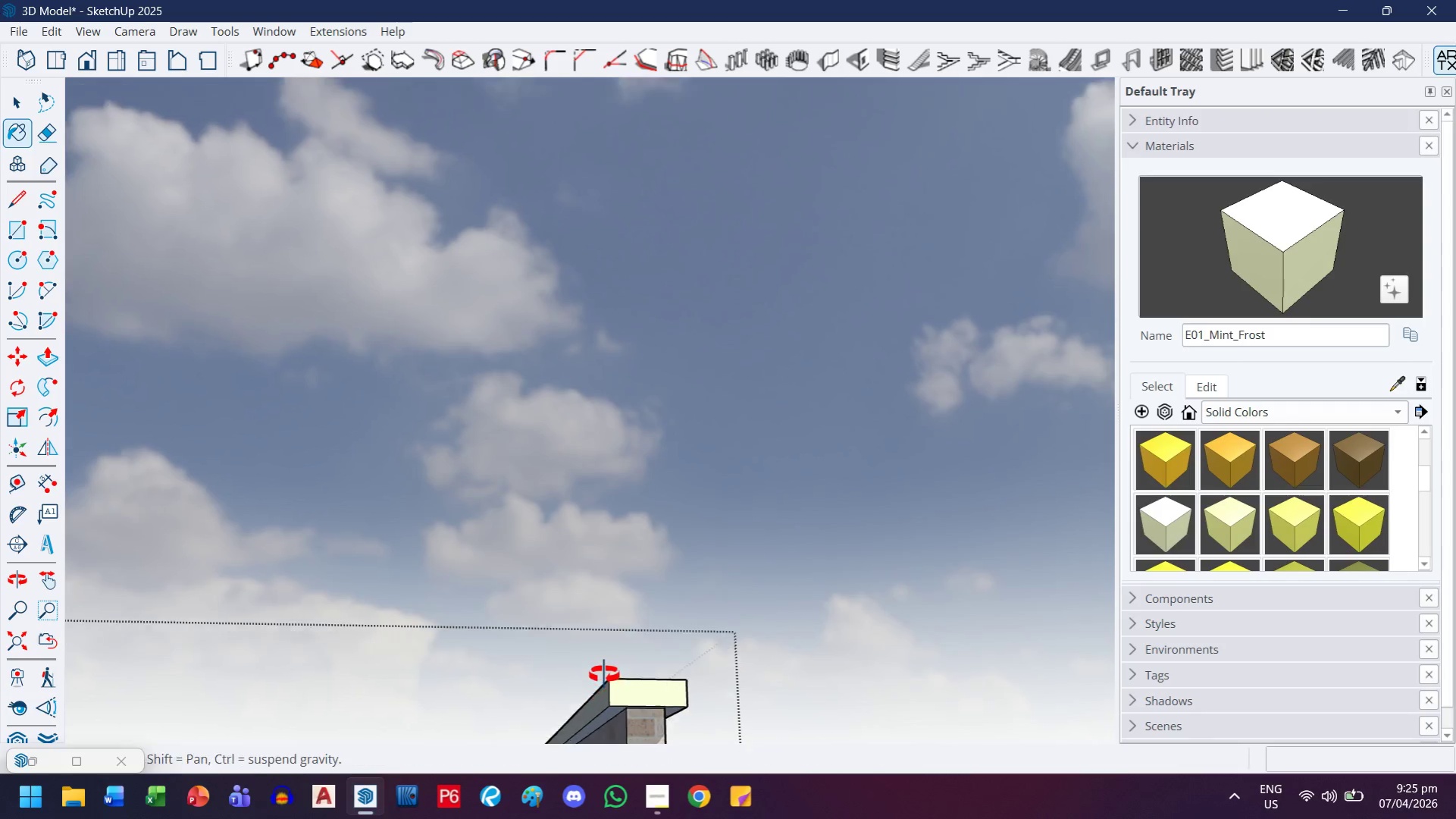 
key(H)
 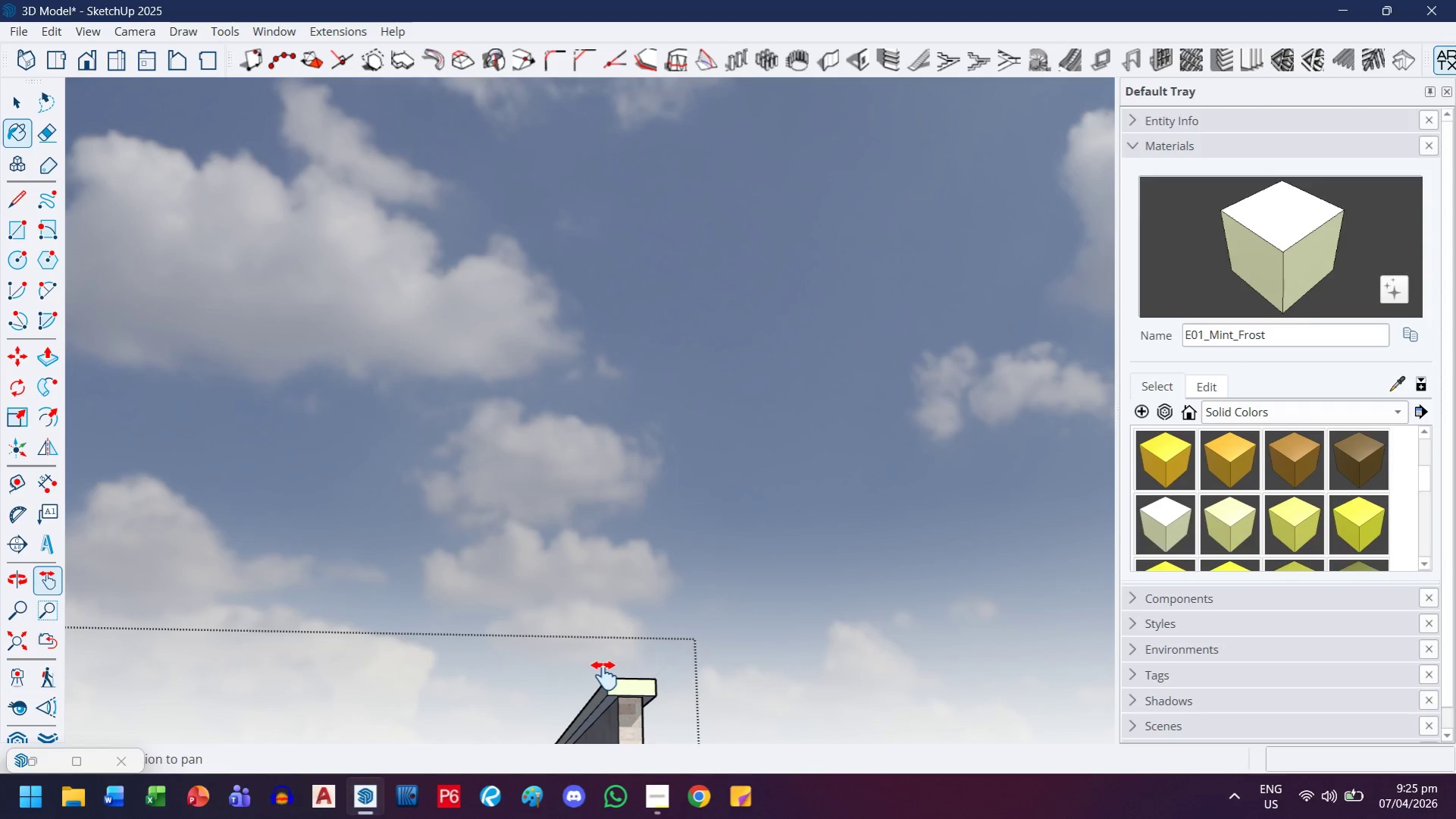 
left_click_drag(start_coordinate=[604, 676], to_coordinate=[699, 527])
 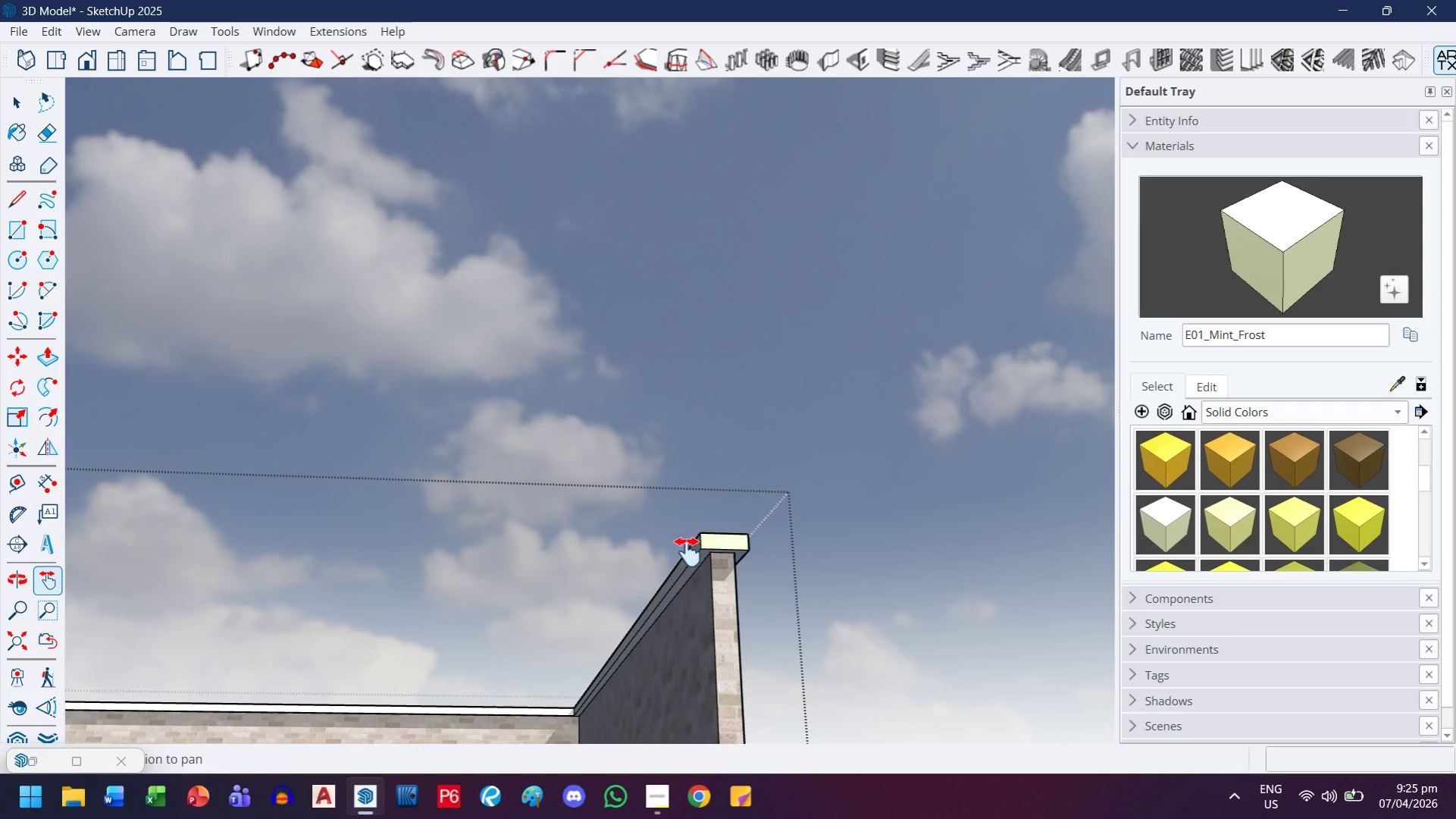 
scroll: coordinate [604, 676], scroll_direction: down, amount: 3.0
 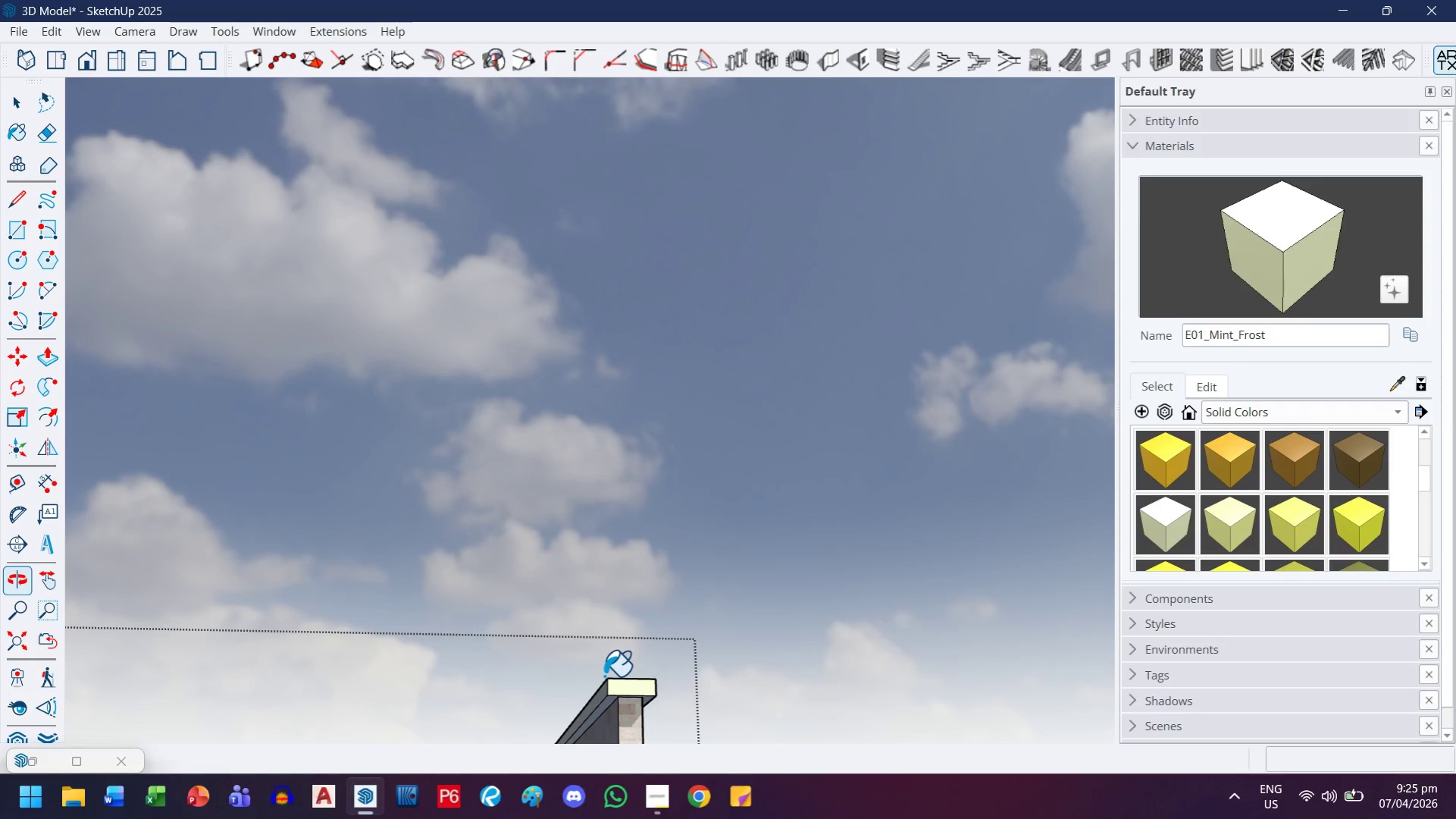 
key(Escape)
 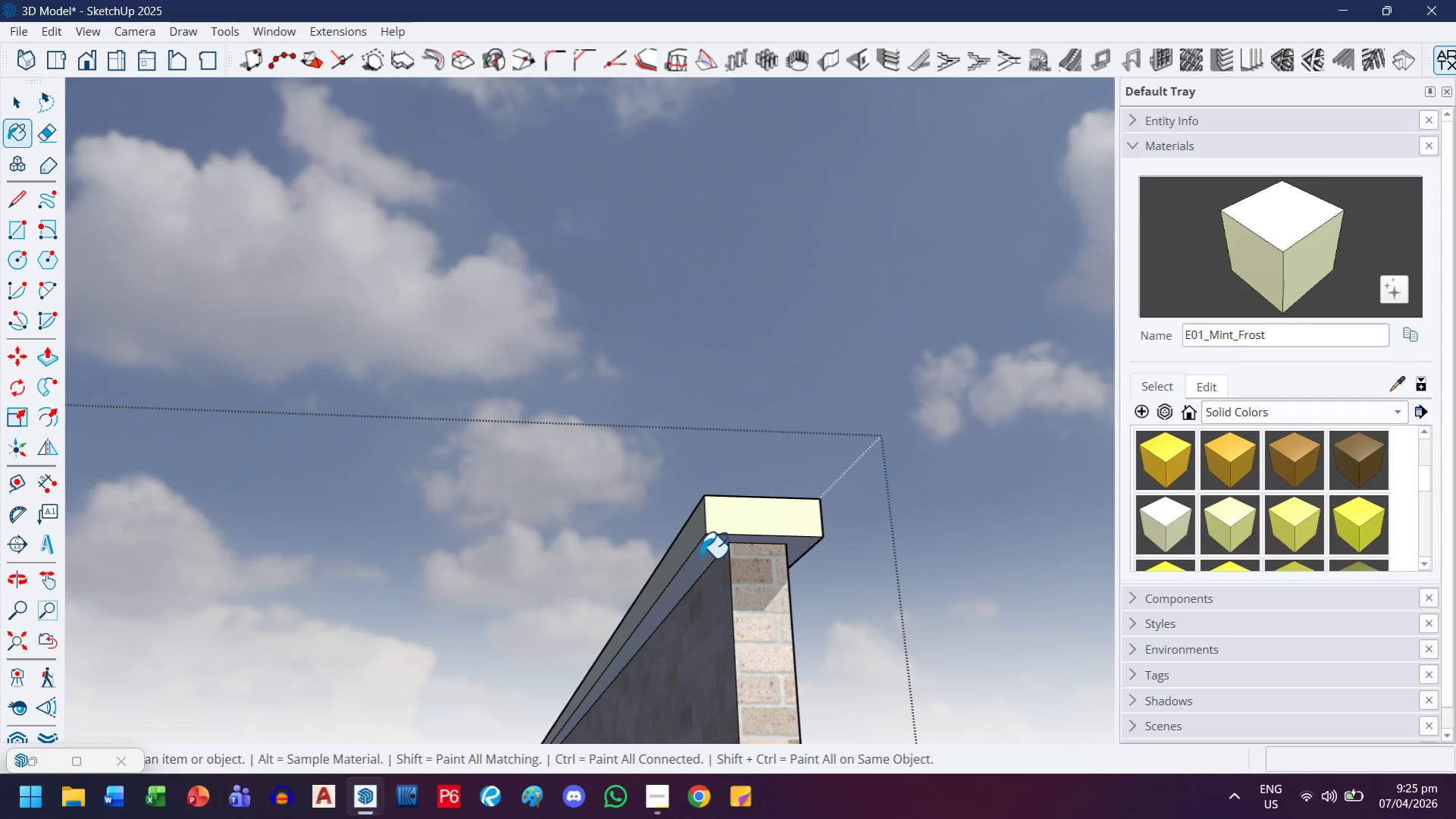 
scroll: coordinate [714, 566], scroll_direction: up, amount: 8.0
 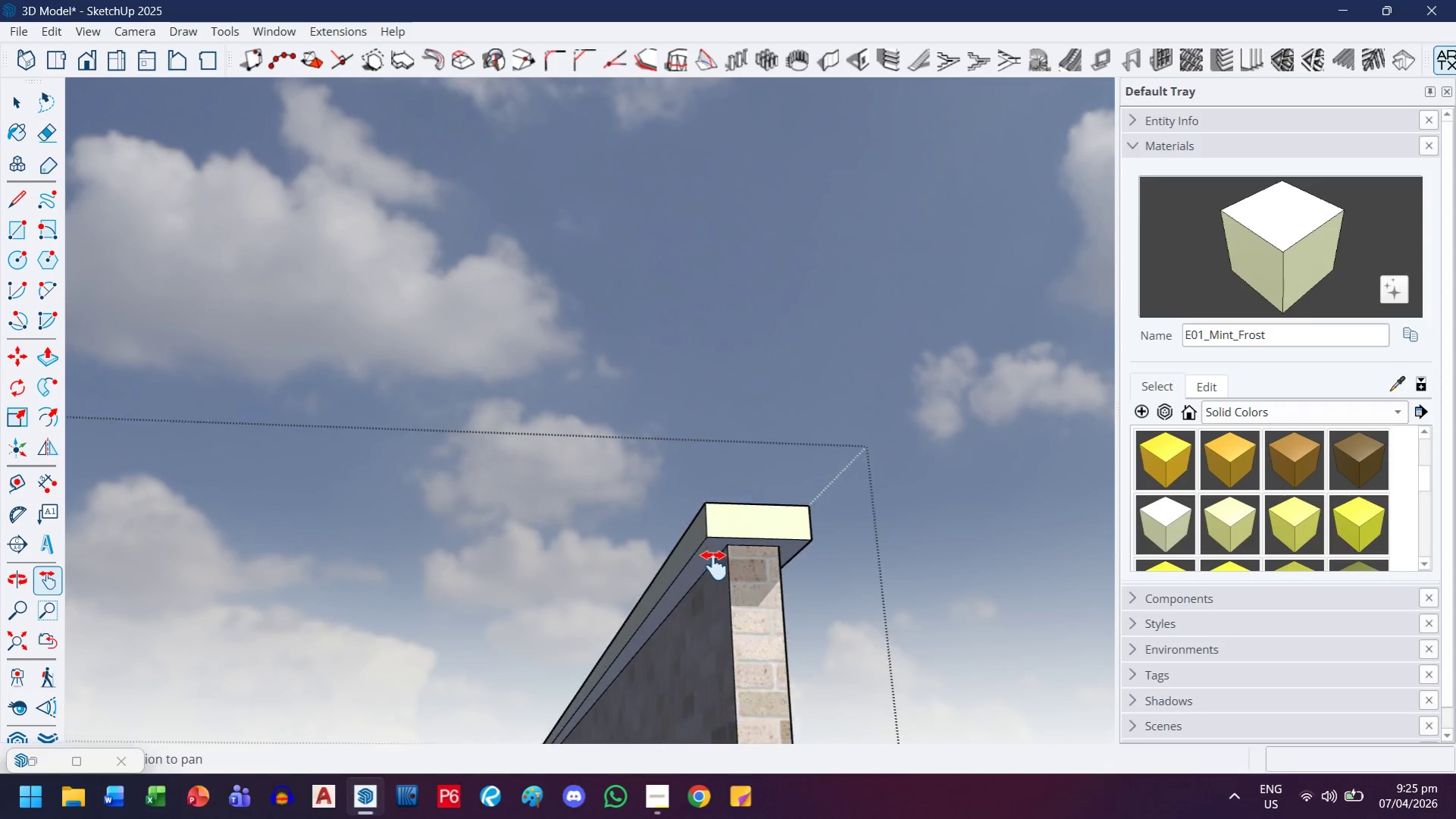 
left_click([700, 551])
 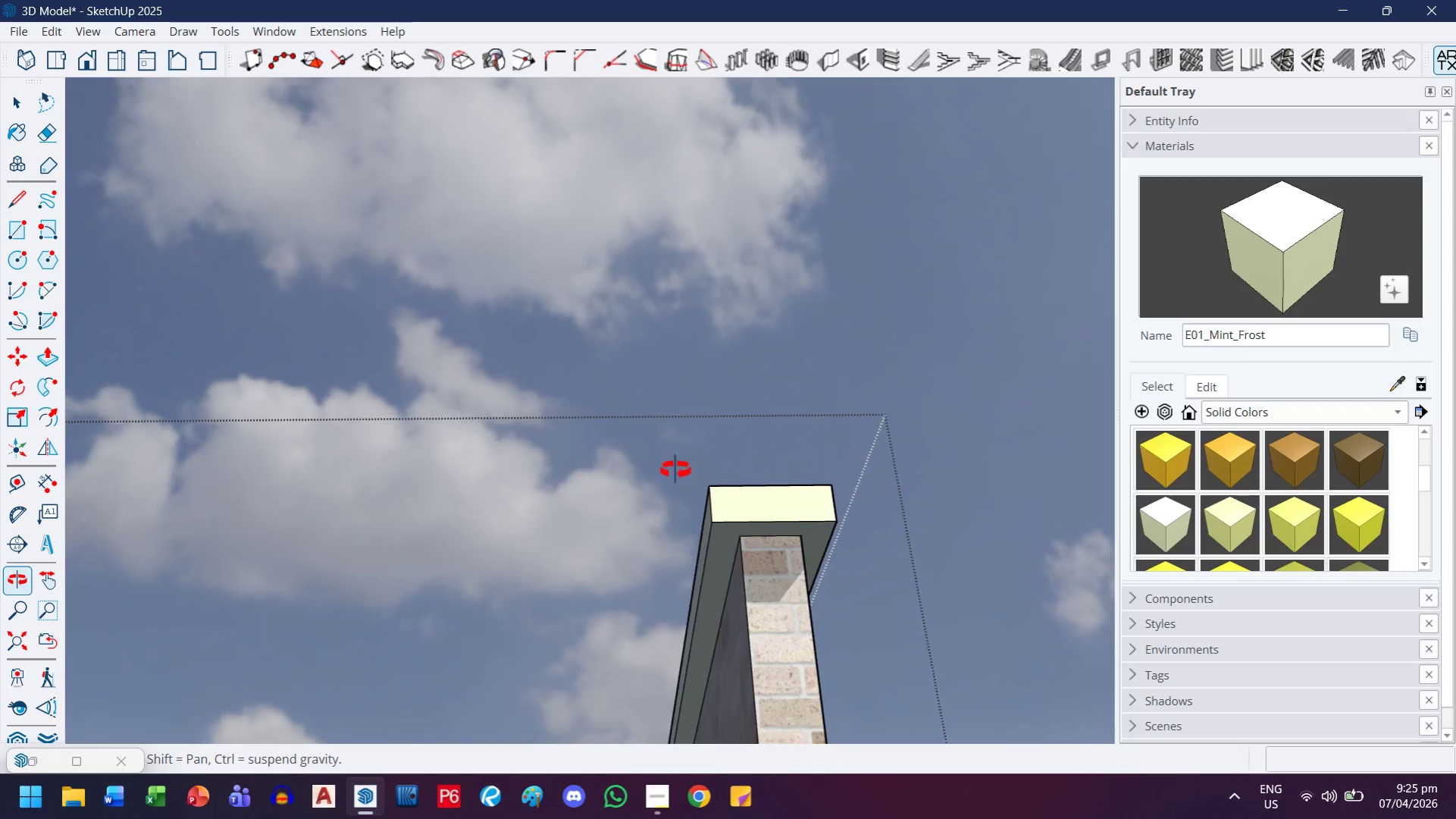 
key(H)
 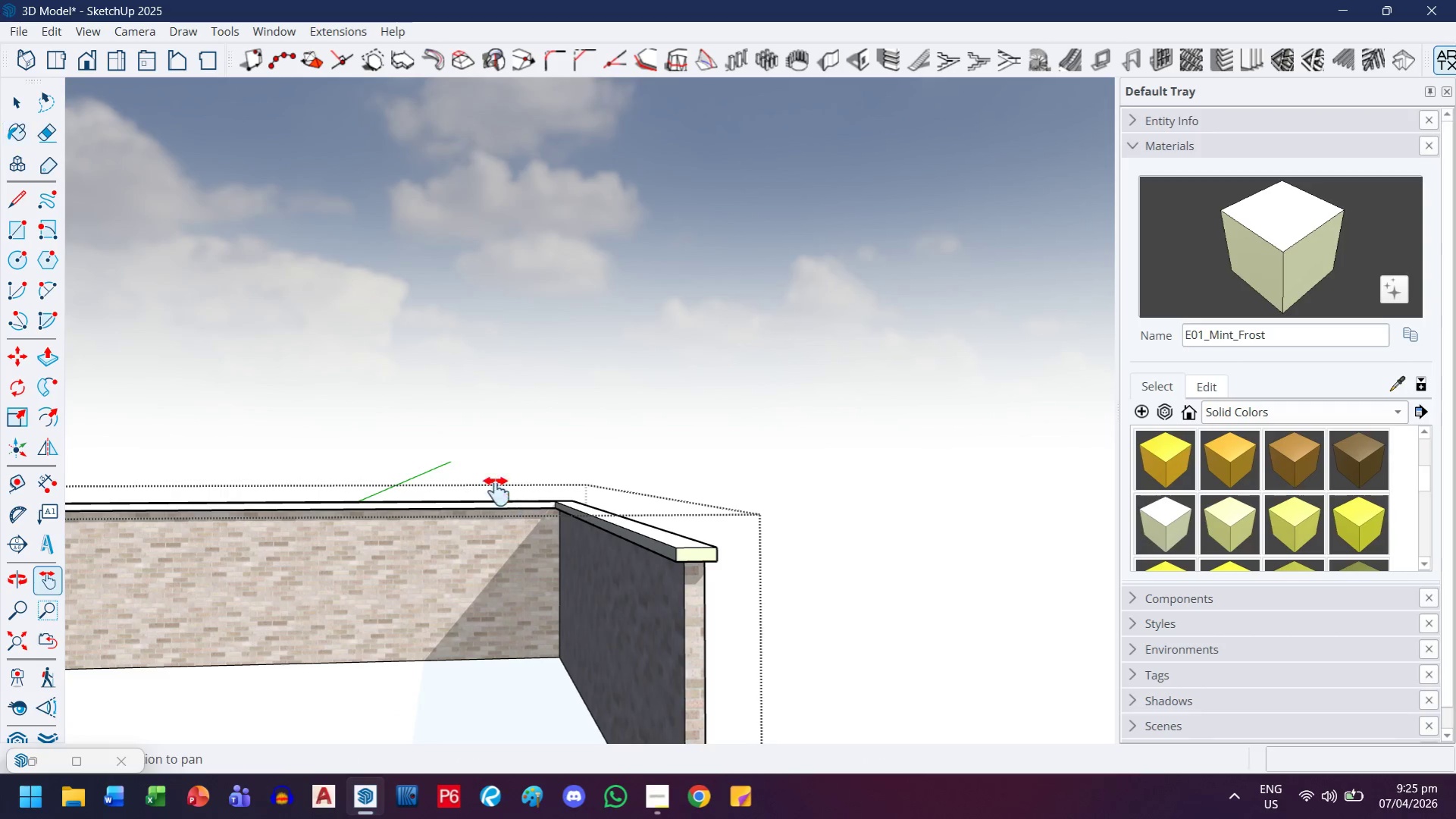 
left_click_drag(start_coordinate=[496, 491], to_coordinate=[574, 555])
 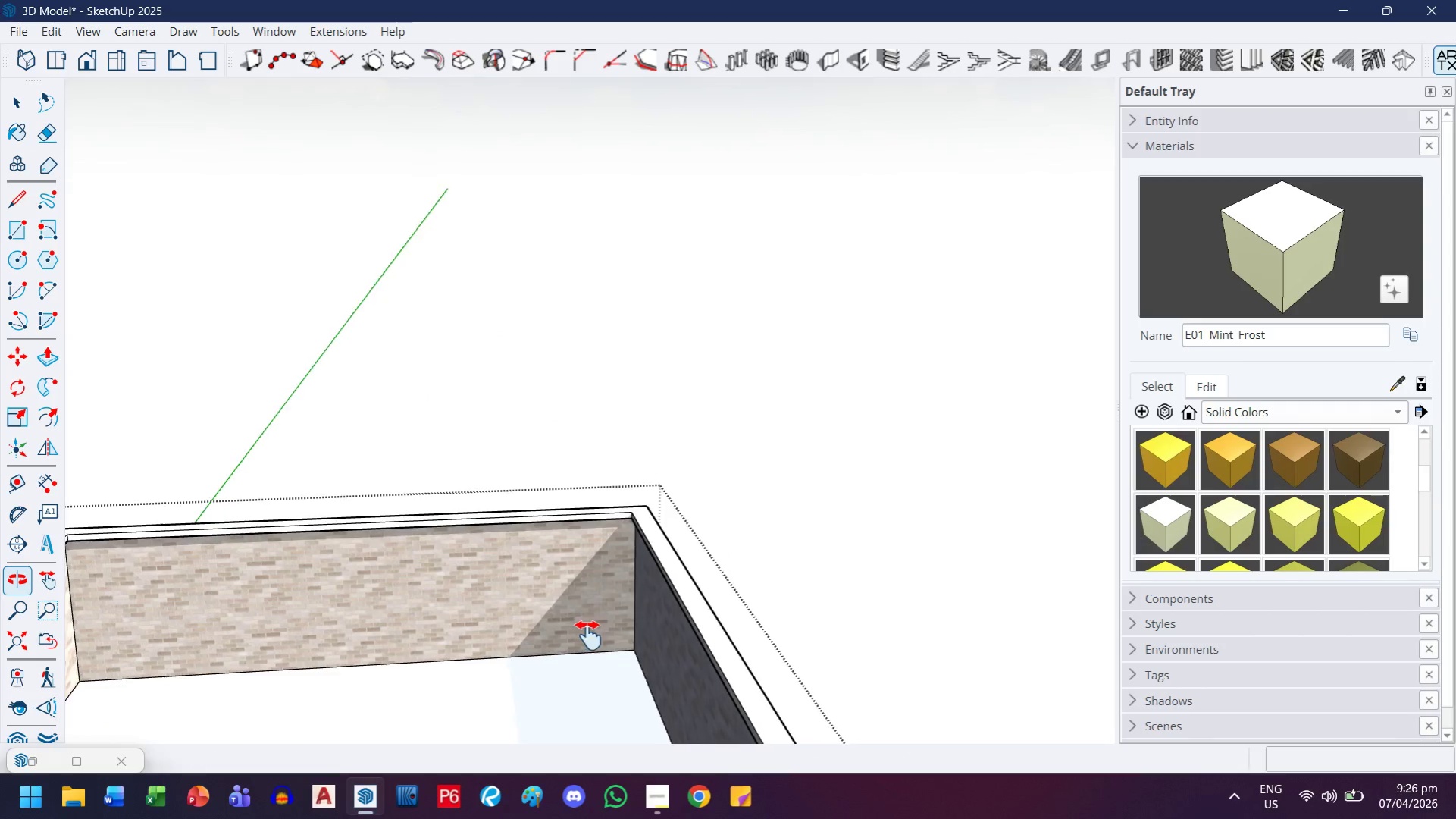 
scroll: coordinate [656, 570], scroll_direction: down, amount: 9.0
 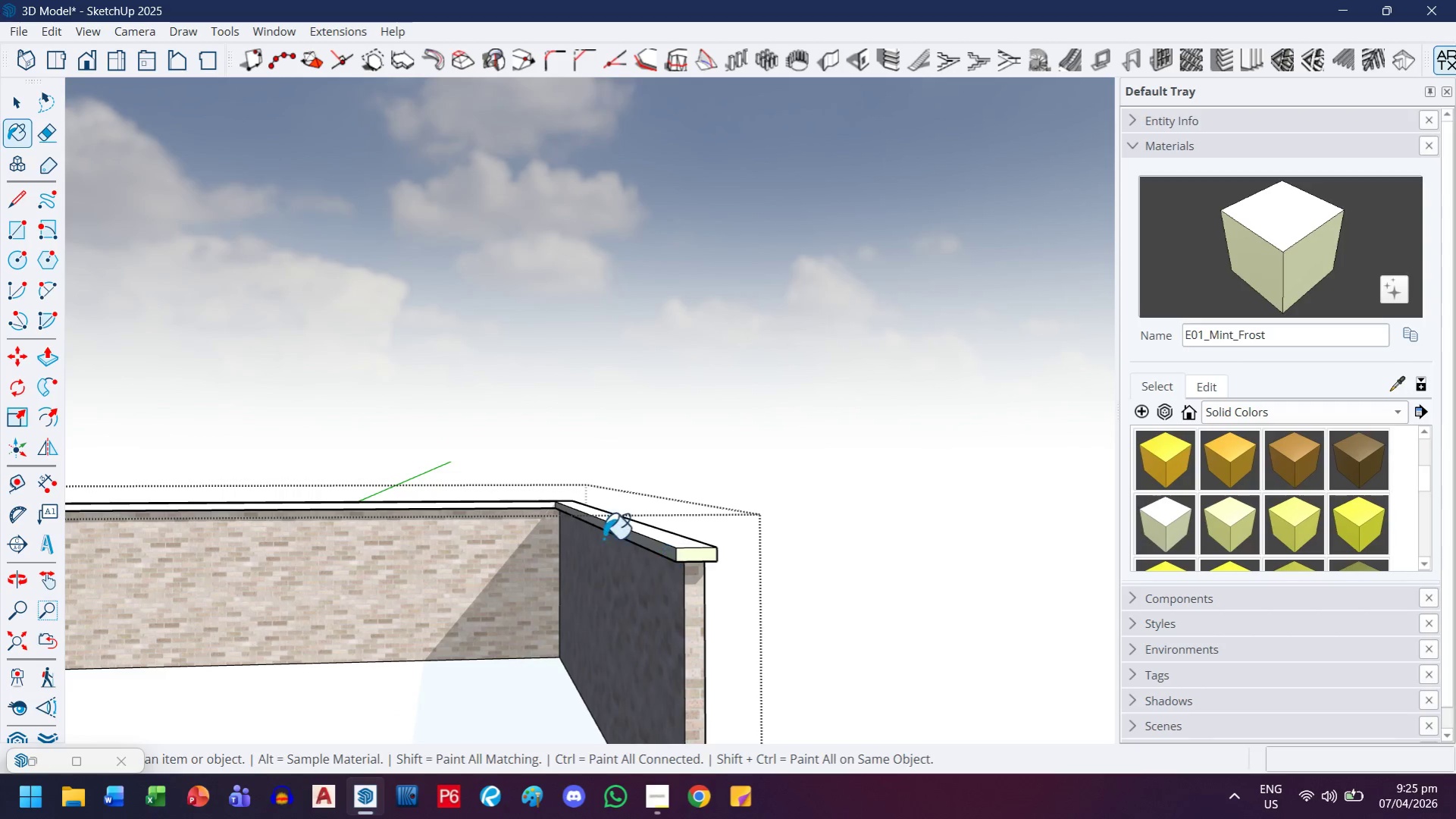 
key(Escape)
 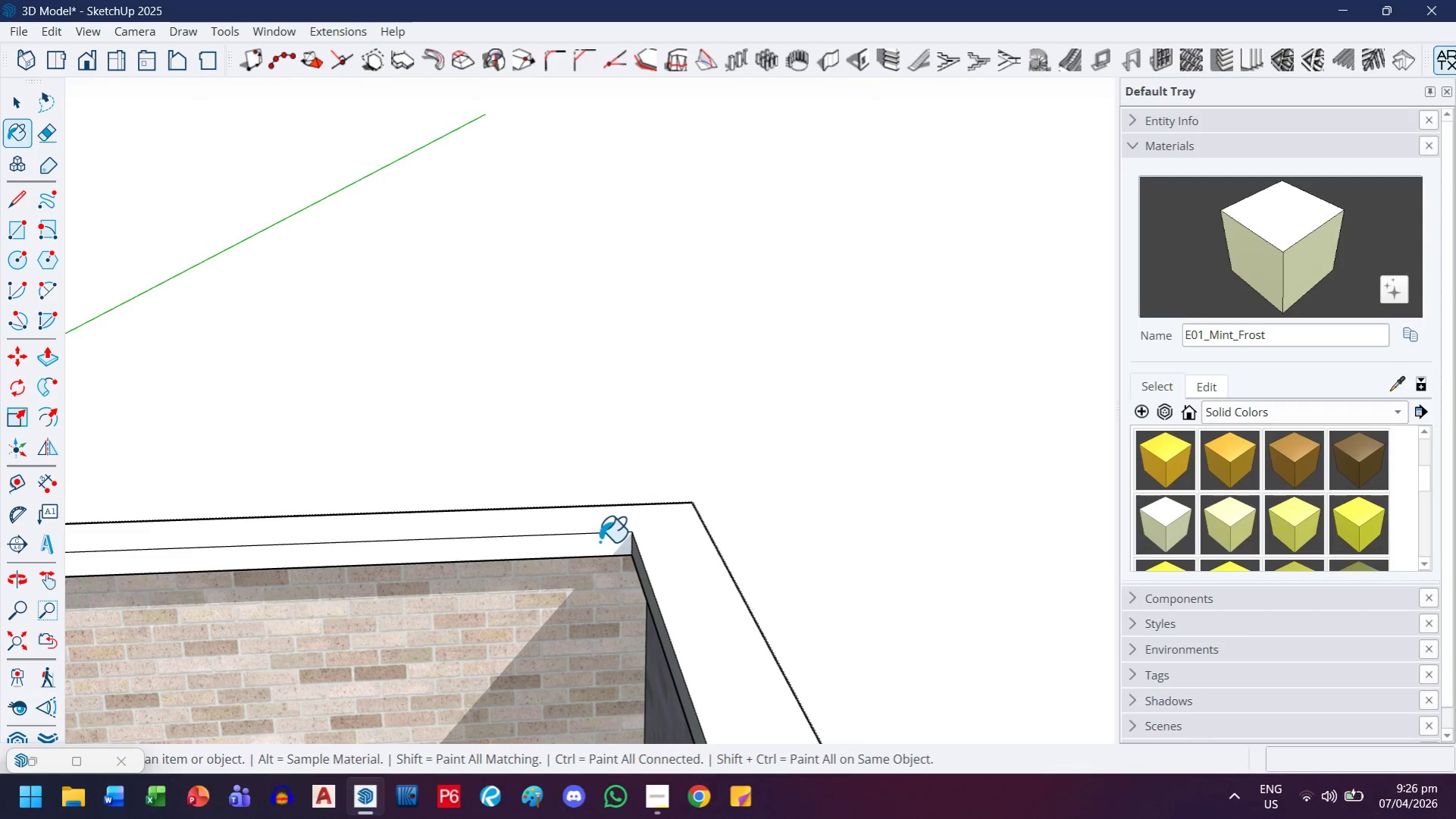 
scroll: coordinate [650, 508], scroll_direction: up, amount: 17.0
 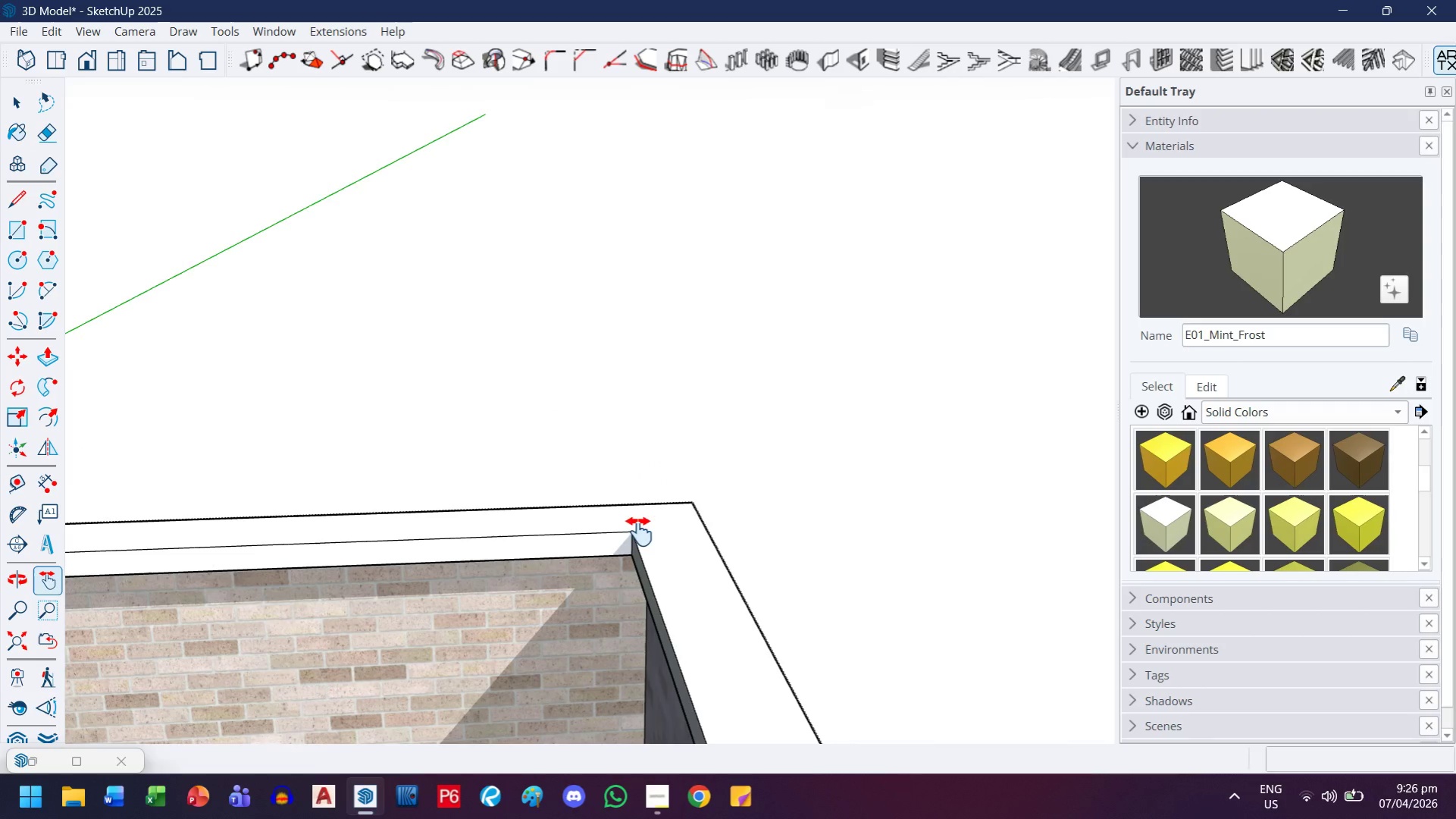 
left_click([597, 545])
 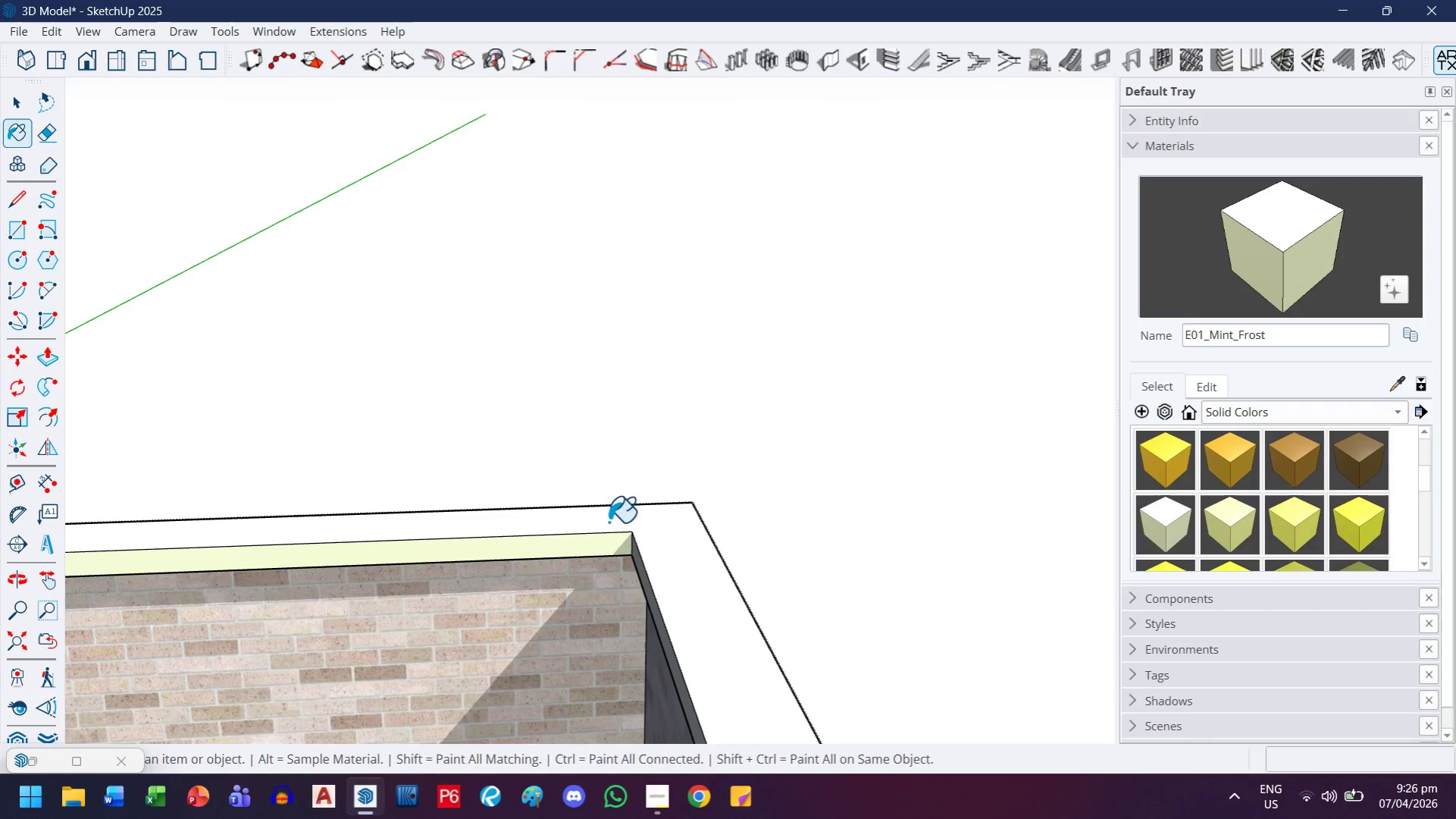 
scroll: coordinate [649, 529], scroll_direction: down, amount: 5.0
 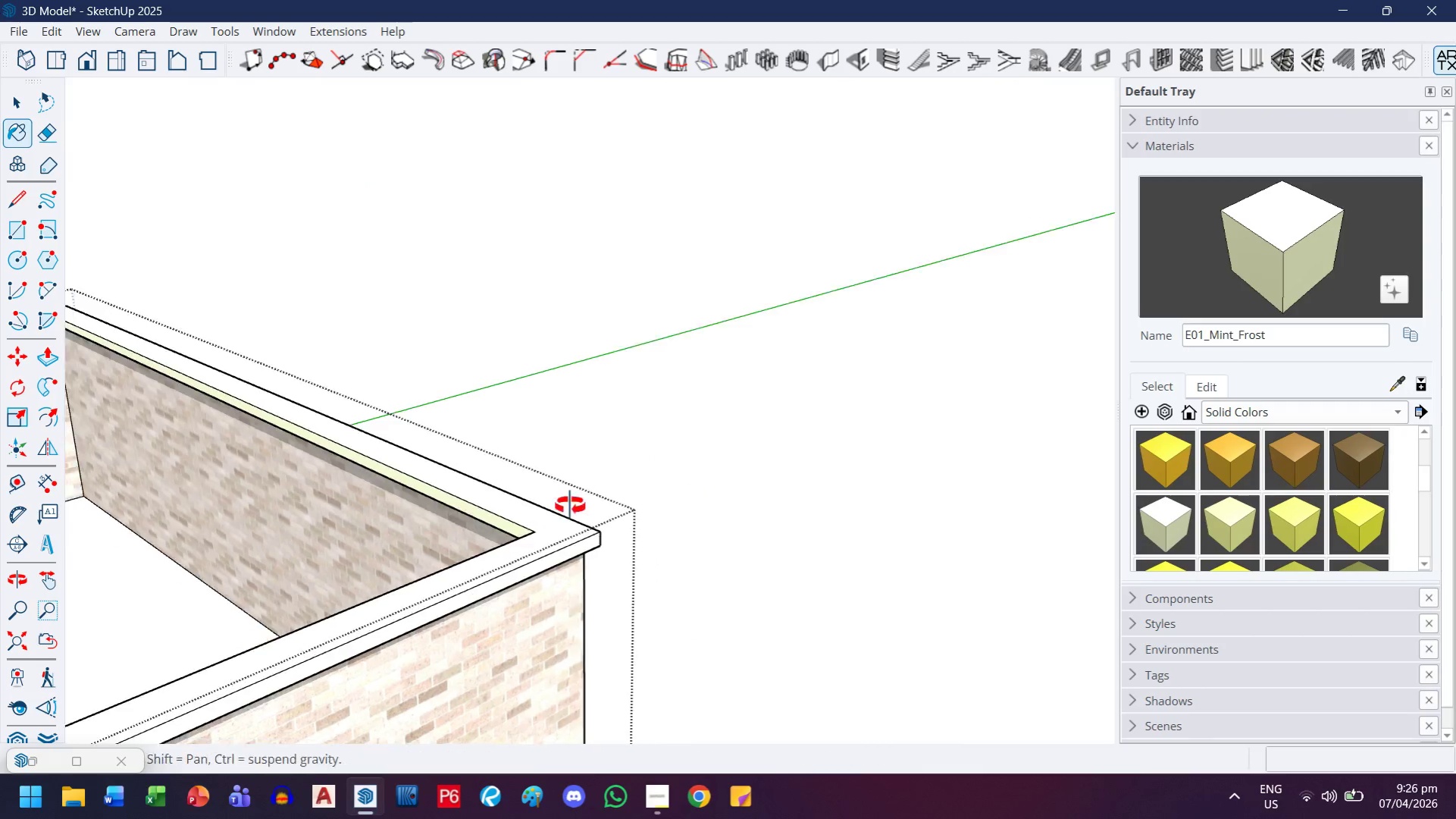 
scroll: coordinate [521, 526], scroll_direction: up, amount: 3.0
 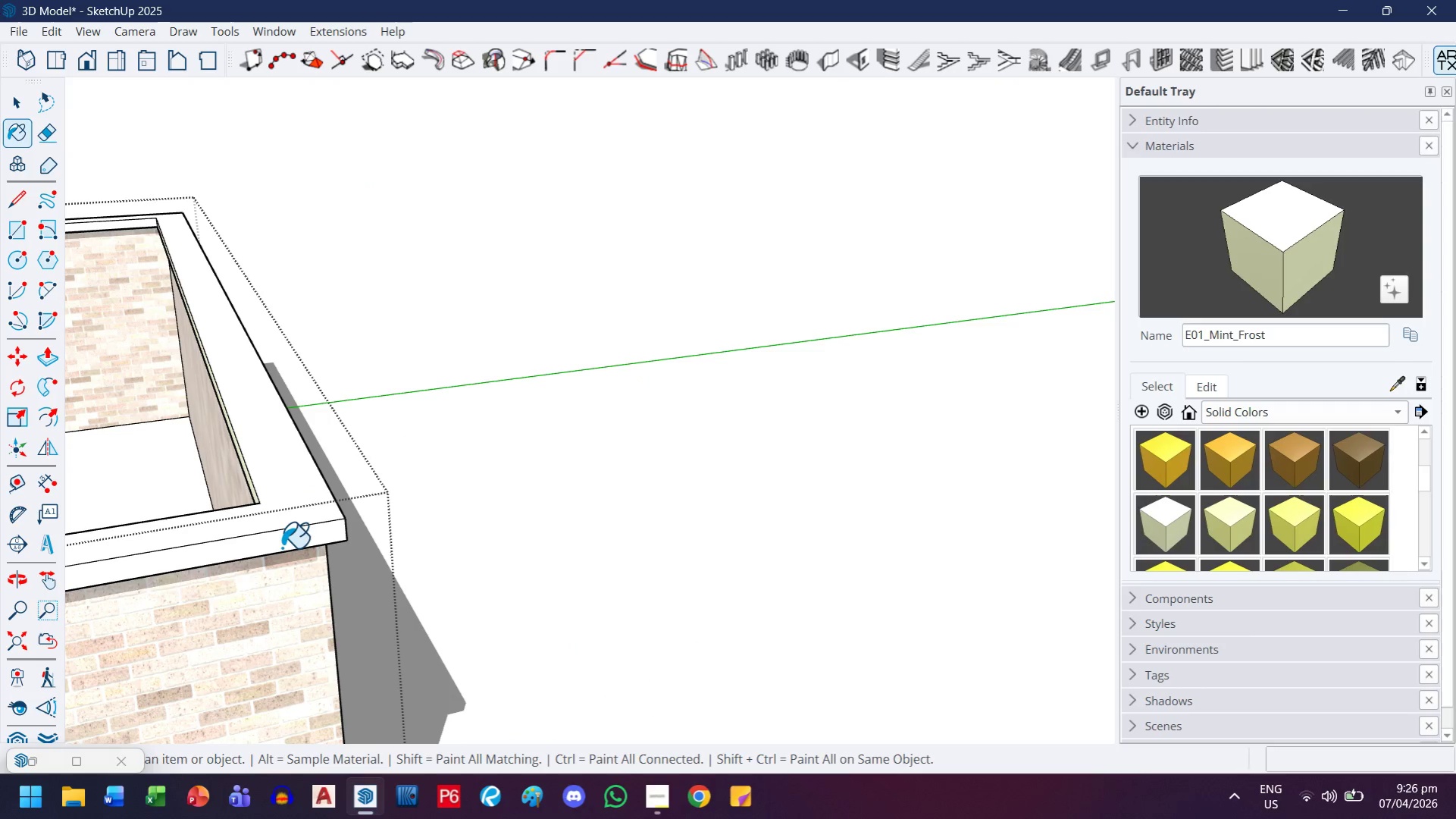 
left_click([285, 544])
 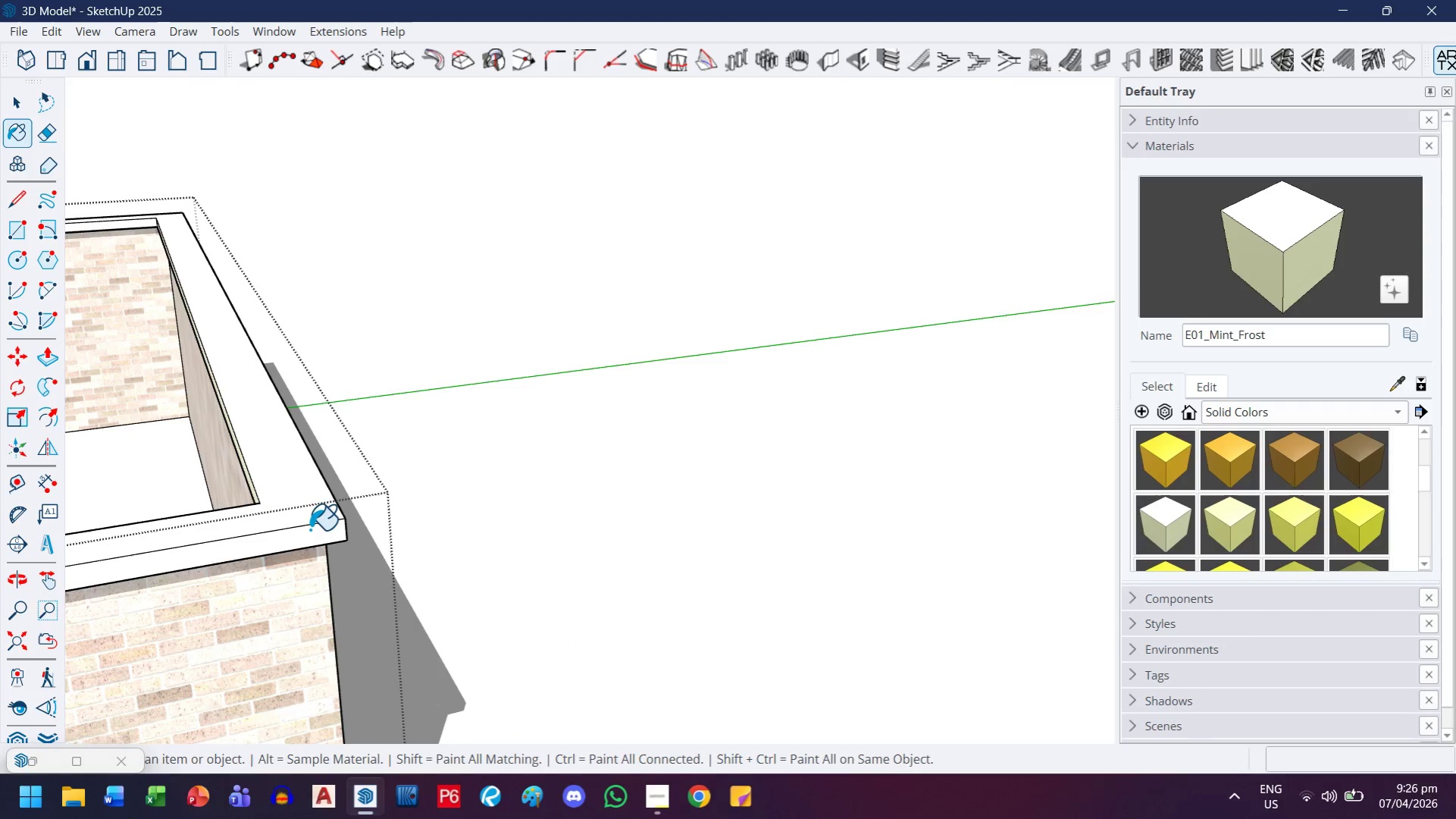 
key(H)
 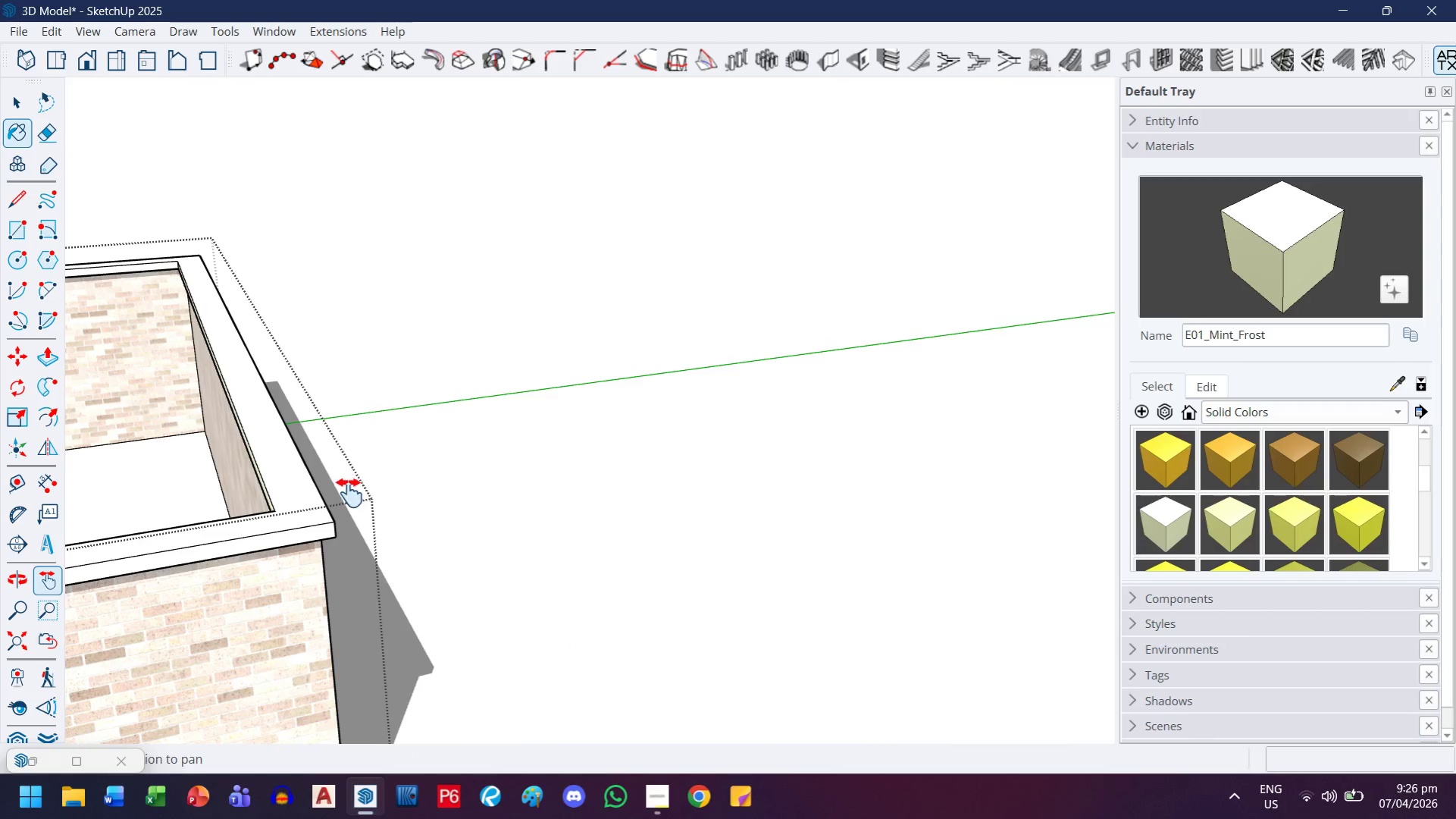 
left_click_drag(start_coordinate=[349, 493], to_coordinate=[575, 590])
 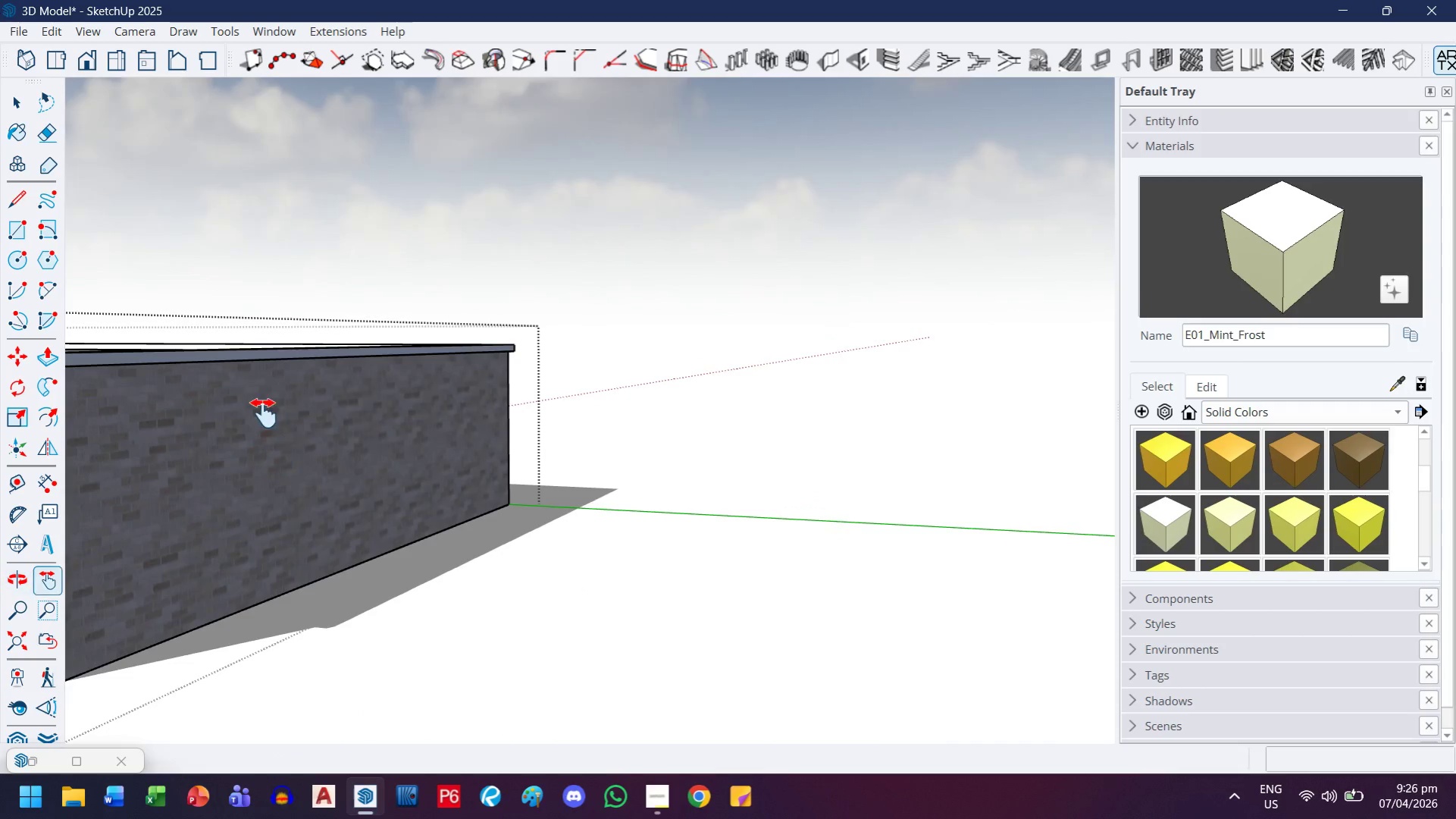 
scroll: coordinate [309, 531], scroll_direction: down, amount: 4.0
 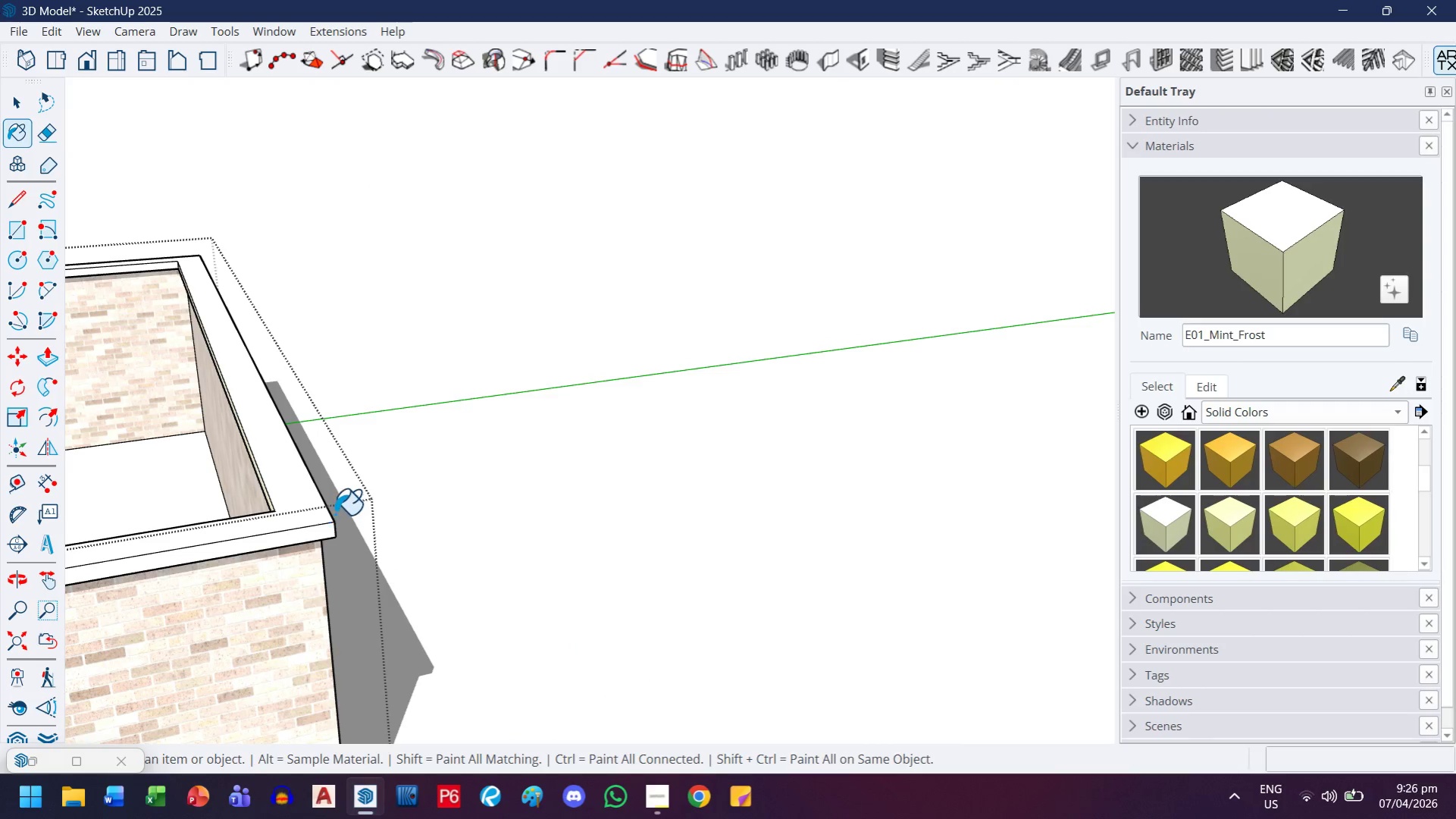 
key(Escape)
 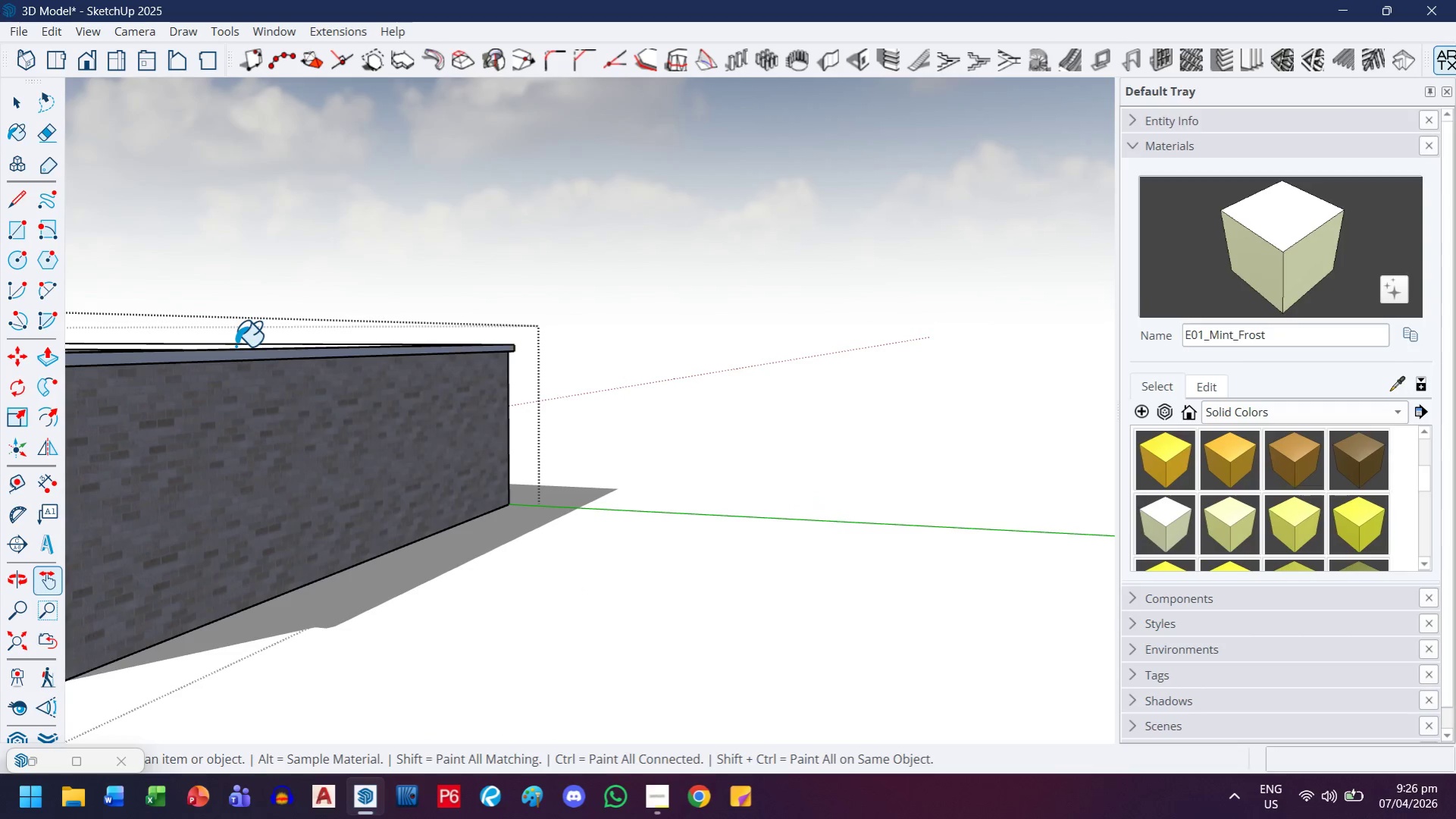 
scroll: coordinate [233, 350], scroll_direction: up, amount: 3.0
 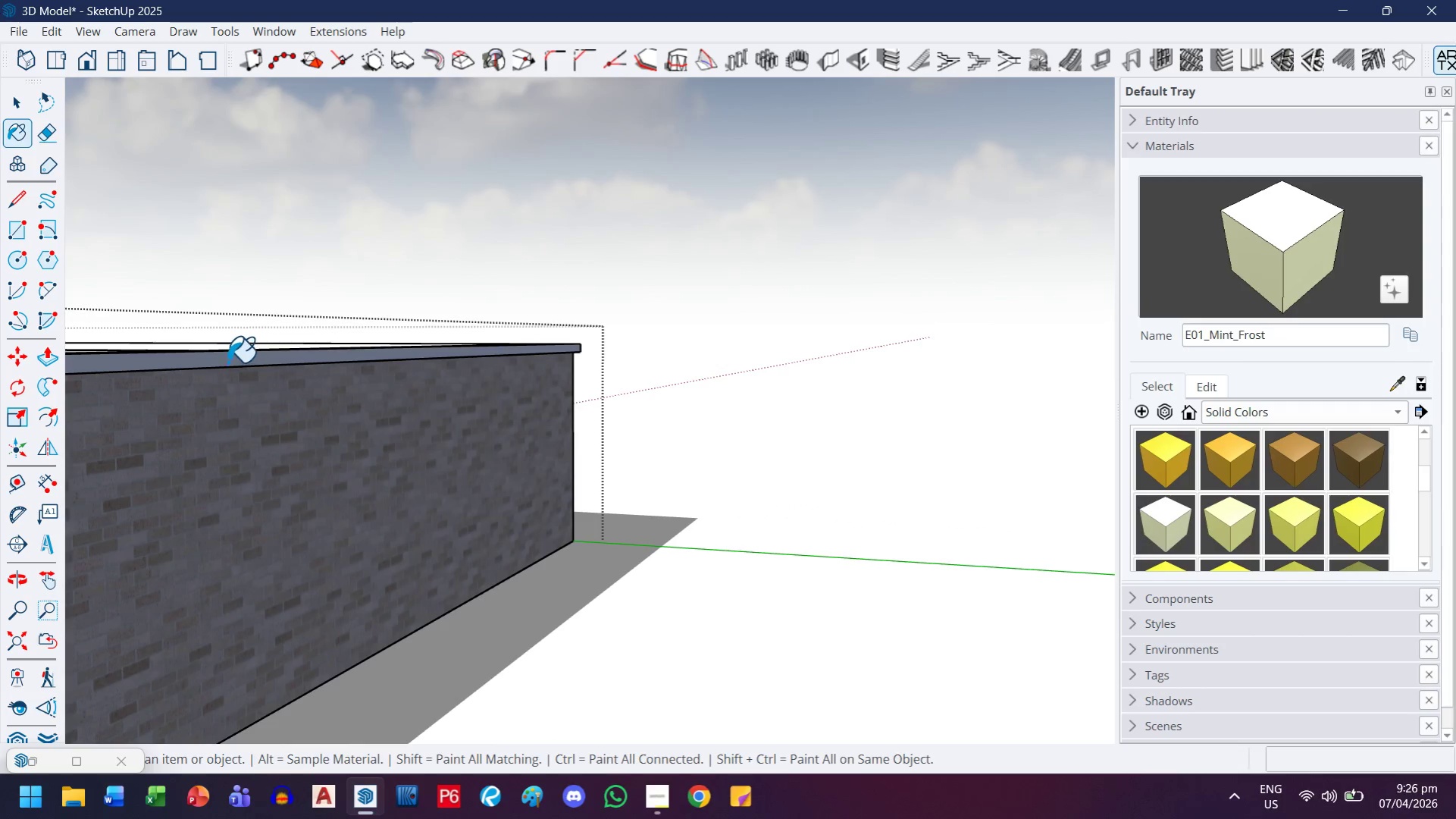 
left_click([228, 360])
 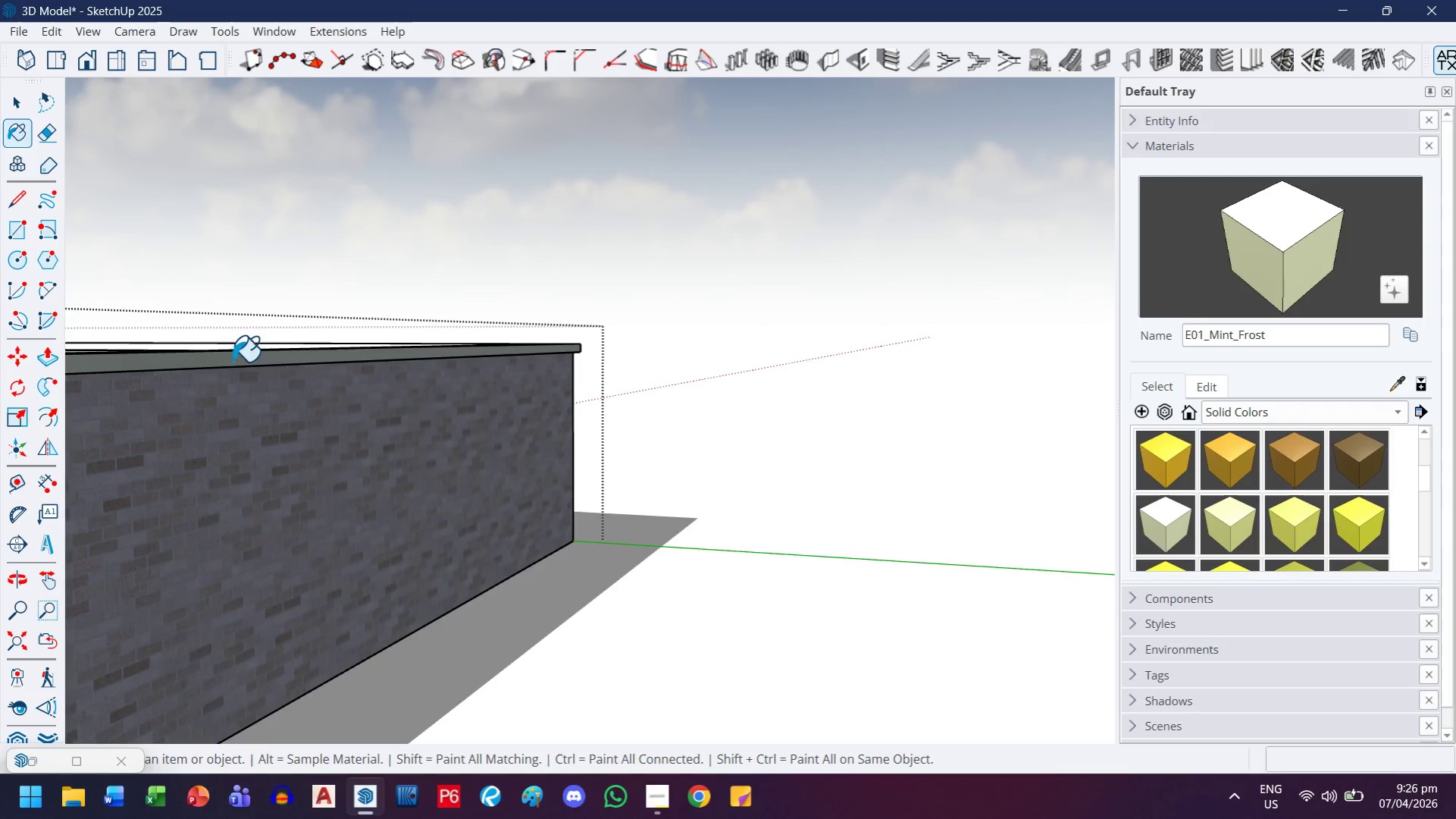 
key(H)
 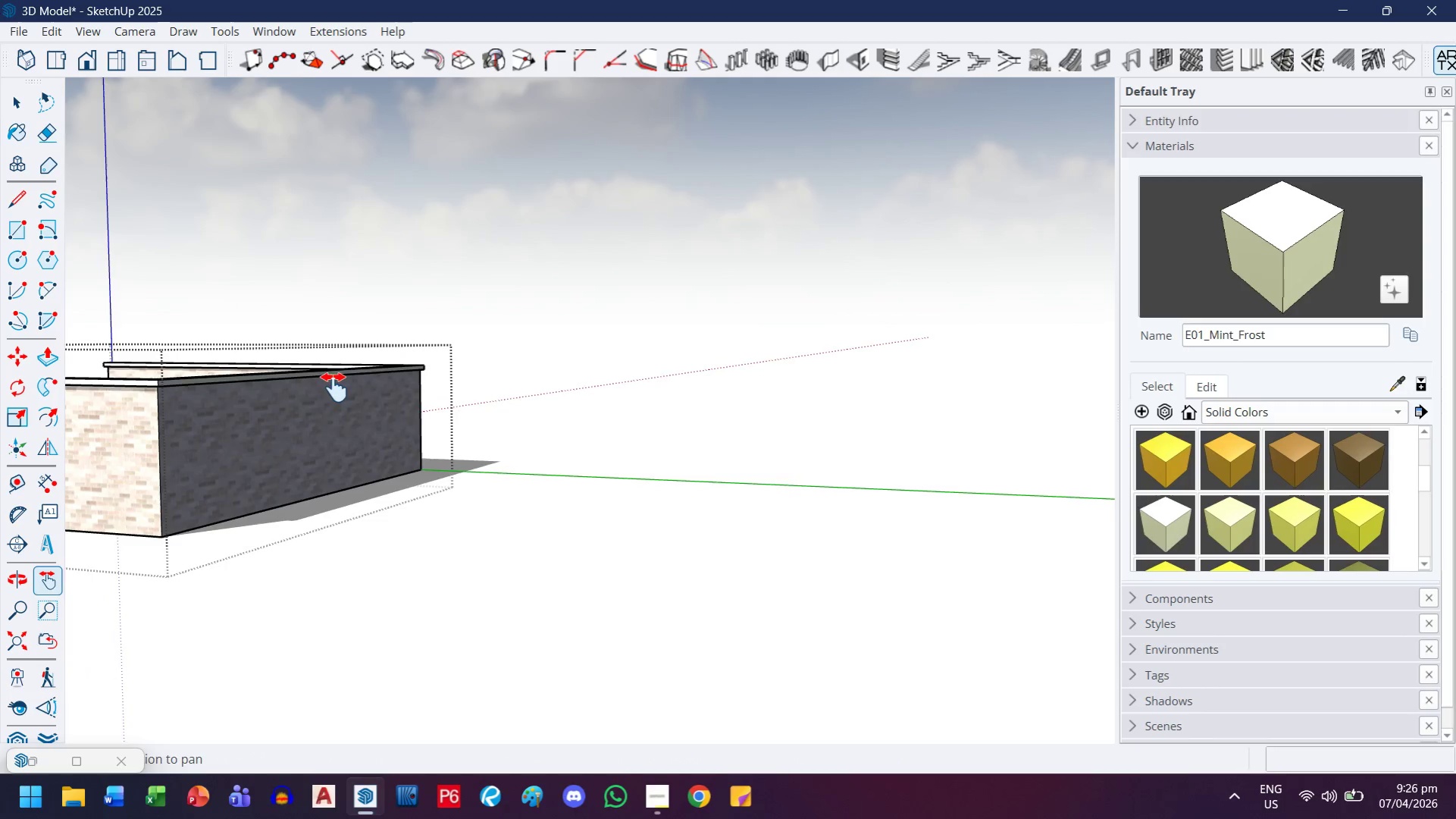 
left_click_drag(start_coordinate=[335, 388], to_coordinate=[454, 549])
 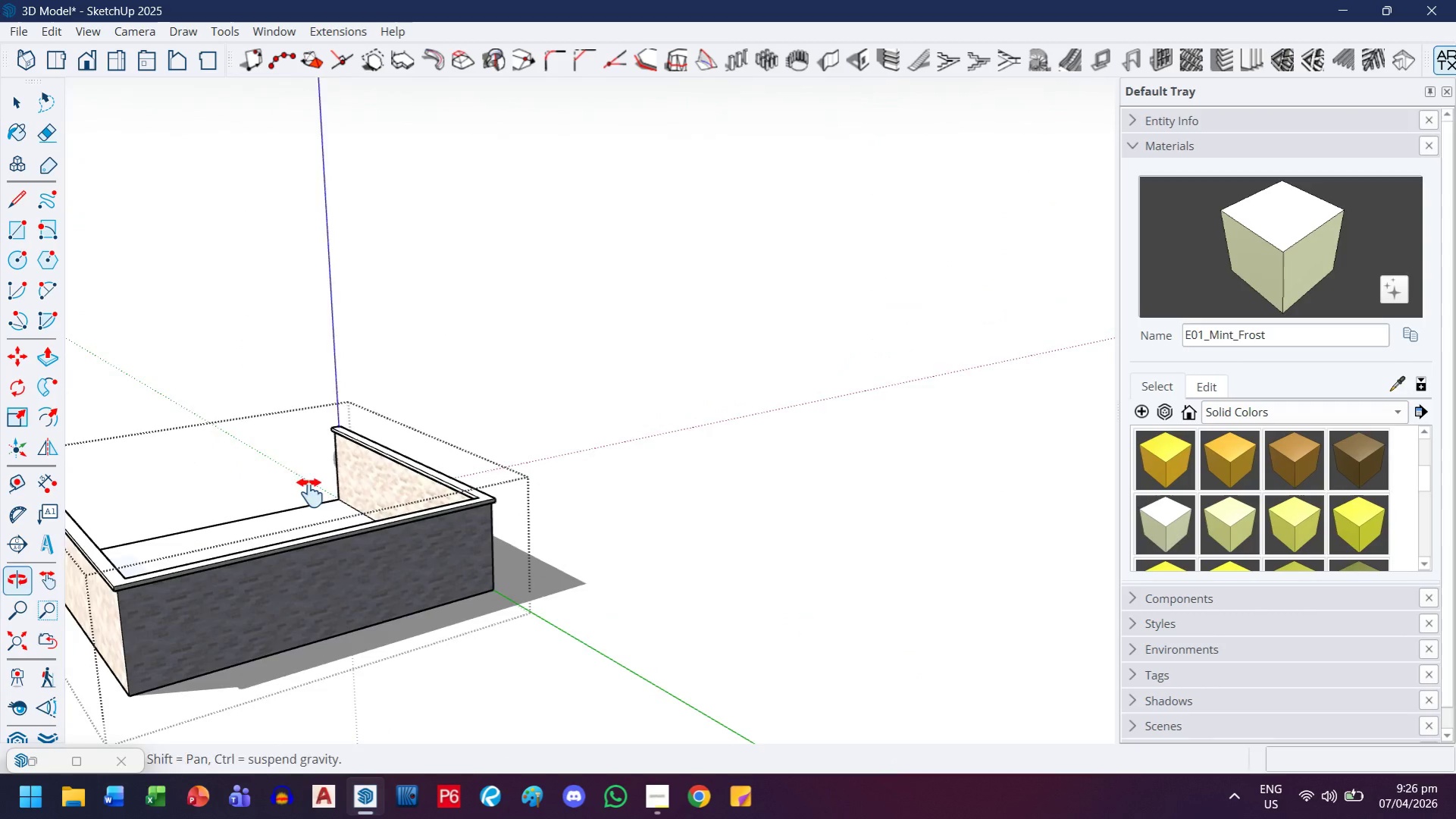 
scroll: coordinate [258, 399], scroll_direction: down, amount: 11.0
 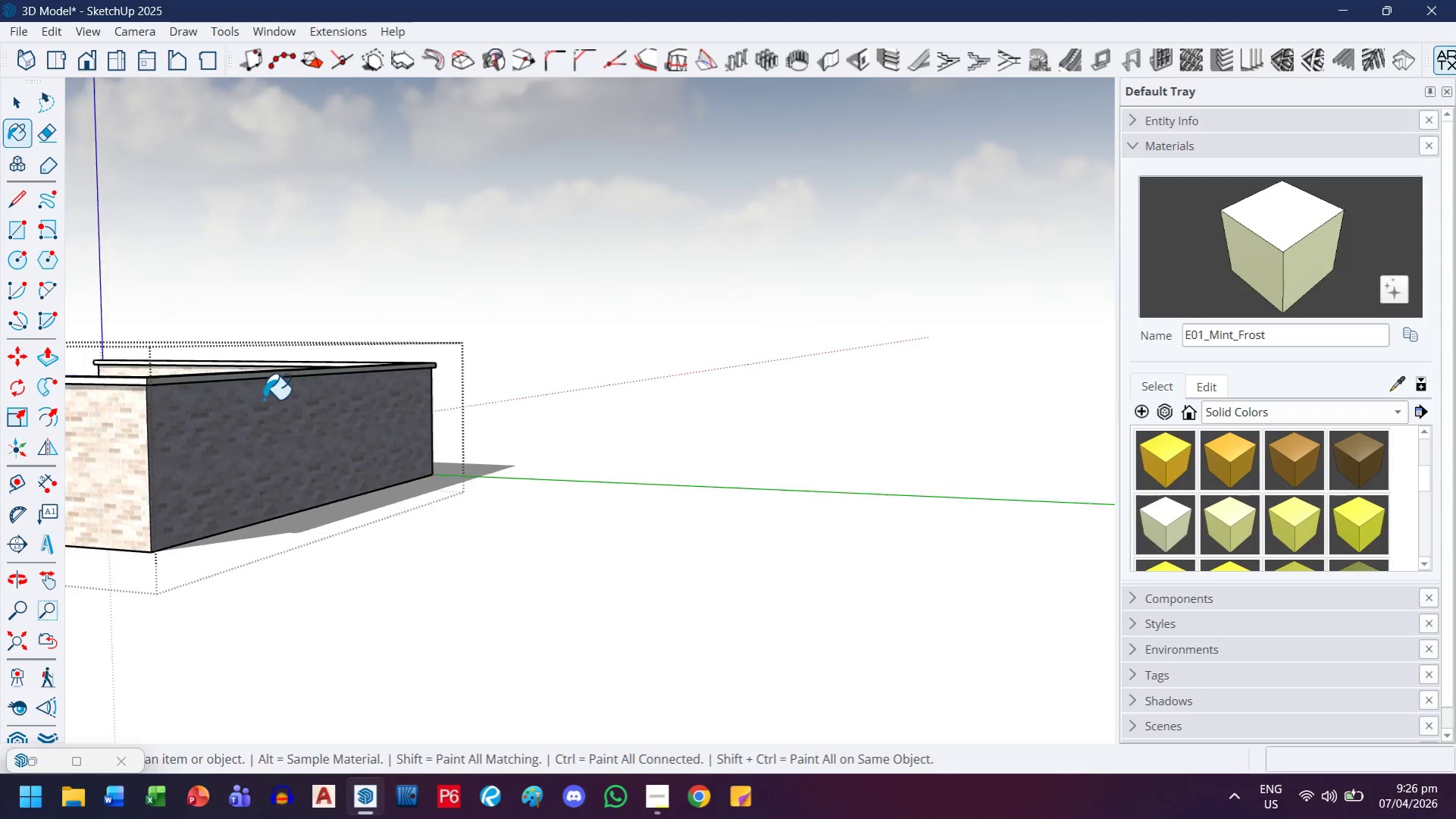 
scroll: coordinate [456, 459], scroll_direction: up, amount: 10.0
 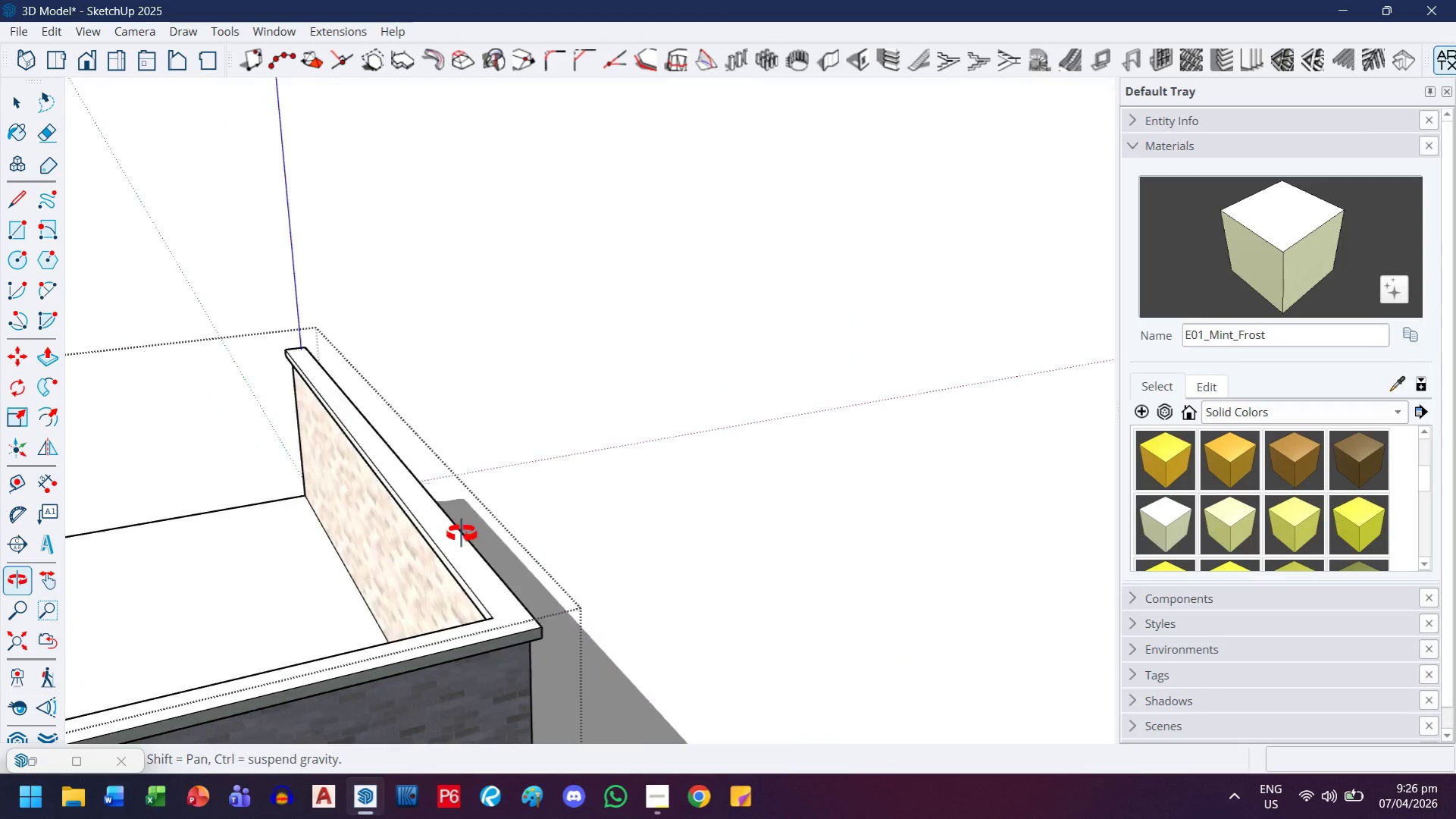 
key(Escape)
 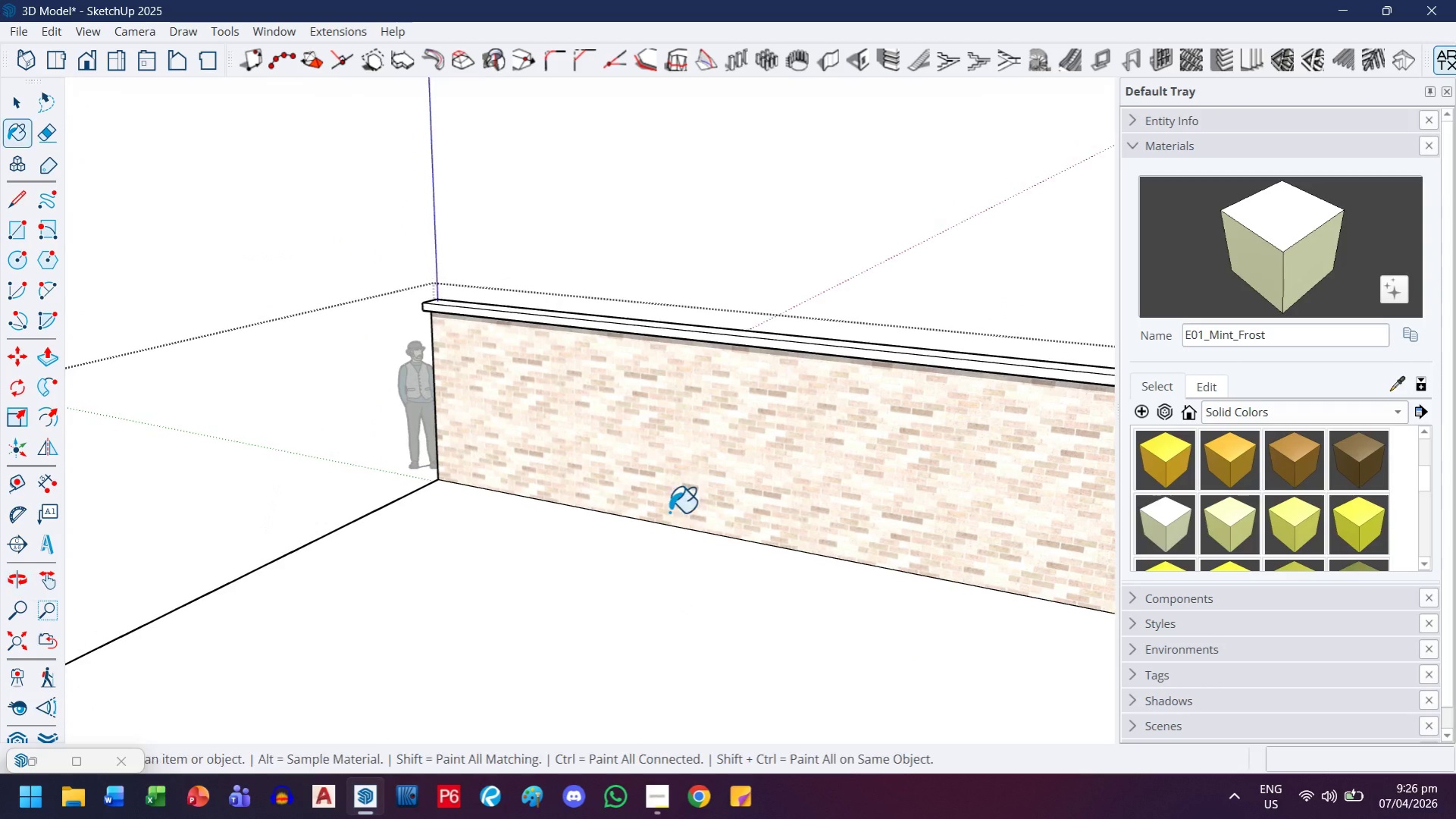 
scroll: coordinate [377, 588], scroll_direction: up, amount: 1.0
 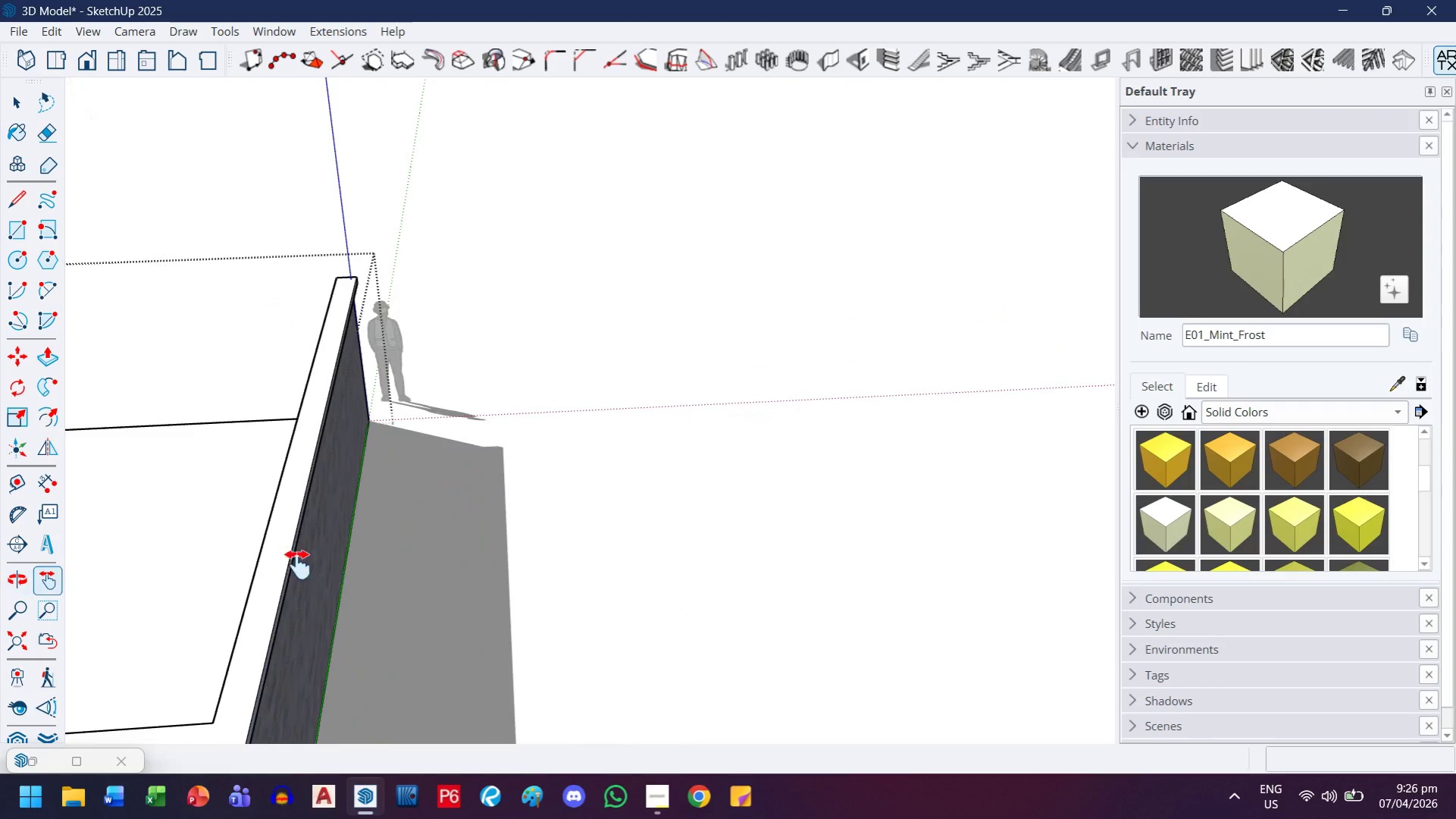 
left_click([720, 330])
 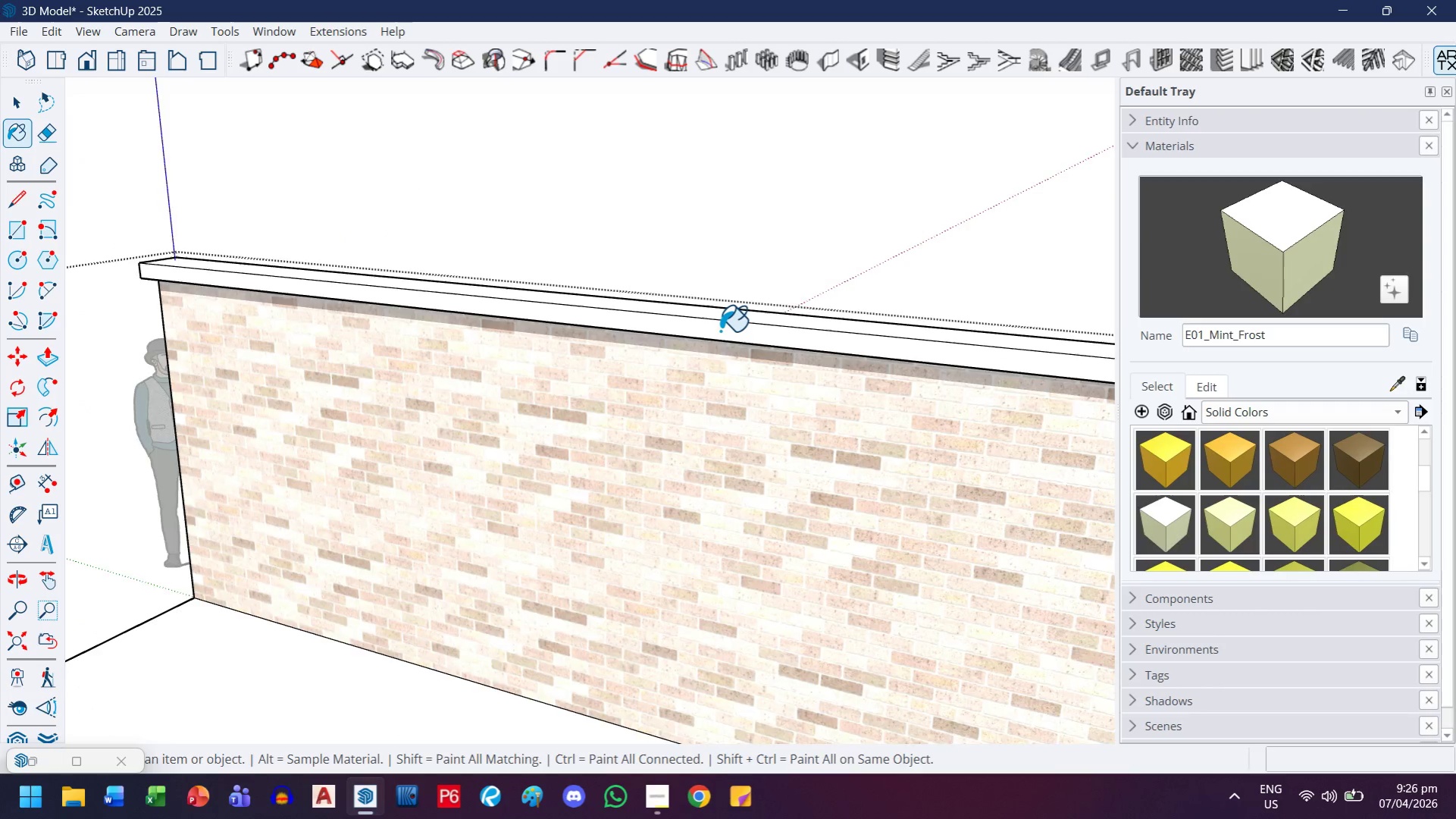 
scroll: coordinate [723, 318], scroll_direction: up, amount: 8.0
 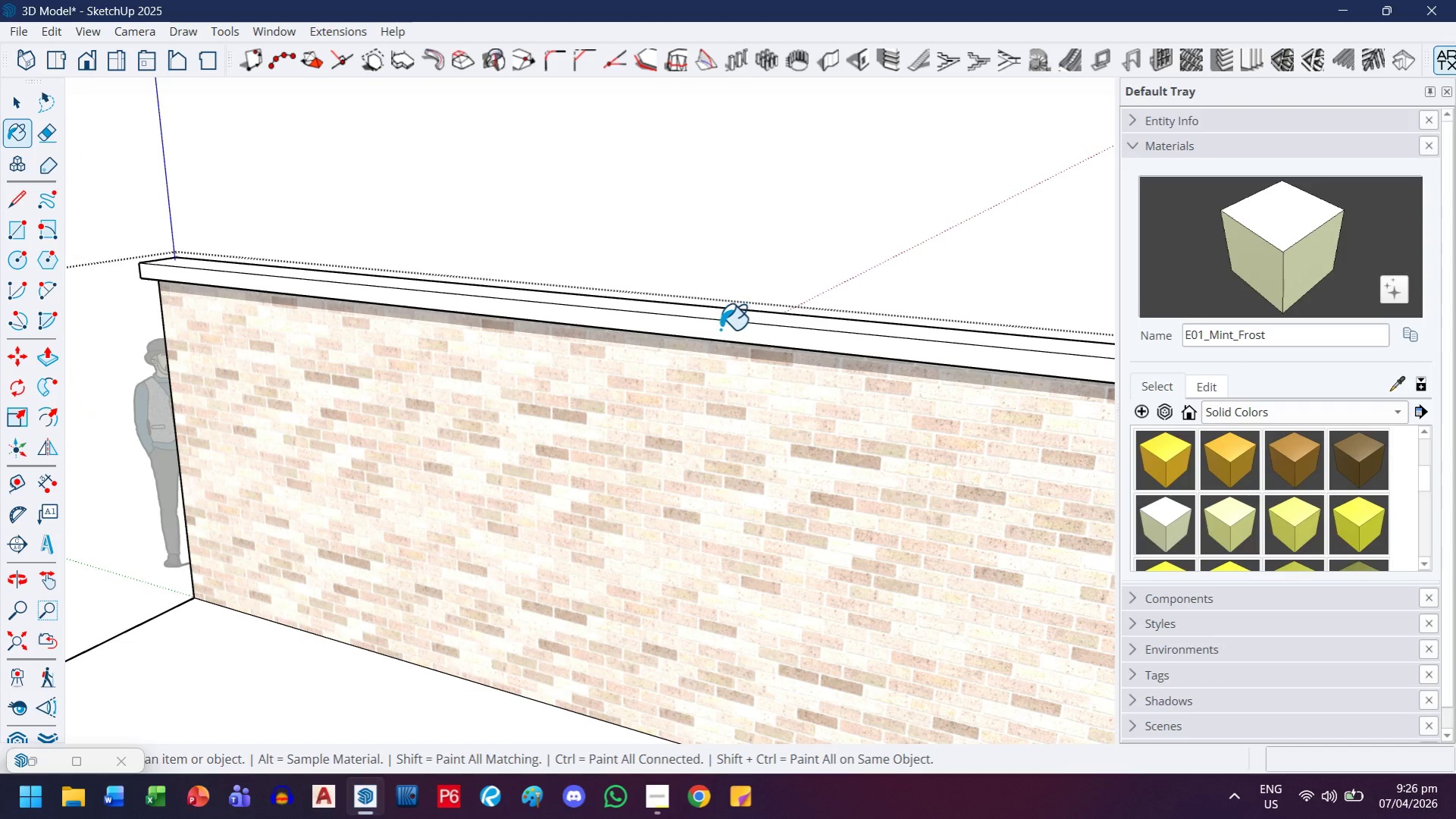 
key(H)
 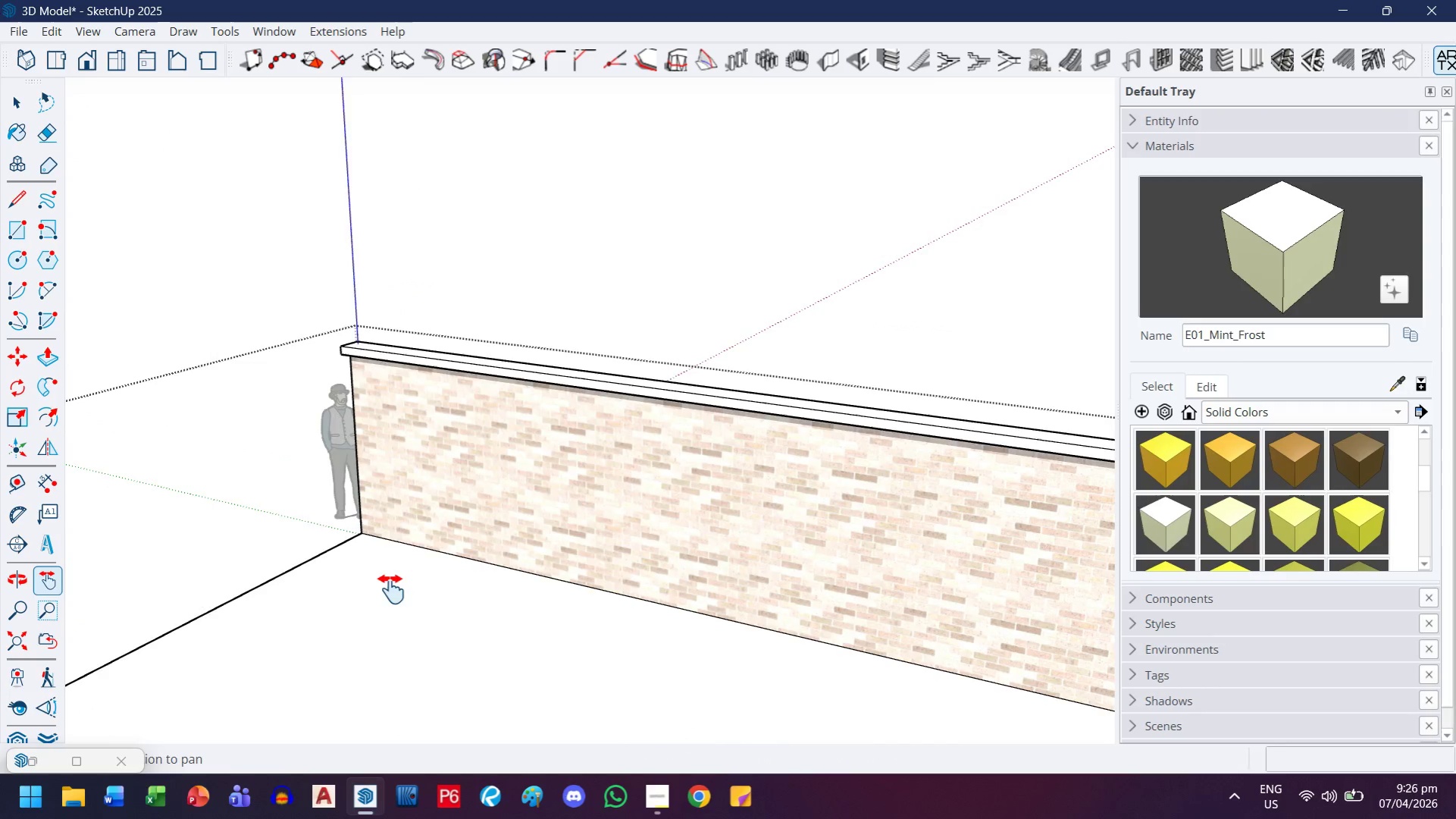 
left_click_drag(start_coordinate=[575, 387], to_coordinate=[384, 598])
 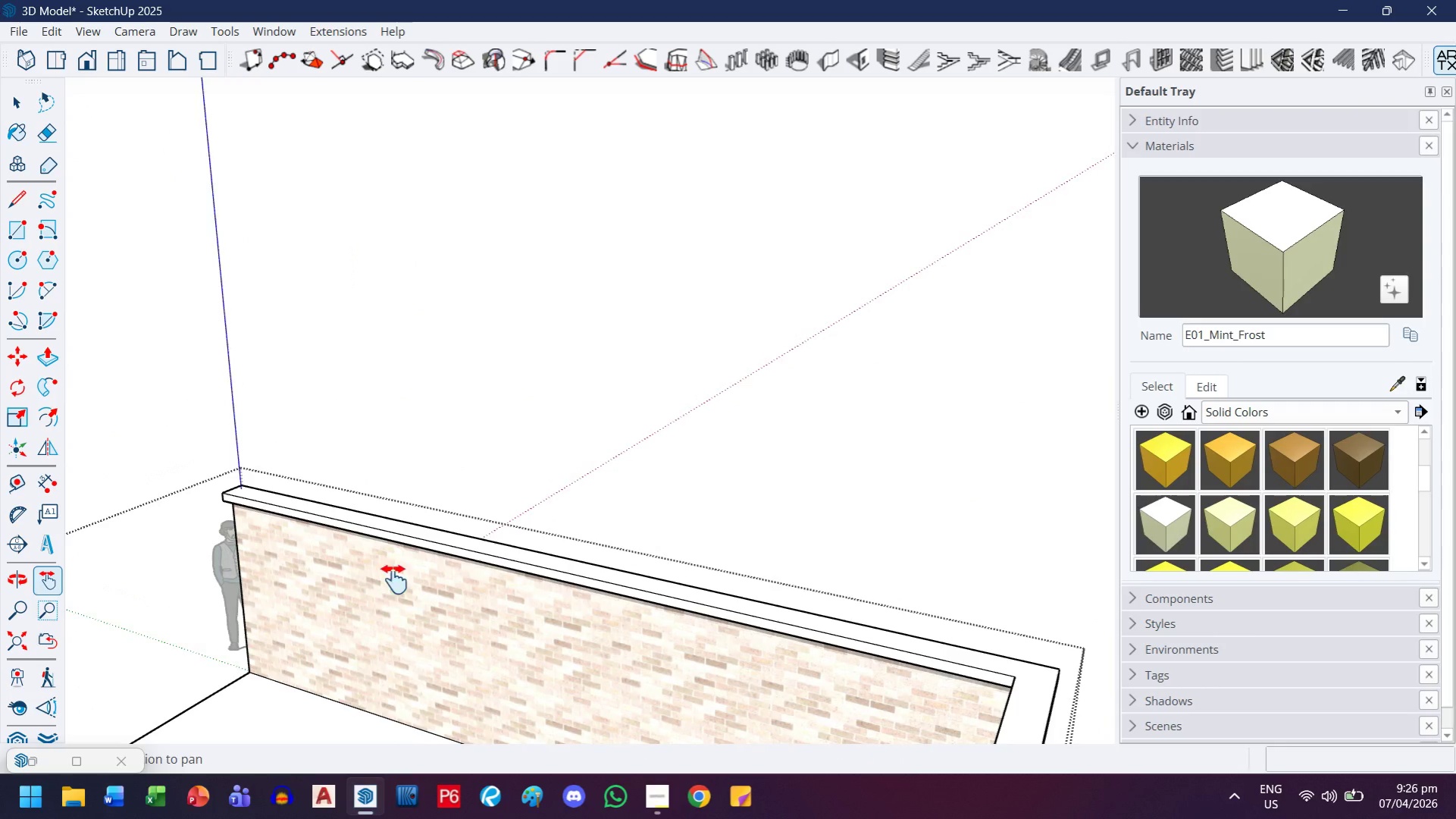 
scroll: coordinate [393, 582], scroll_direction: down, amount: 9.0
 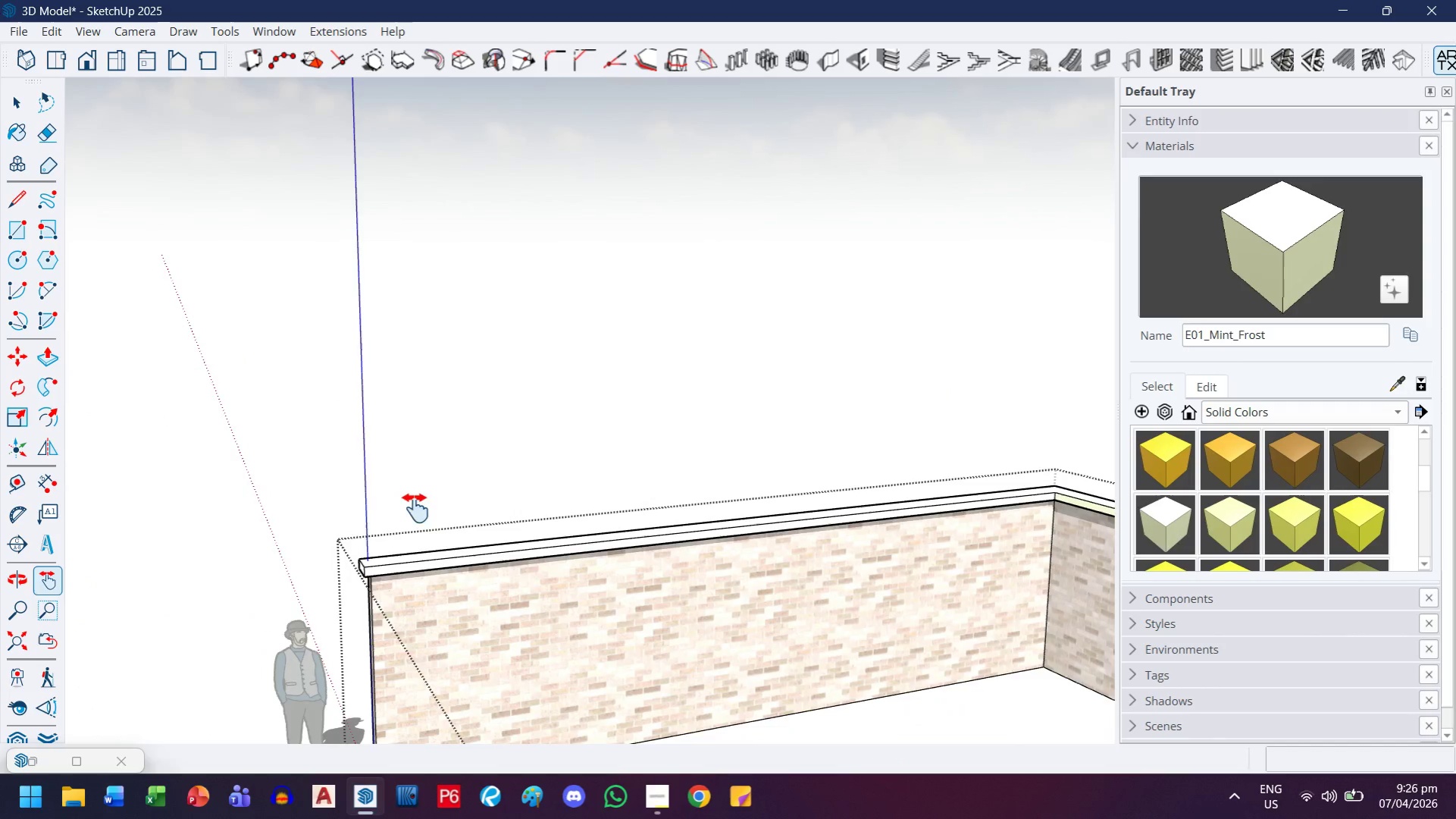 
scroll: coordinate [347, 625], scroll_direction: up, amount: 5.0
 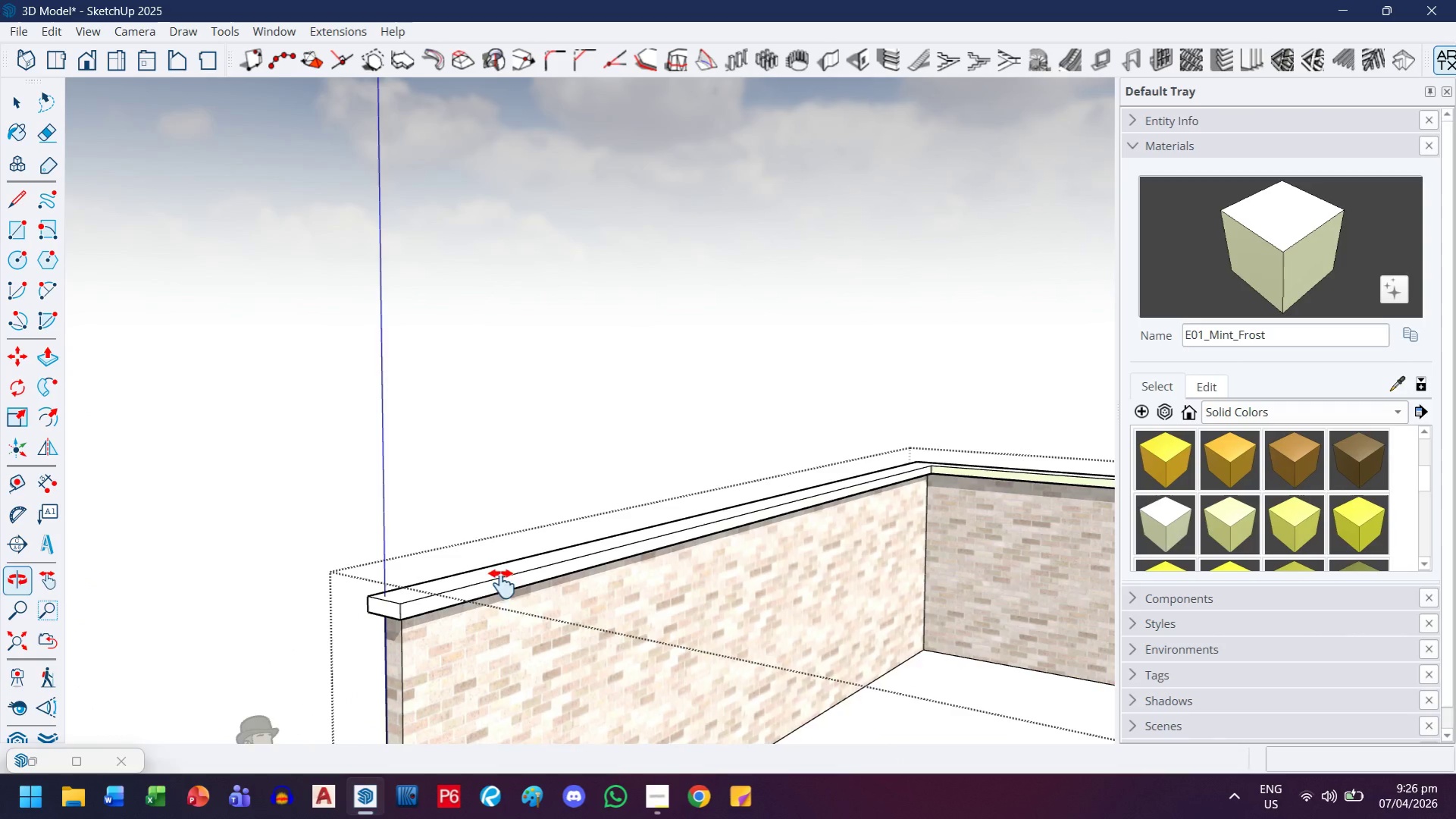 
key(Escape)
 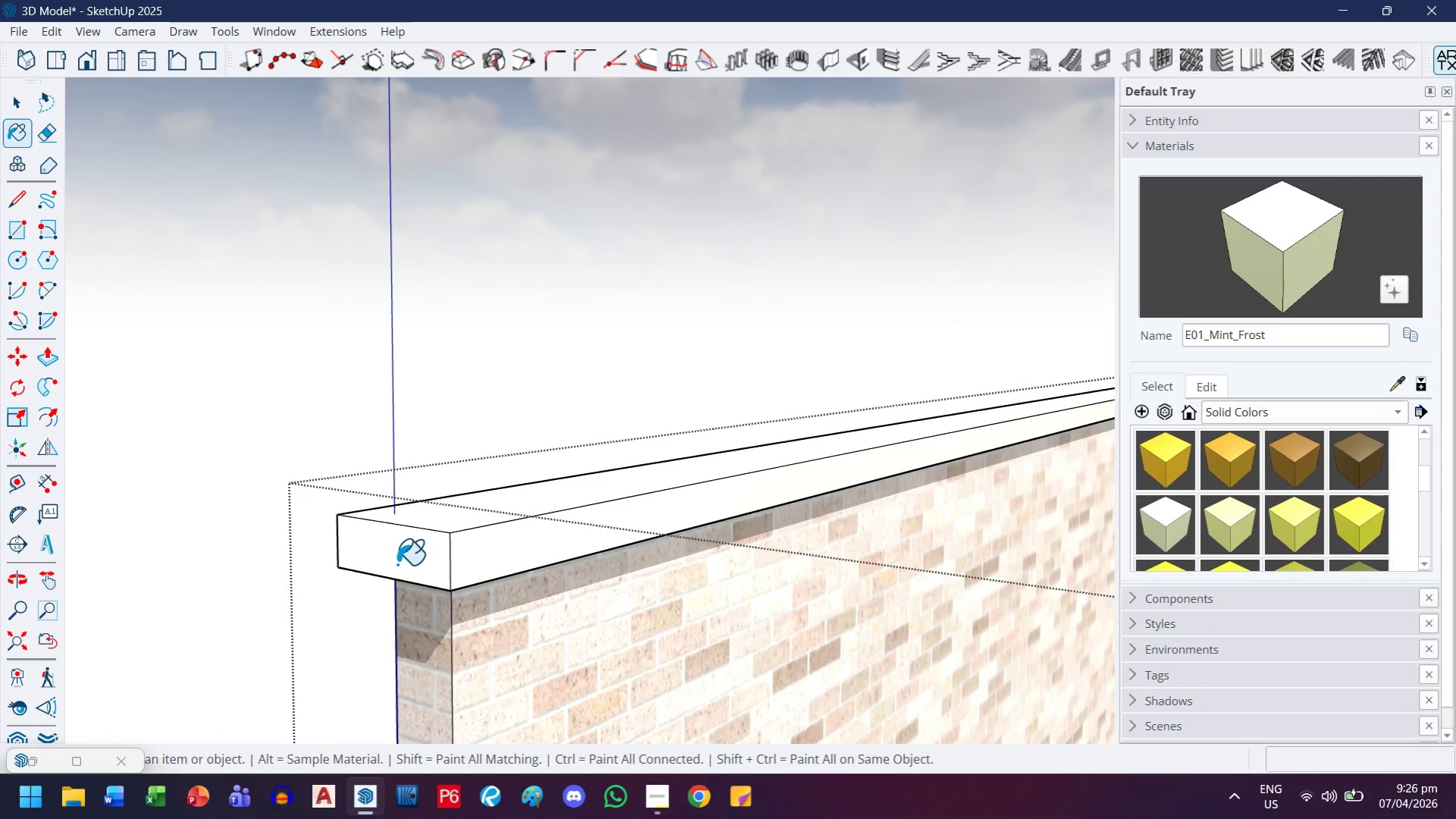 
left_click([397, 561])
 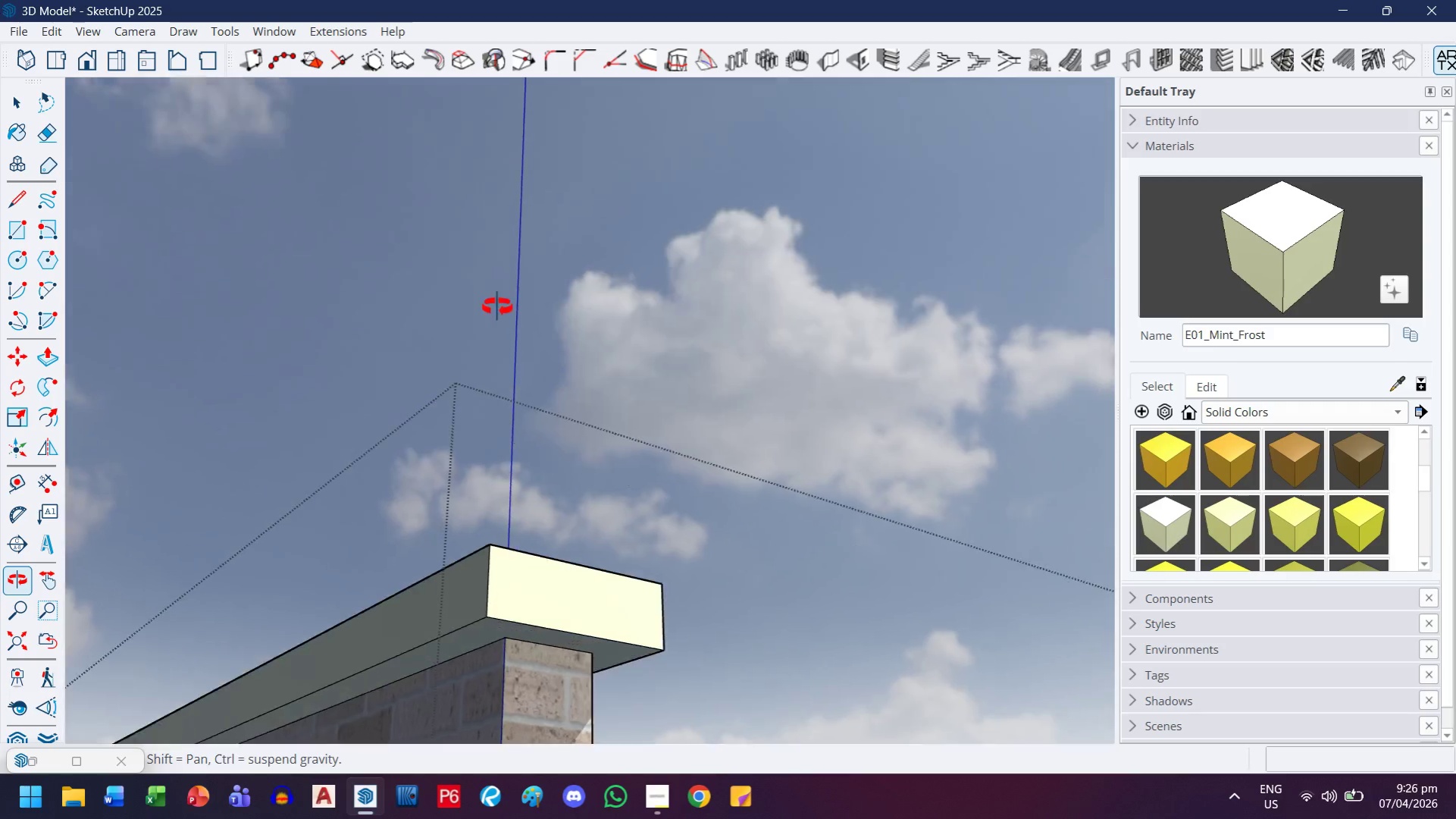 
scroll: coordinate [364, 635], scroll_direction: up, amount: 8.0
 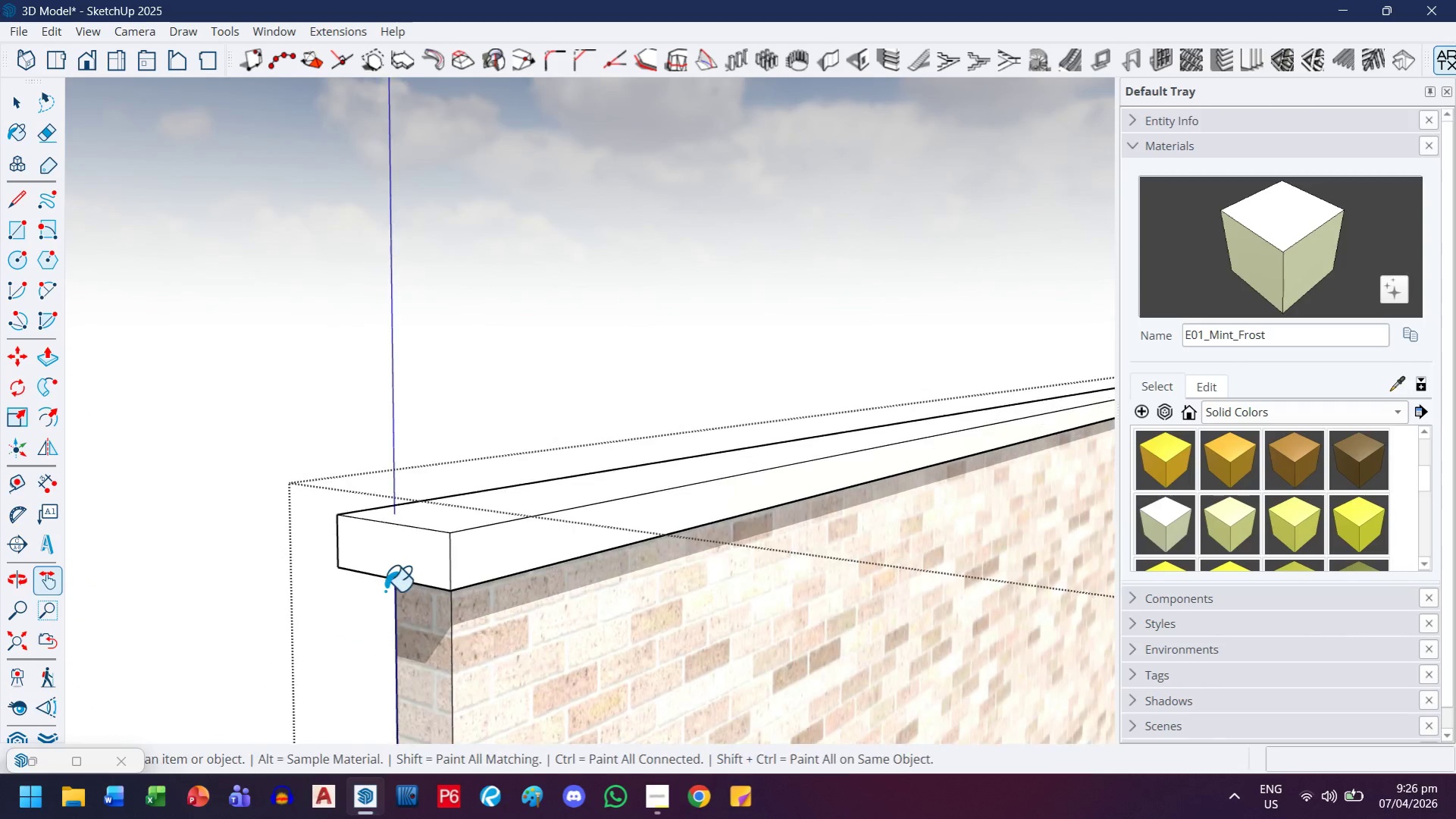 
left_click([481, 632])
 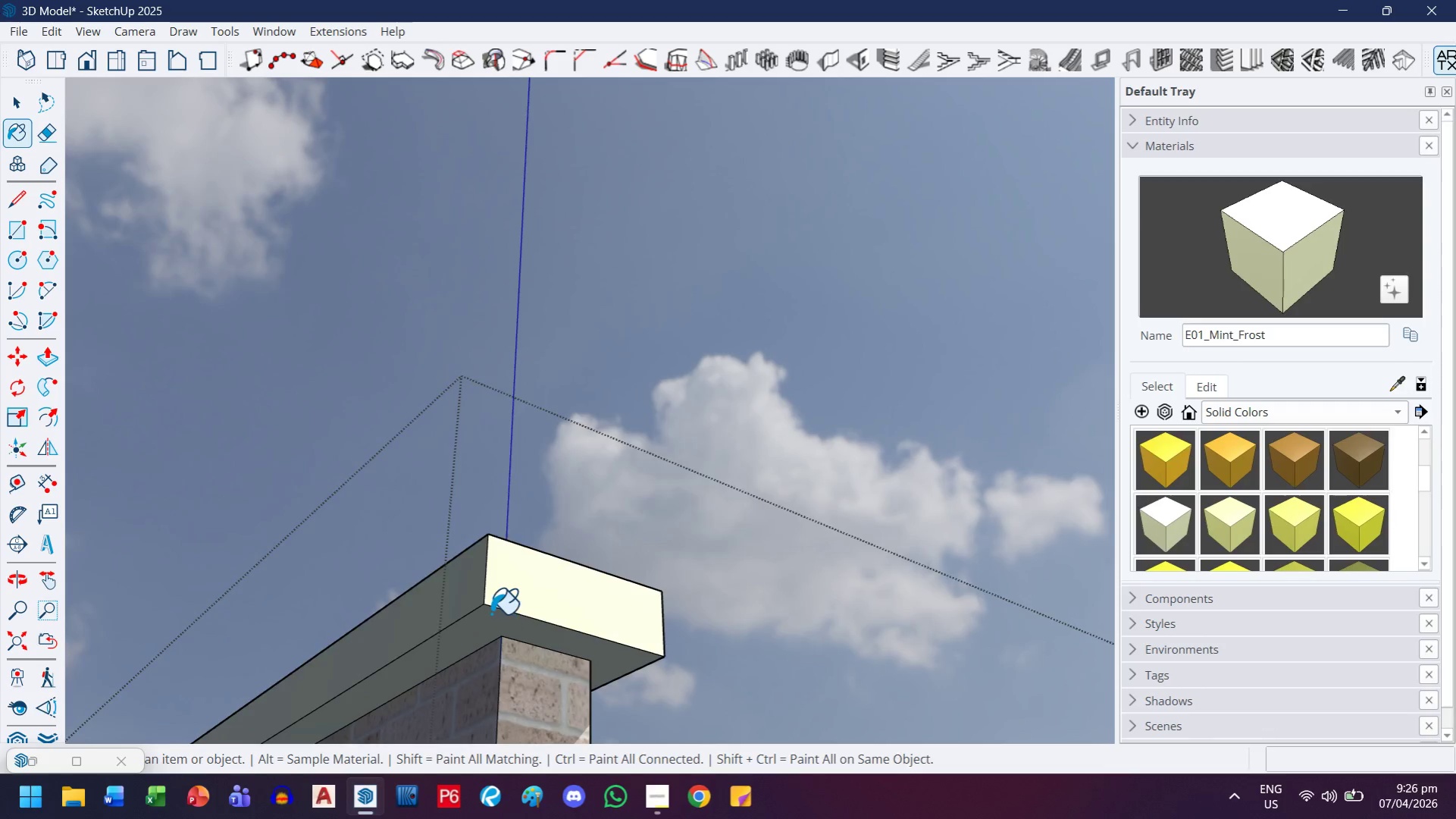 
scroll: coordinate [359, 274], scroll_direction: down, amount: 13.0
 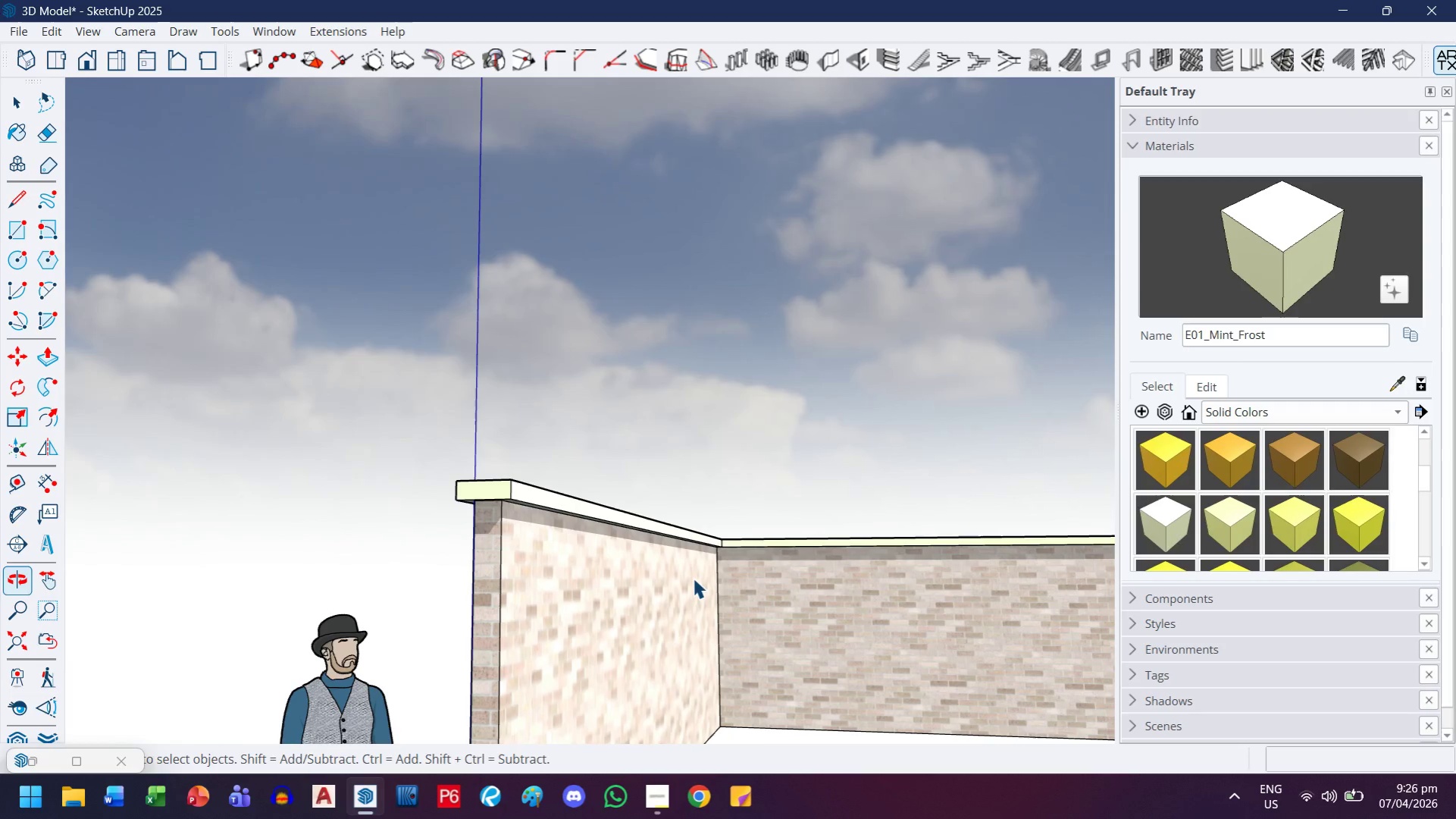 
key(Escape)
 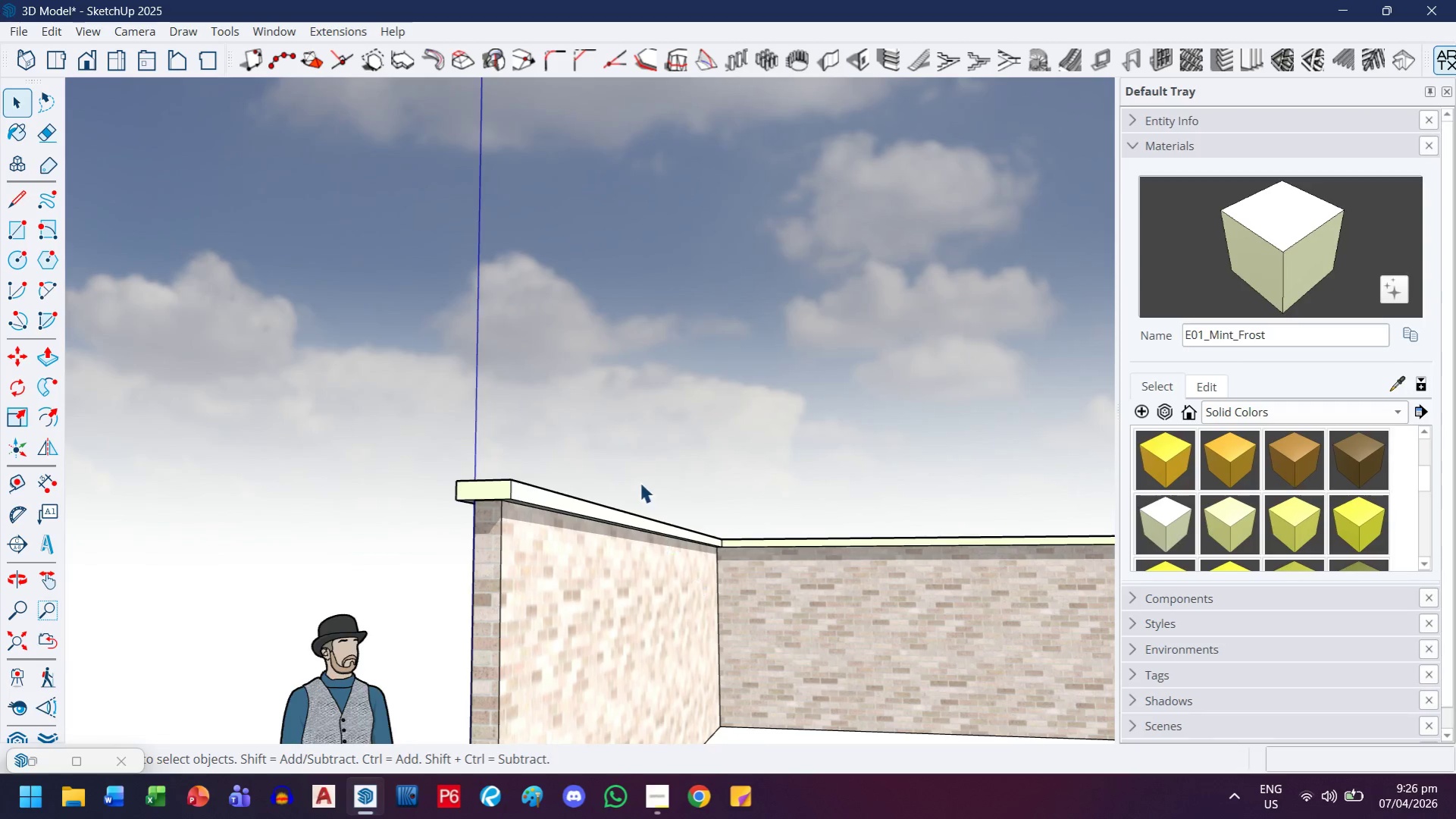 
scroll: coordinate [598, 444], scroll_direction: down, amount: 8.0
 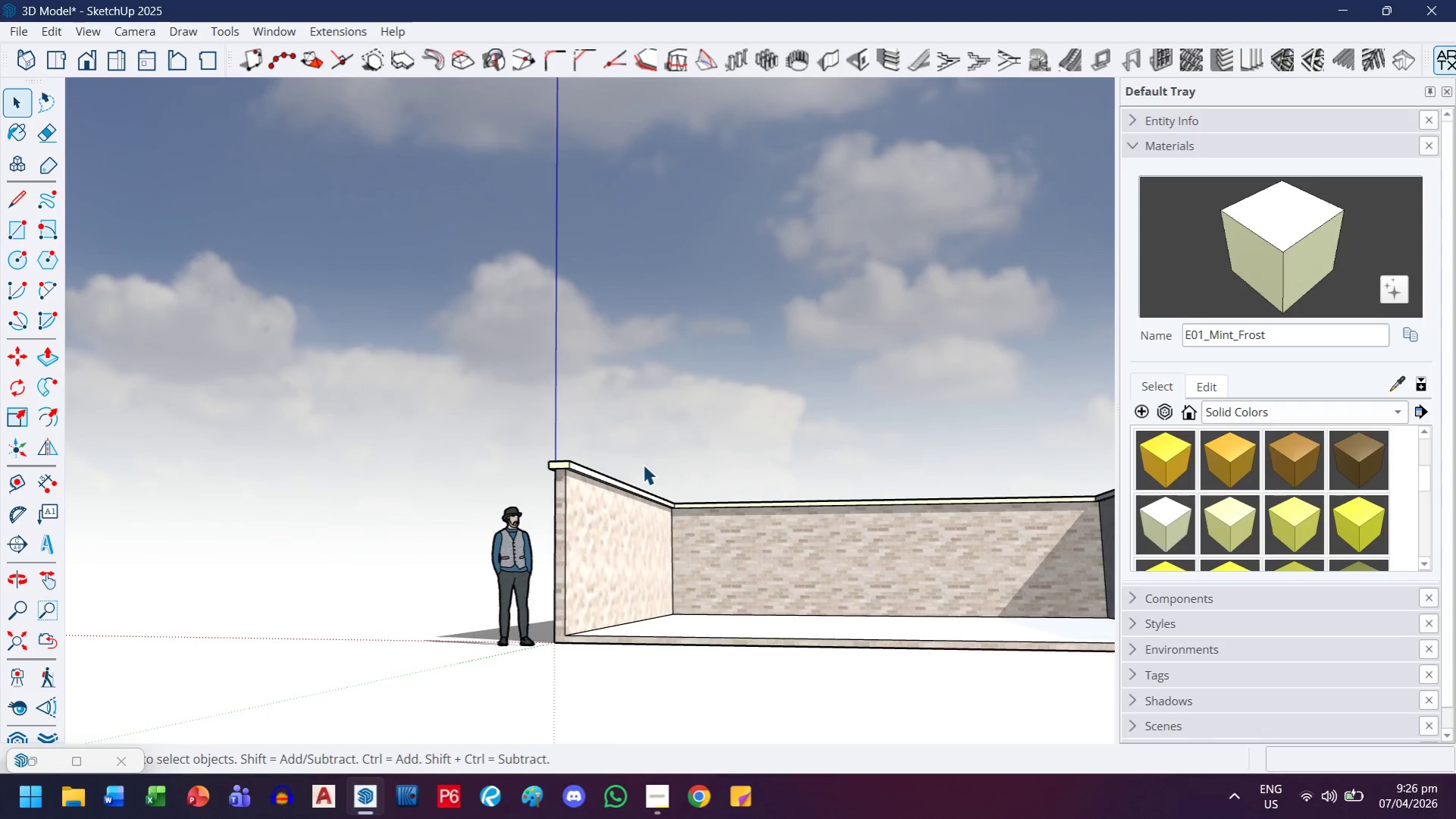 
key(H)
 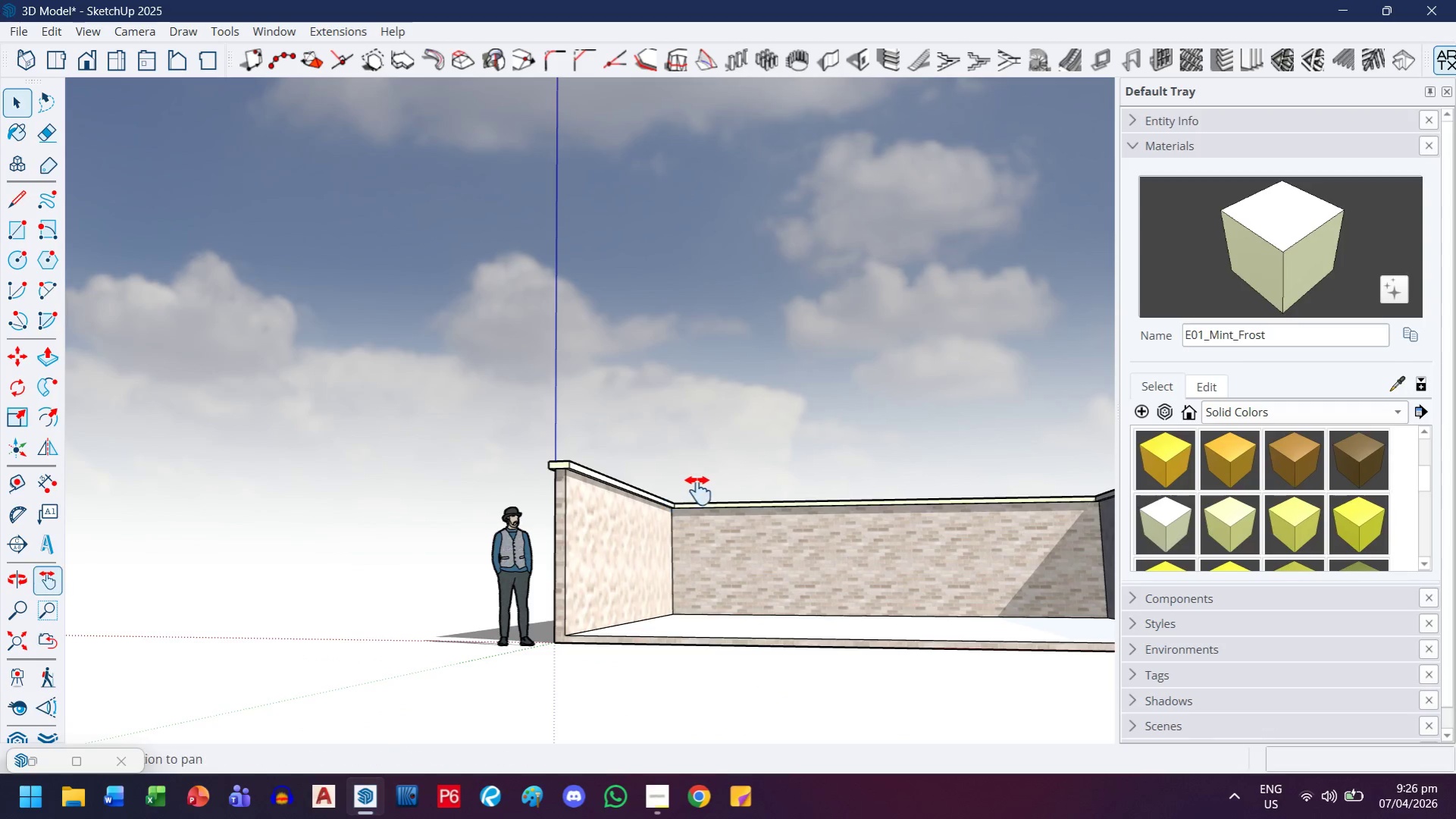 
left_click_drag(start_coordinate=[696, 491], to_coordinate=[584, 438])
 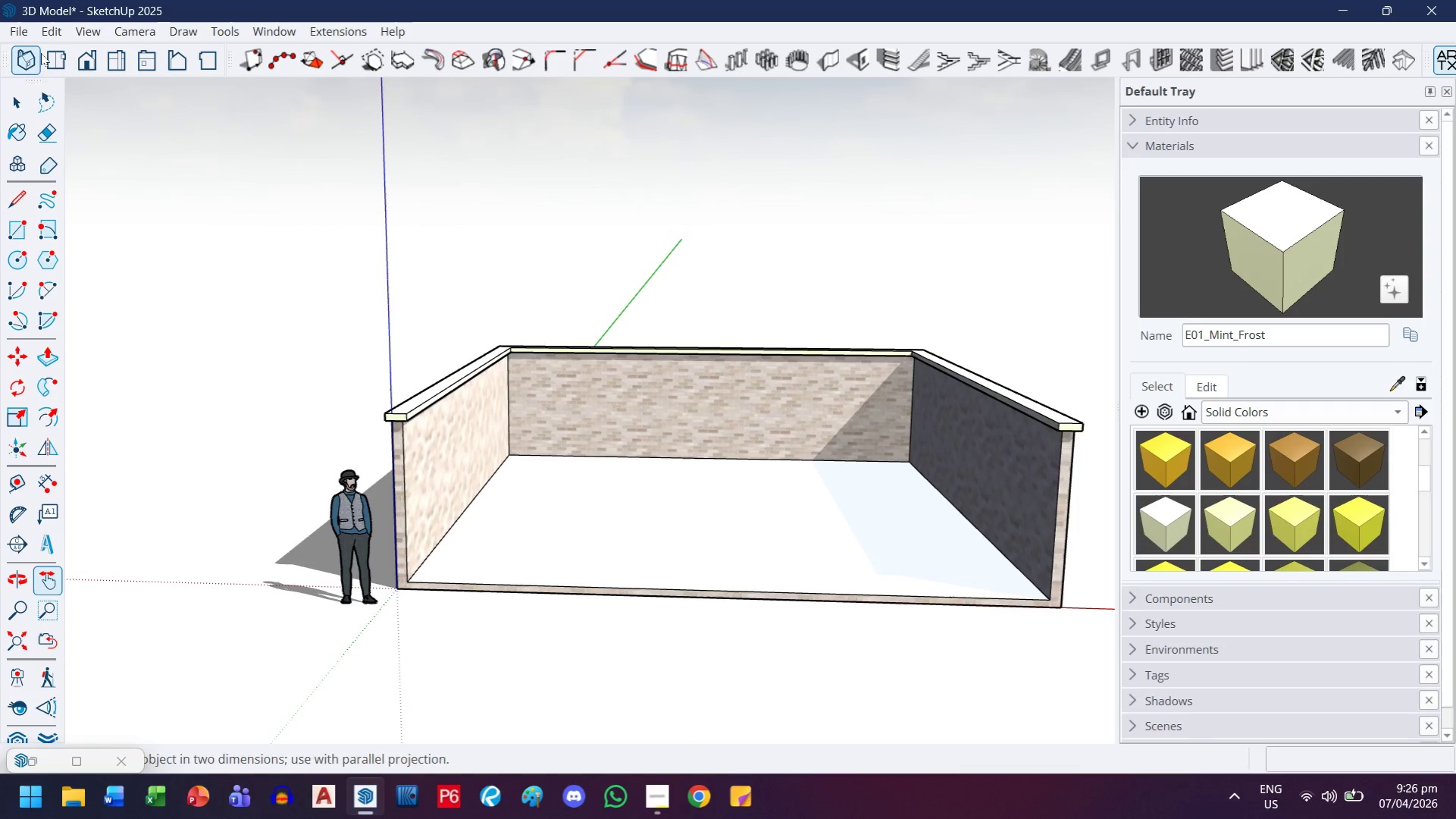 
left_click([83, 32])
 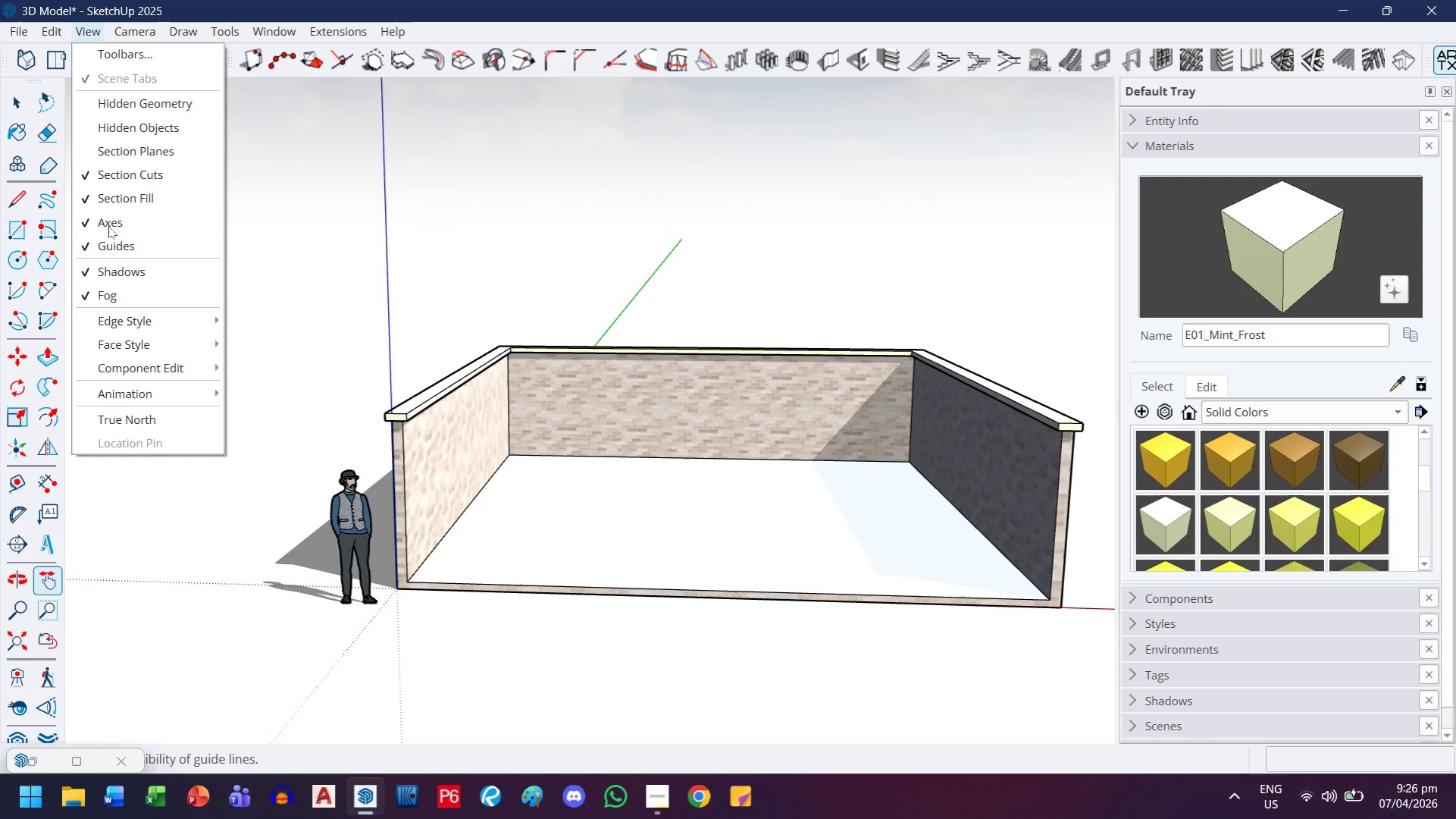 
left_click([110, 224])
 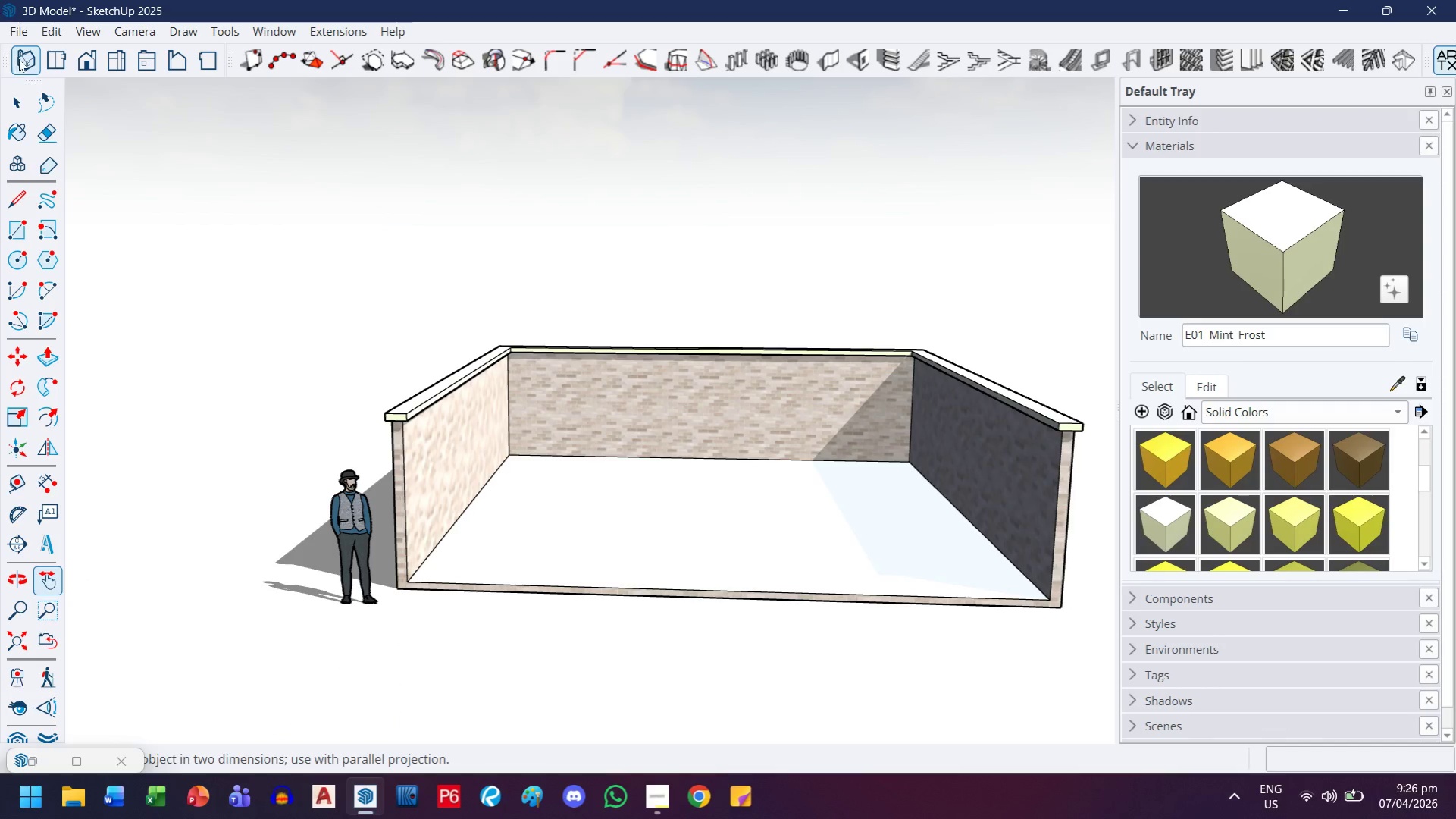 
left_click([17, 35])
 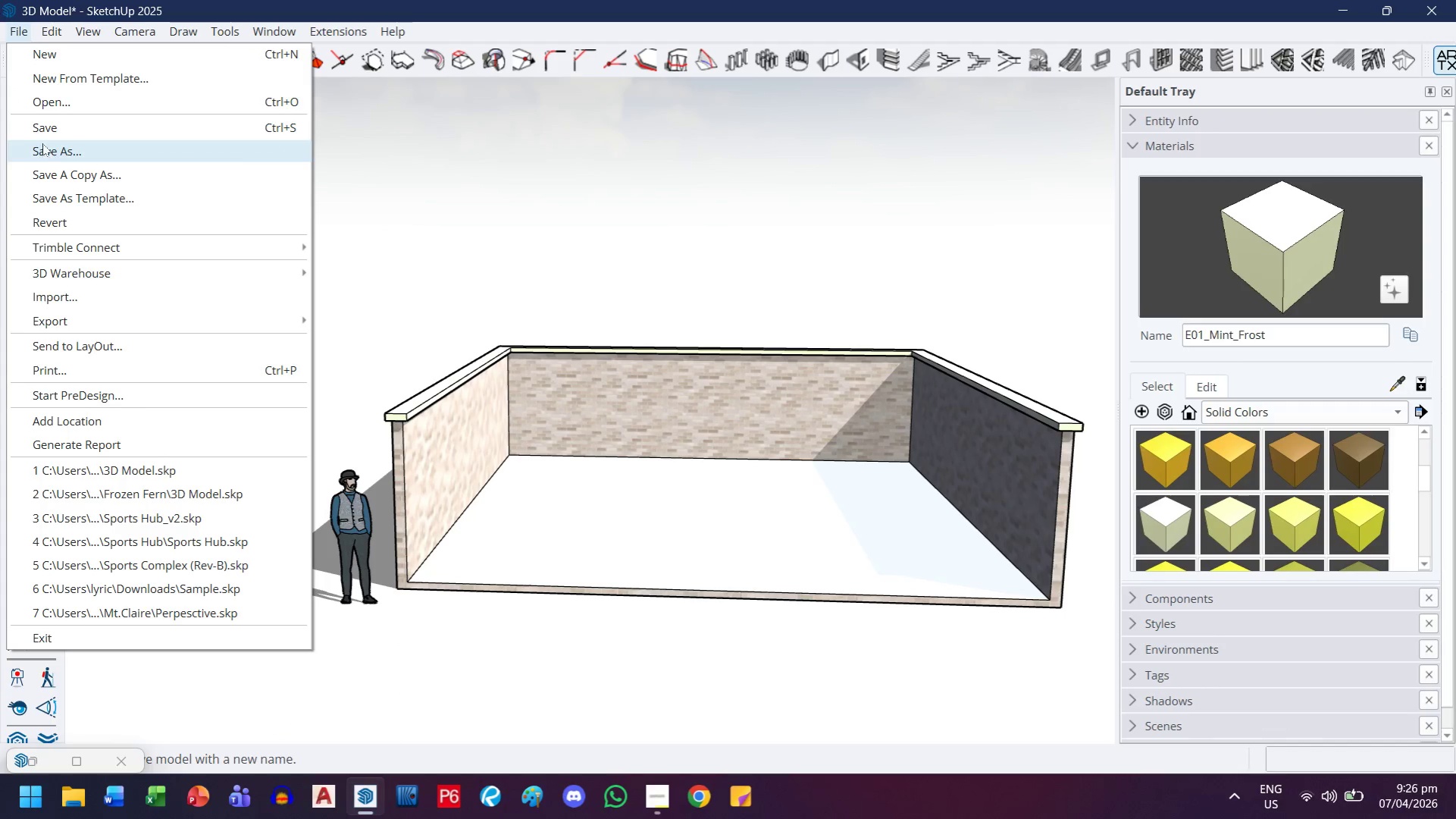 
left_click([44, 127])
 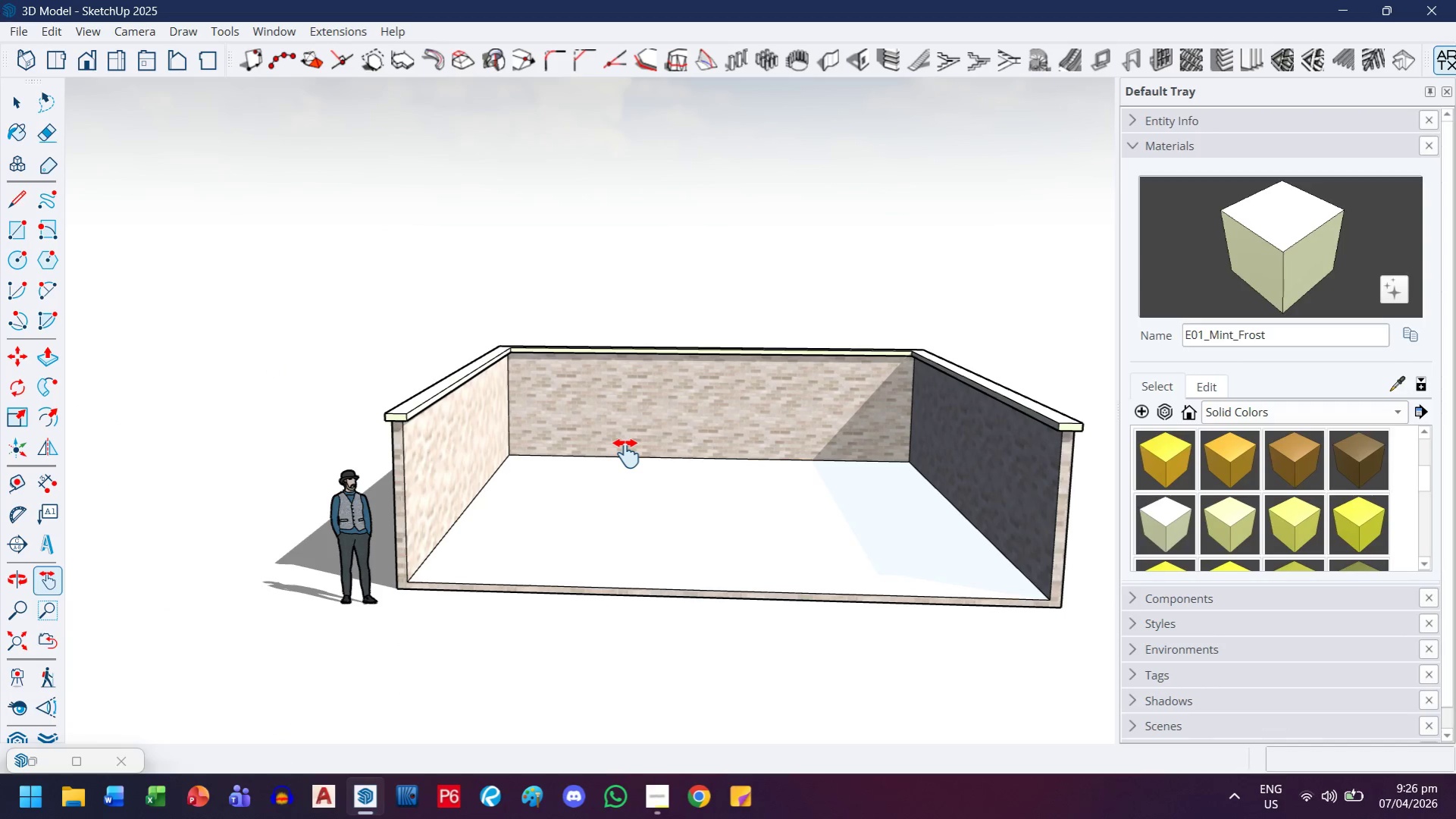 
wait(8.64)
 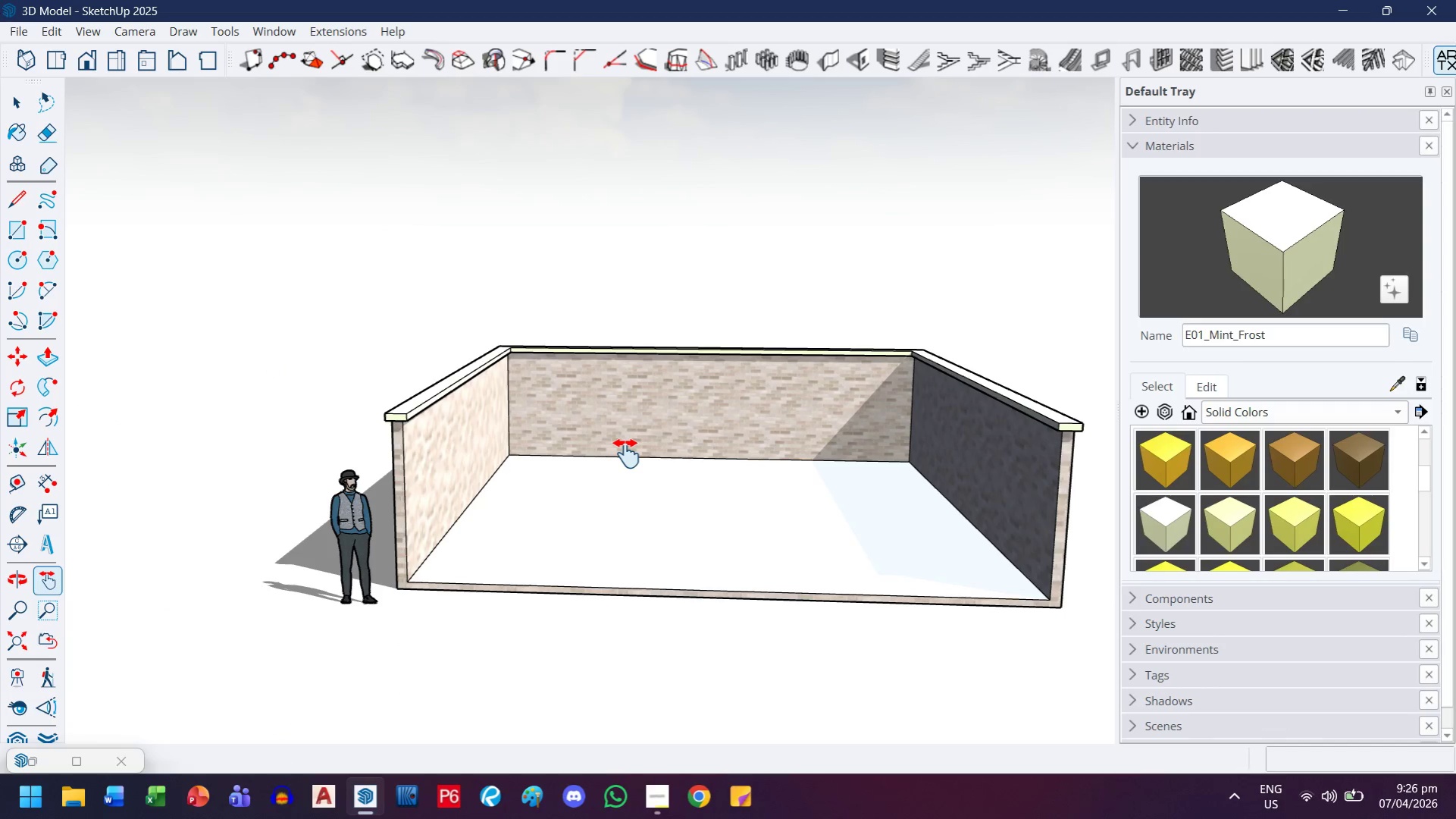 
key(H)
 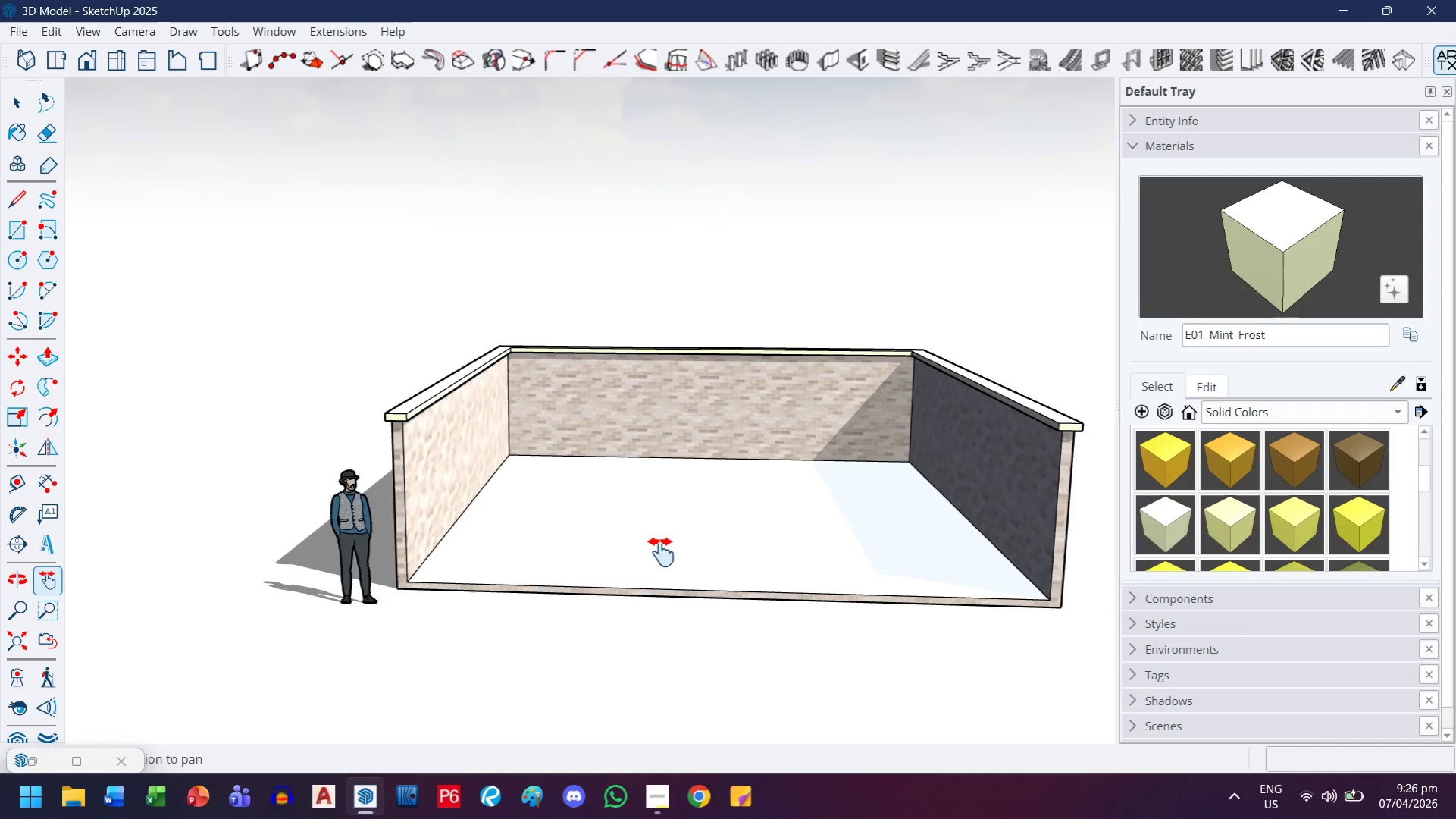 
left_click_drag(start_coordinate=[661, 552], to_coordinate=[564, 476])
 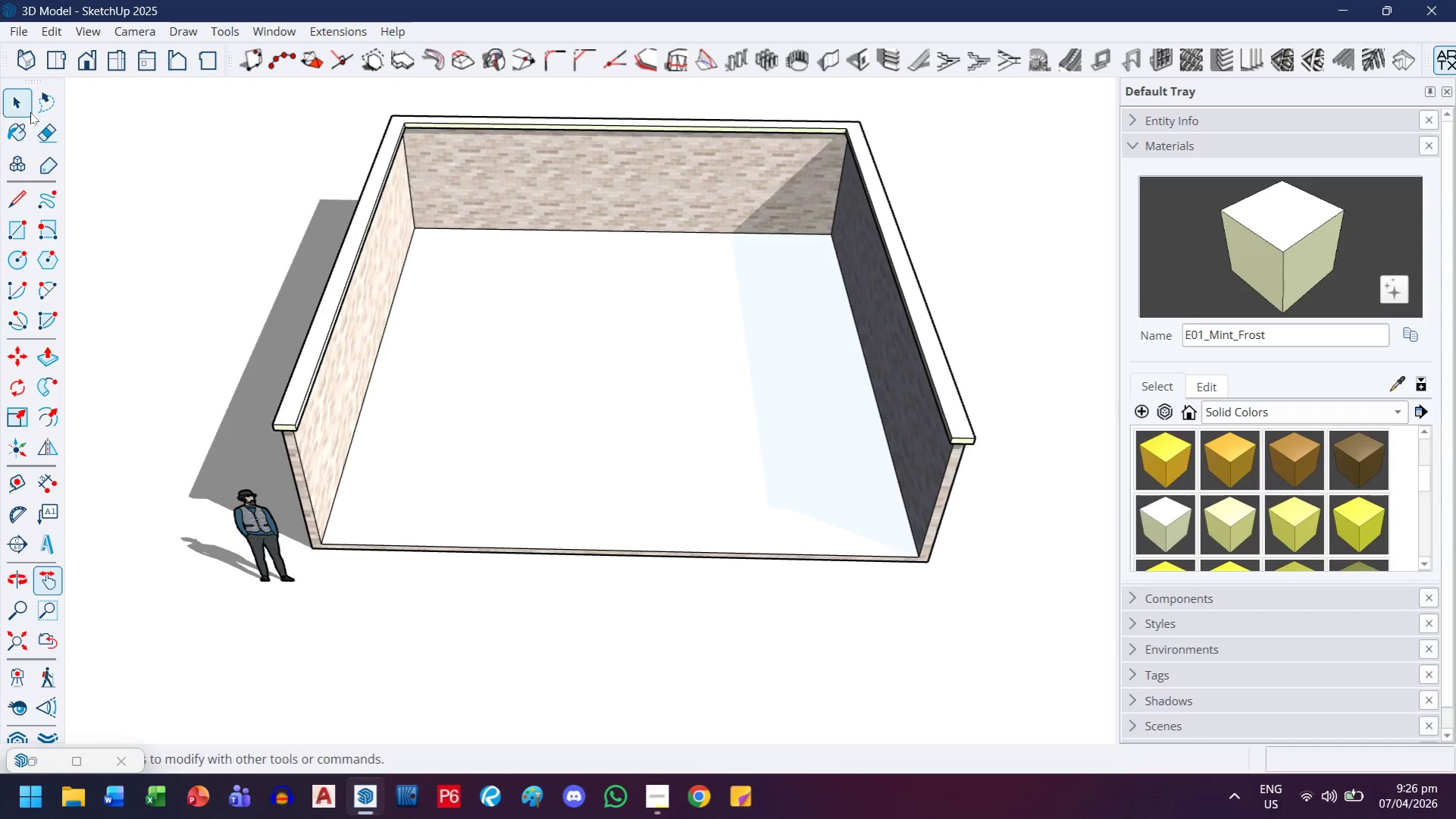 
double_click([440, 639])
 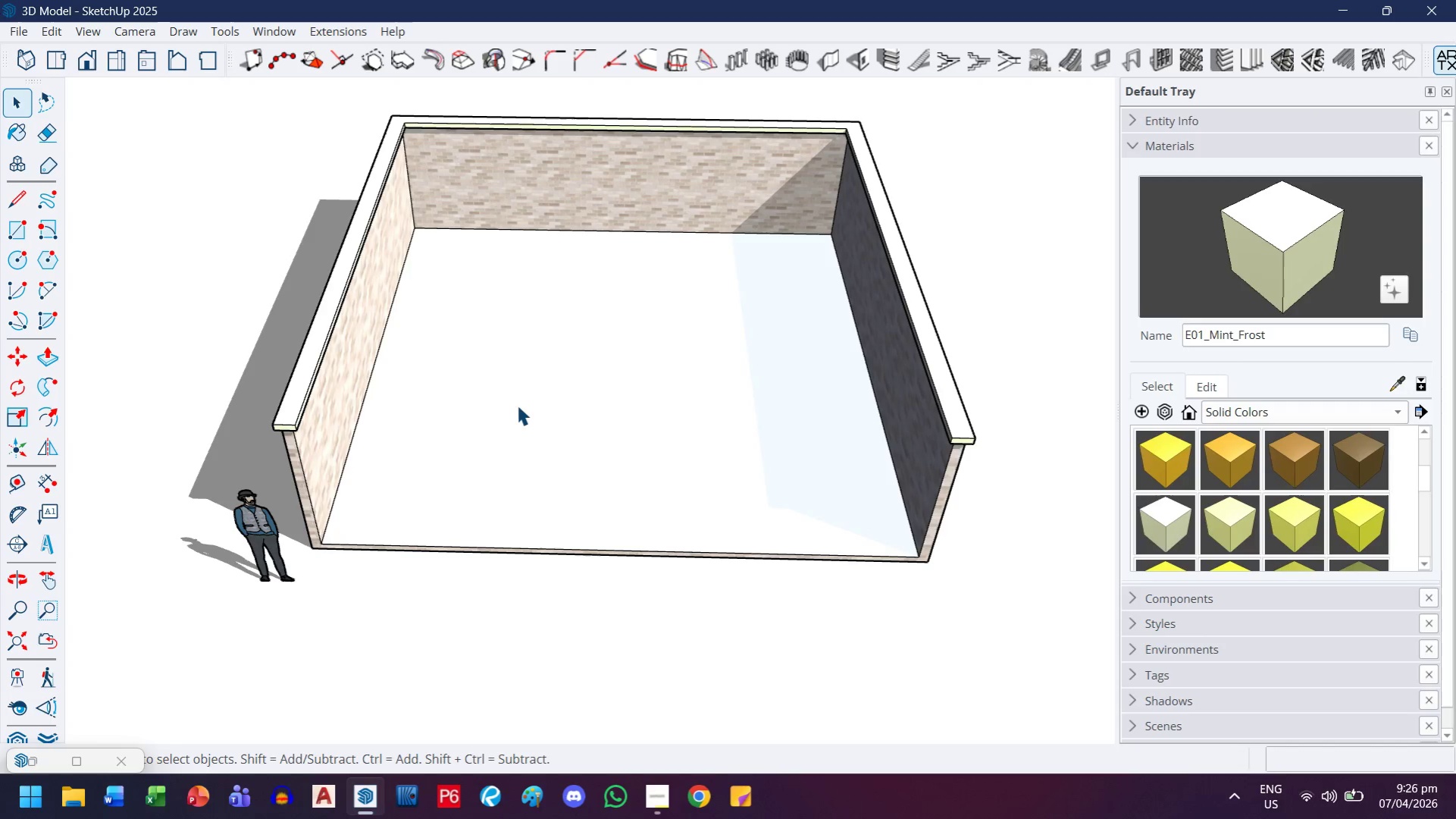 
key(H)
 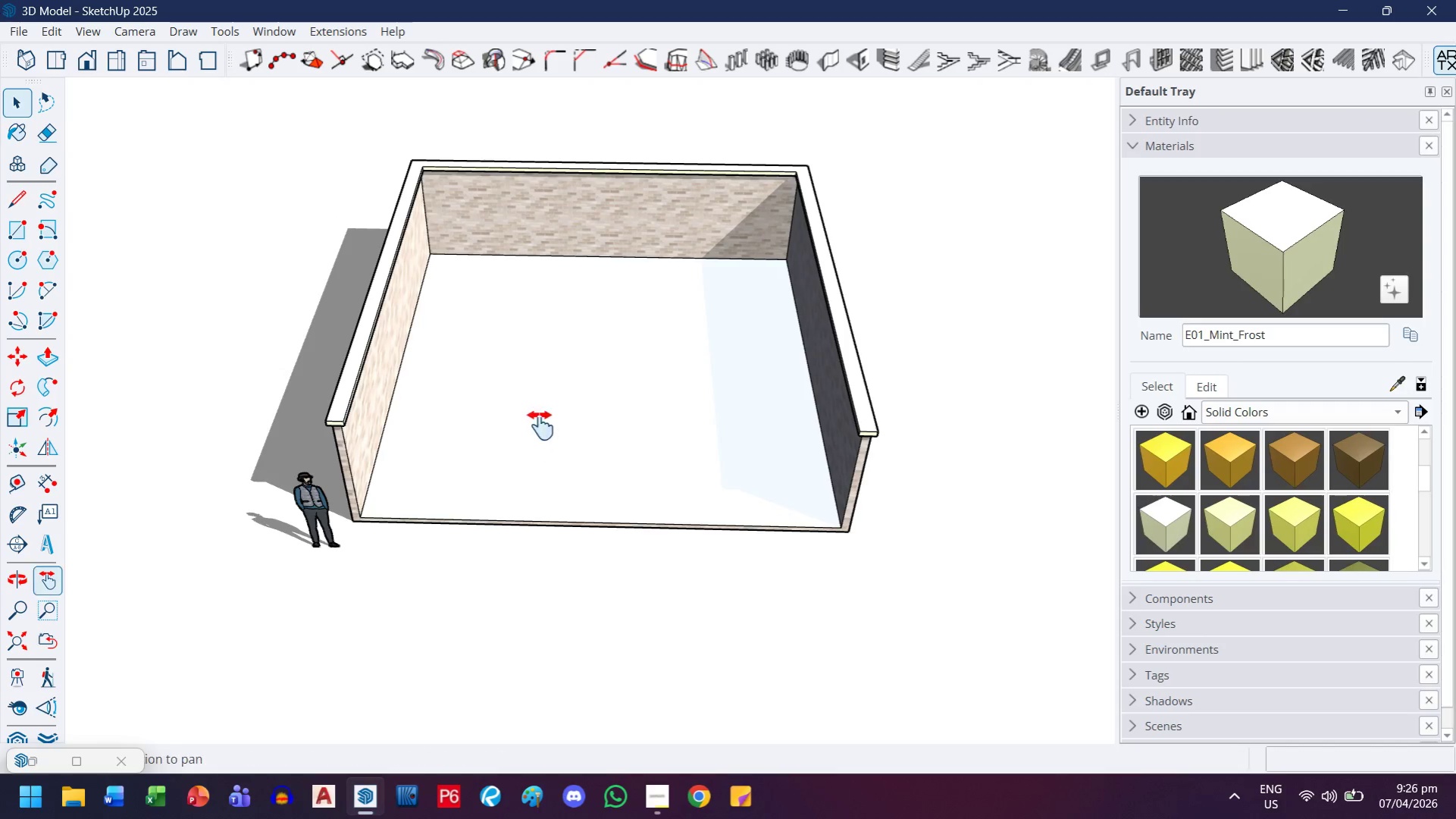 
left_click_drag(start_coordinate=[540, 423], to_coordinate=[474, 531])
 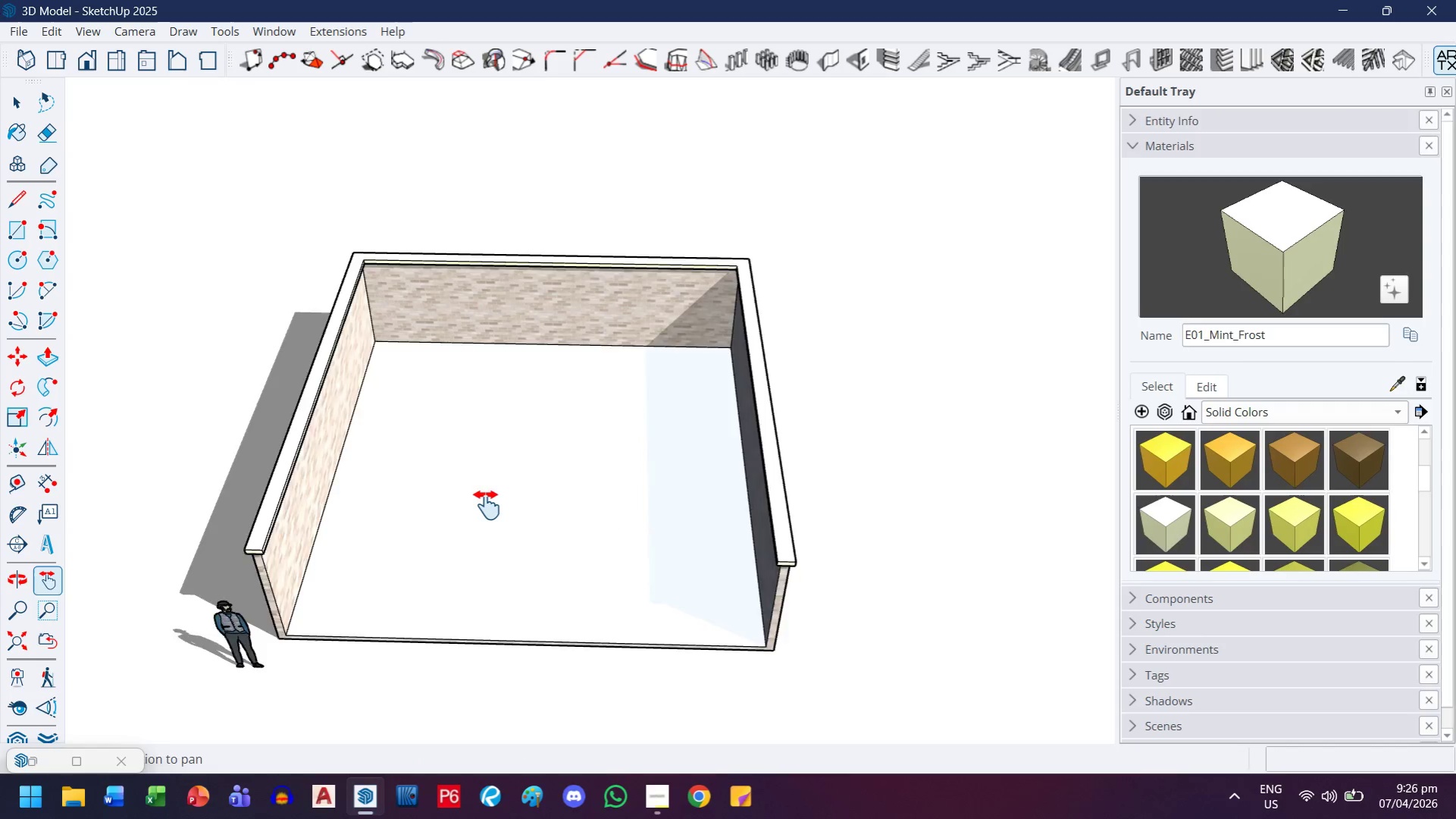 
scroll: coordinate [522, 408], scroll_direction: down, amount: 2.0
 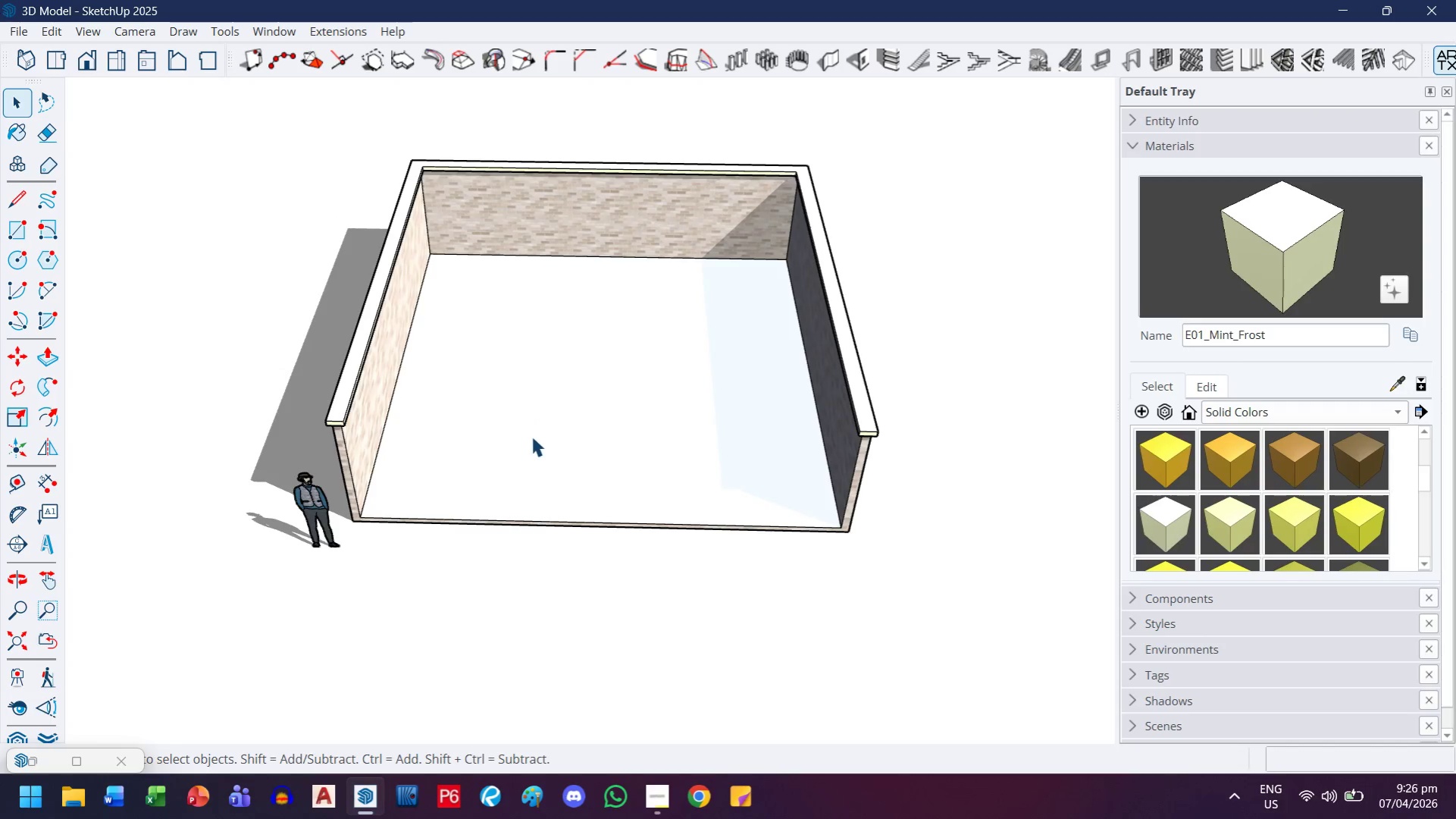 
scroll: coordinate [487, 505], scroll_direction: up, amount: 2.0
 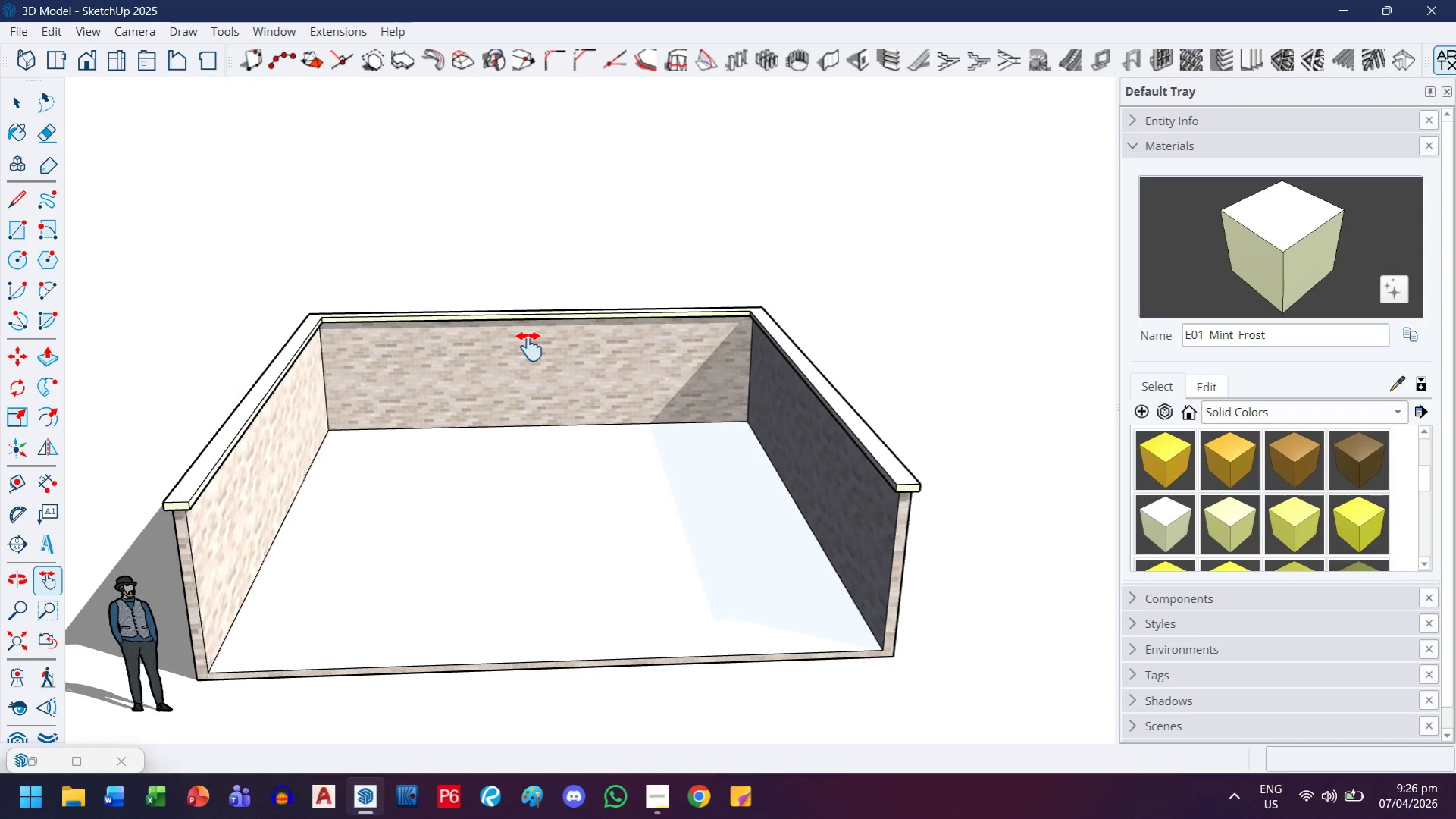 
wait(9.52)
 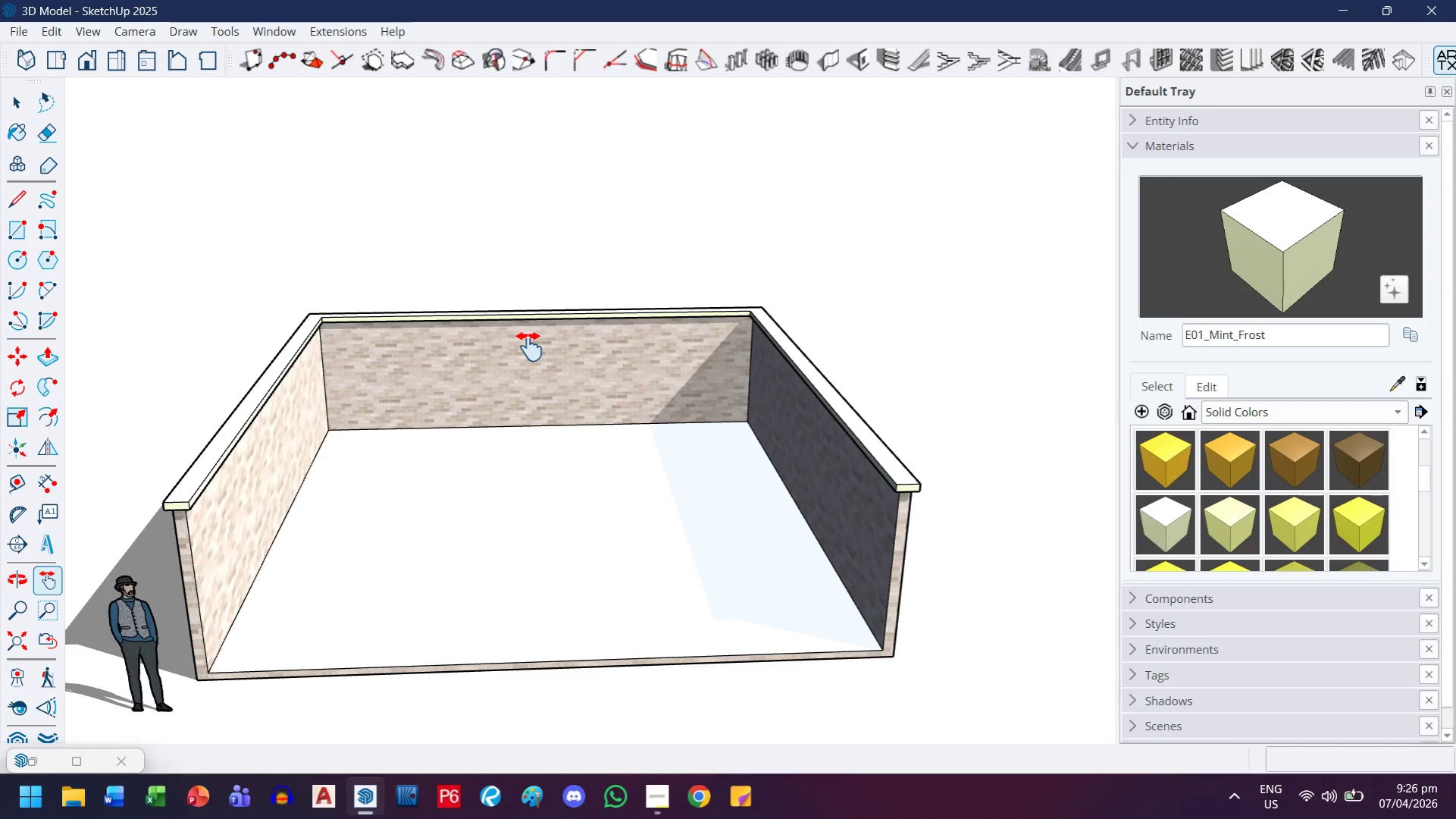 
left_click([81, 761])
 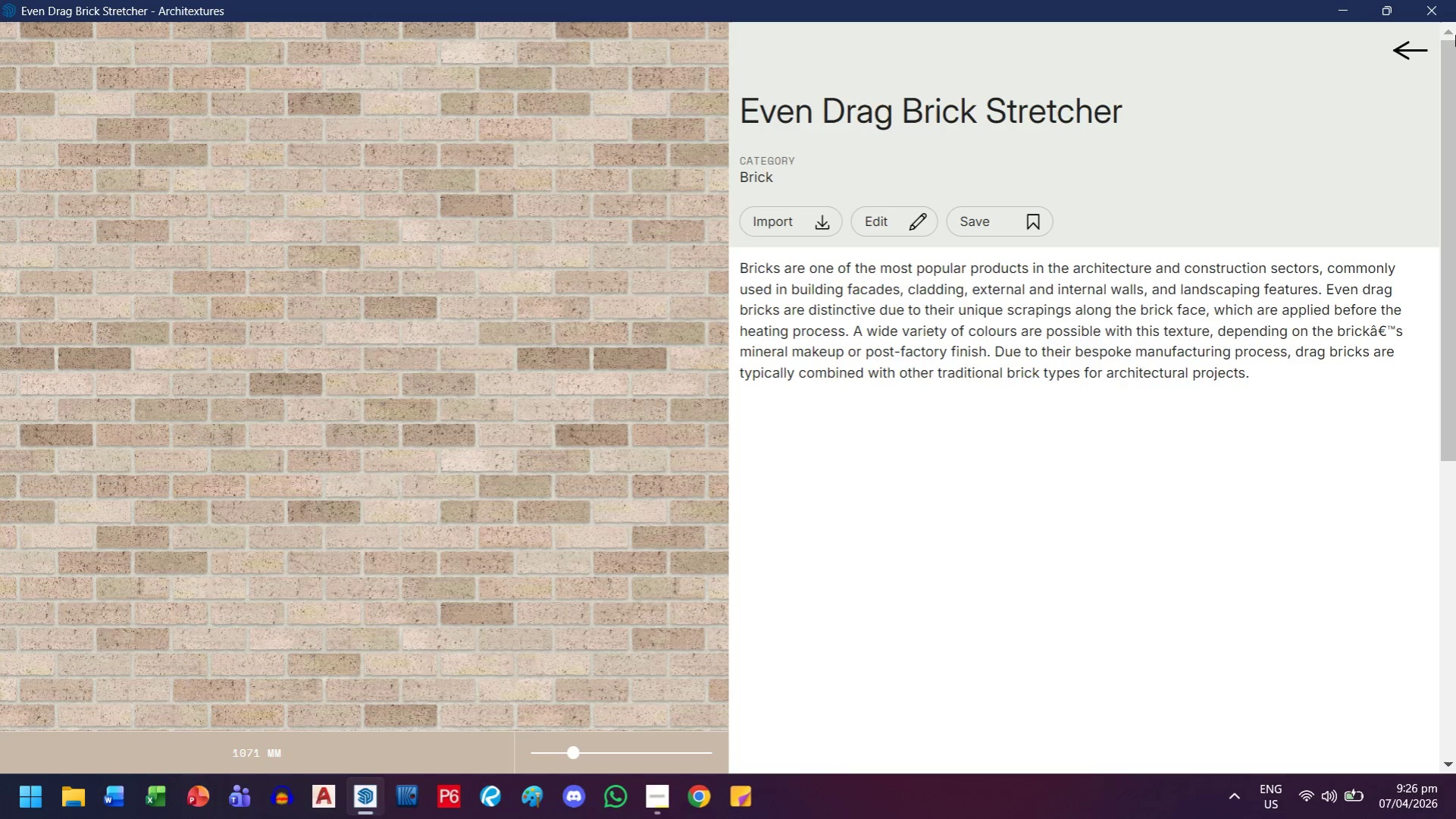 
left_click([1409, 42])
 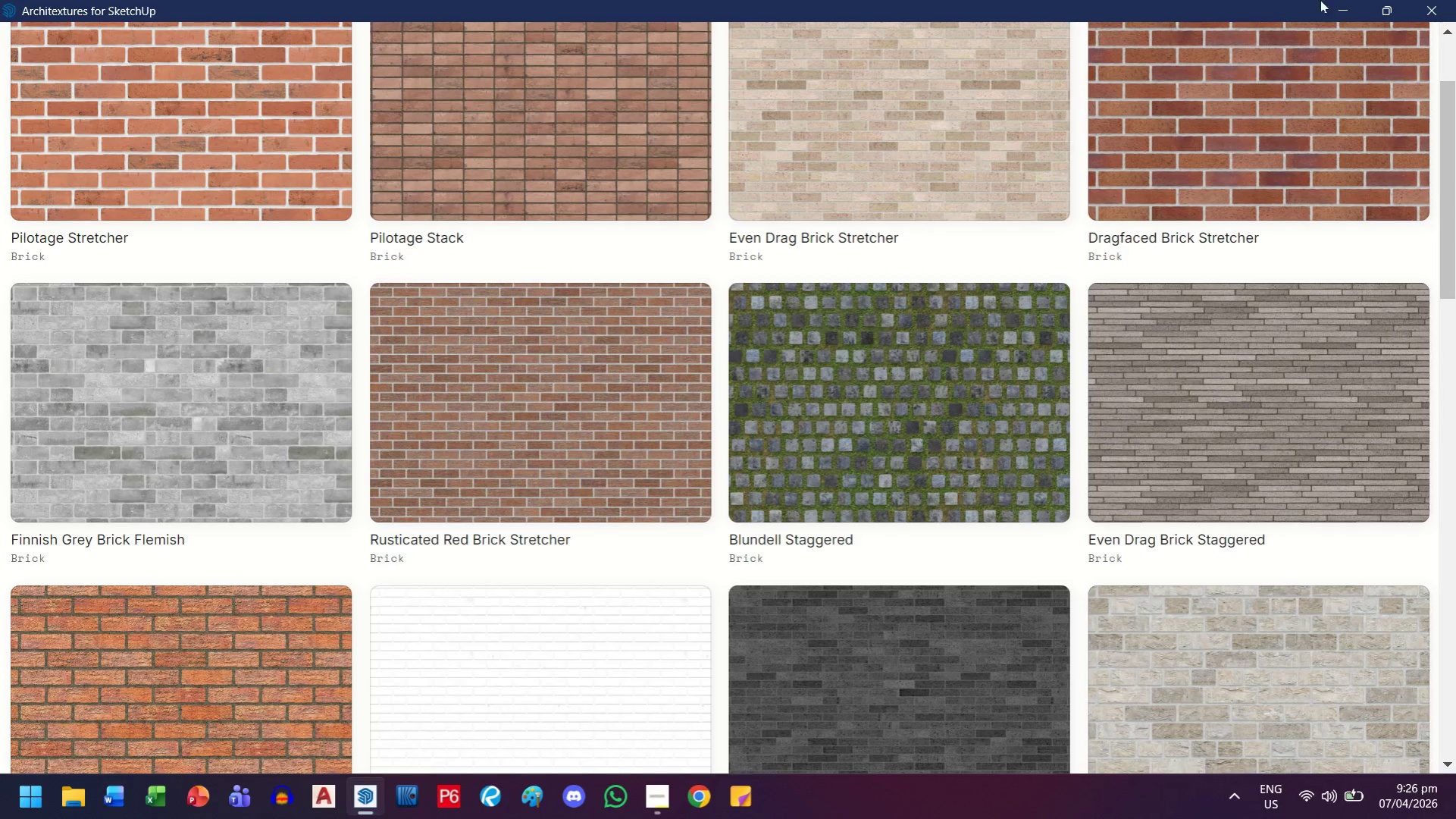 
left_click([1376, 8])
 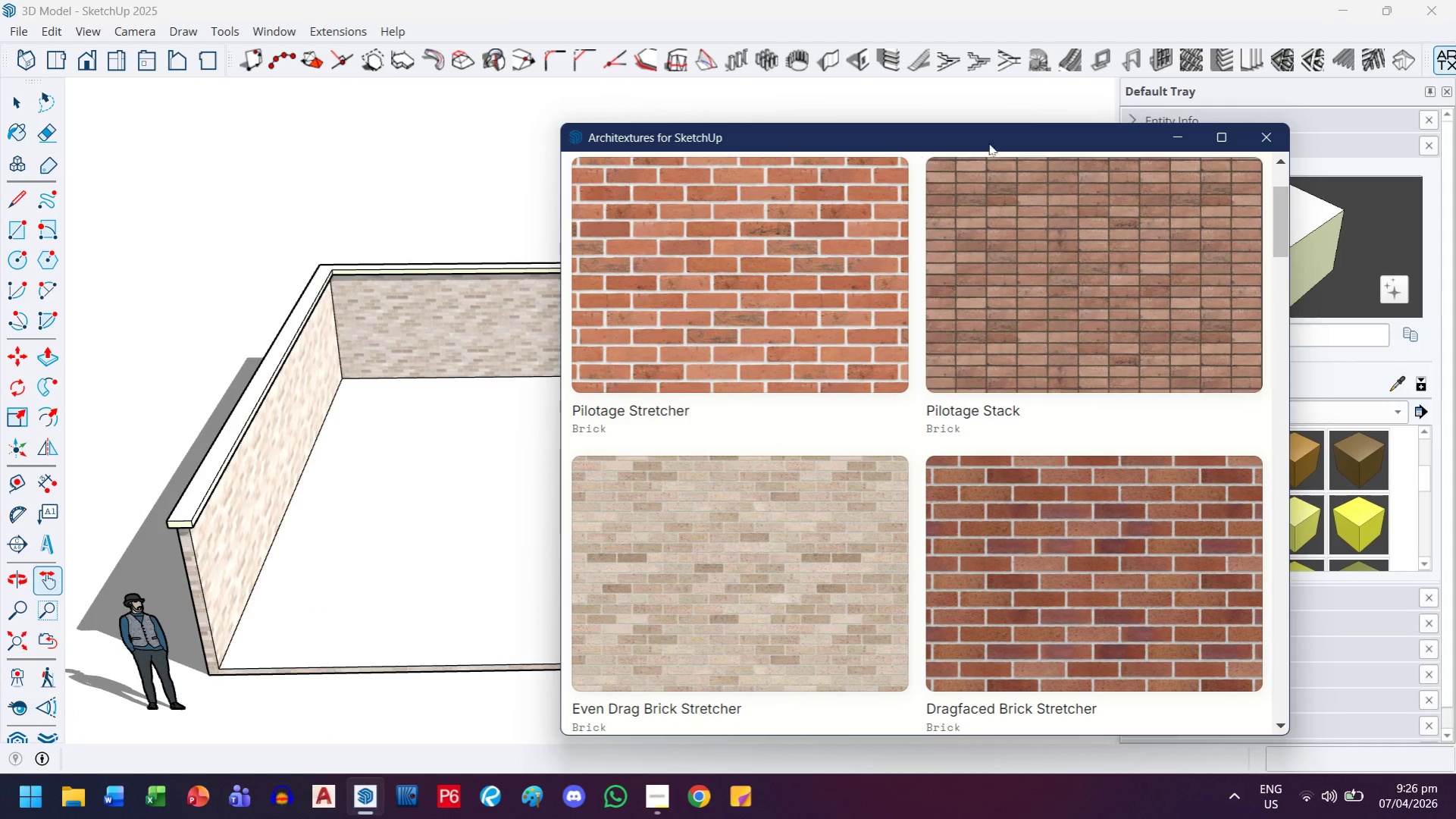 
scroll: coordinate [992, 310], scroll_direction: up, amount: 10.0
 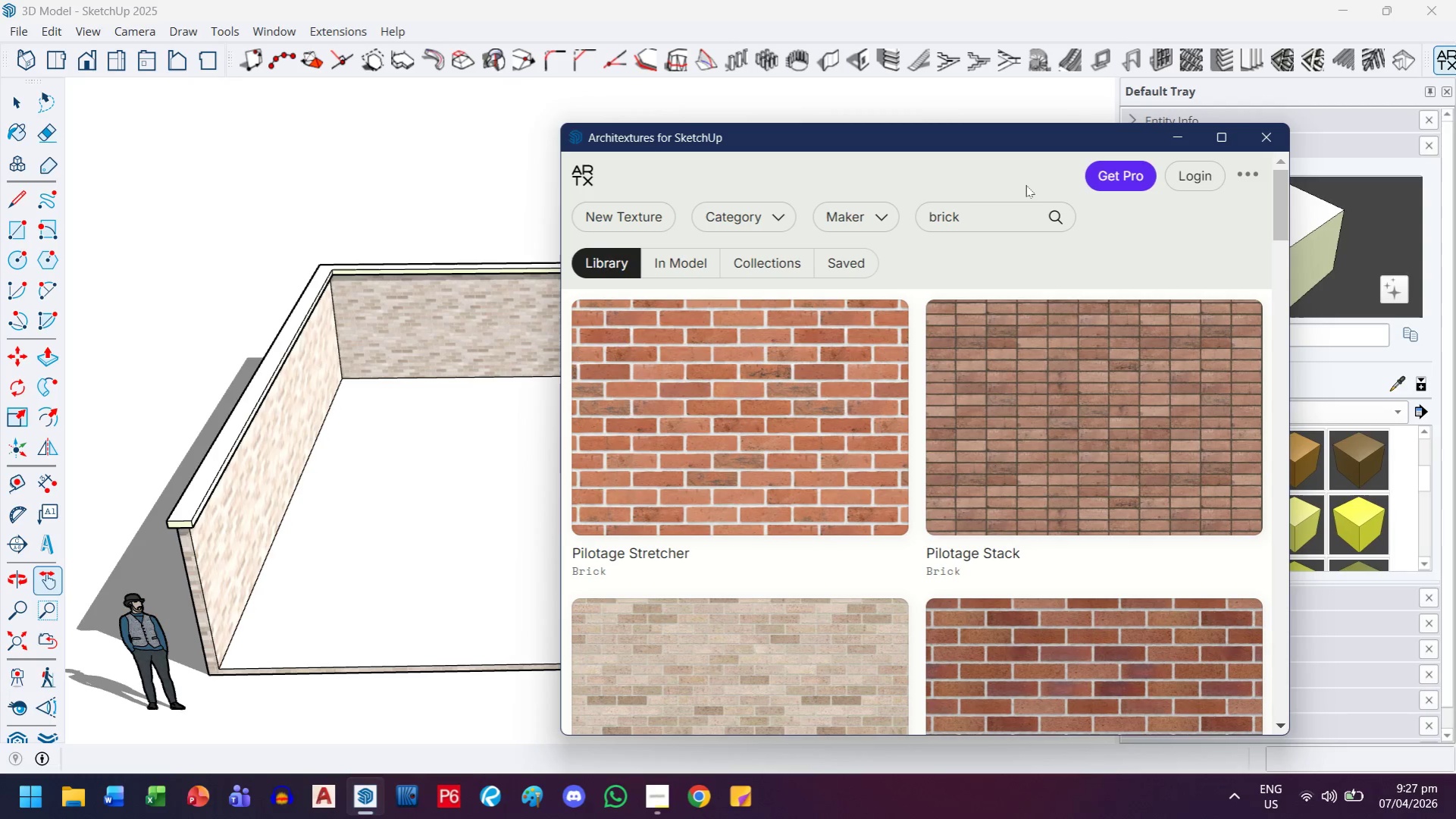 
left_click([963, 228])
 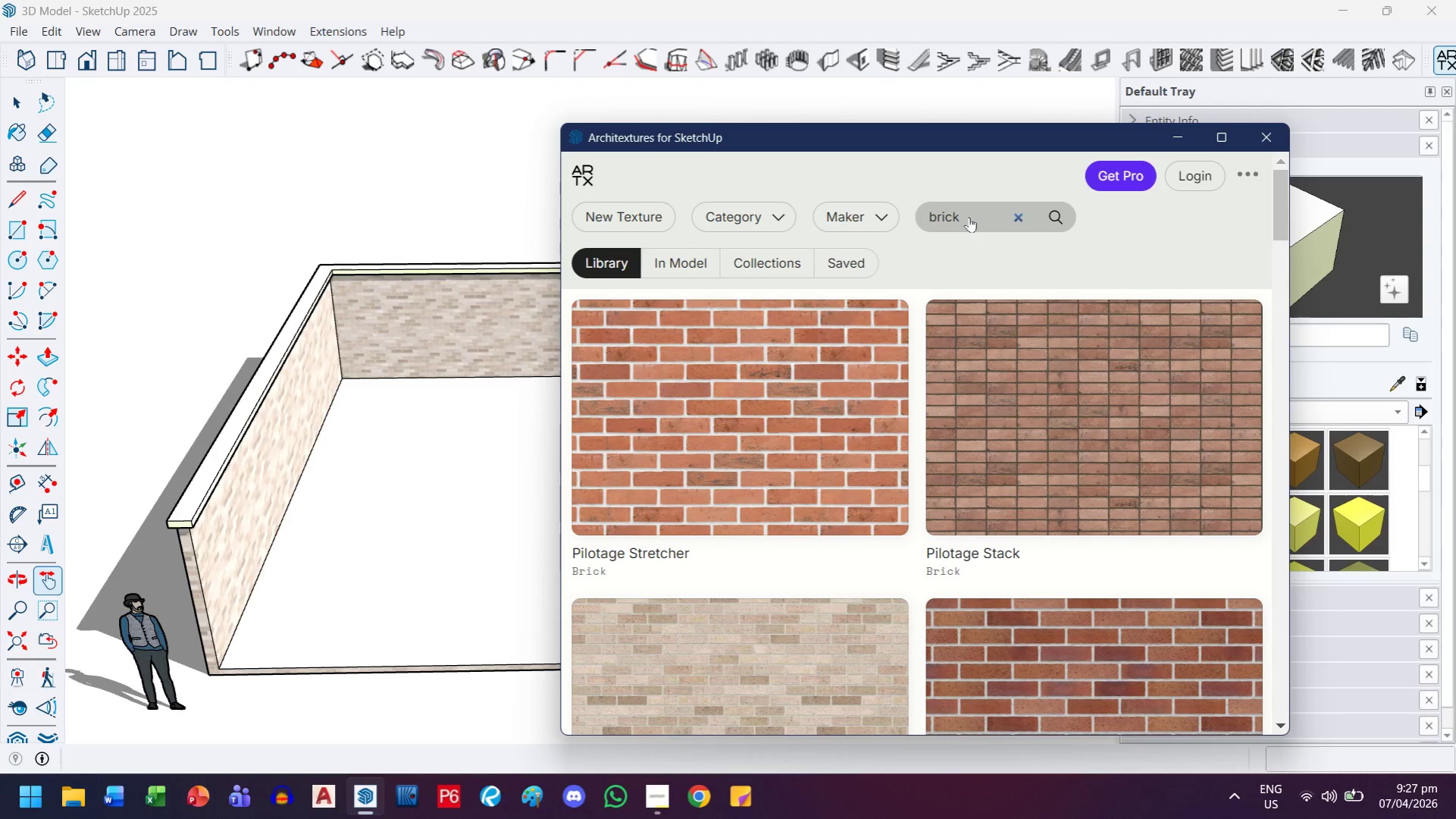 
key(Control+ControlLeft)
 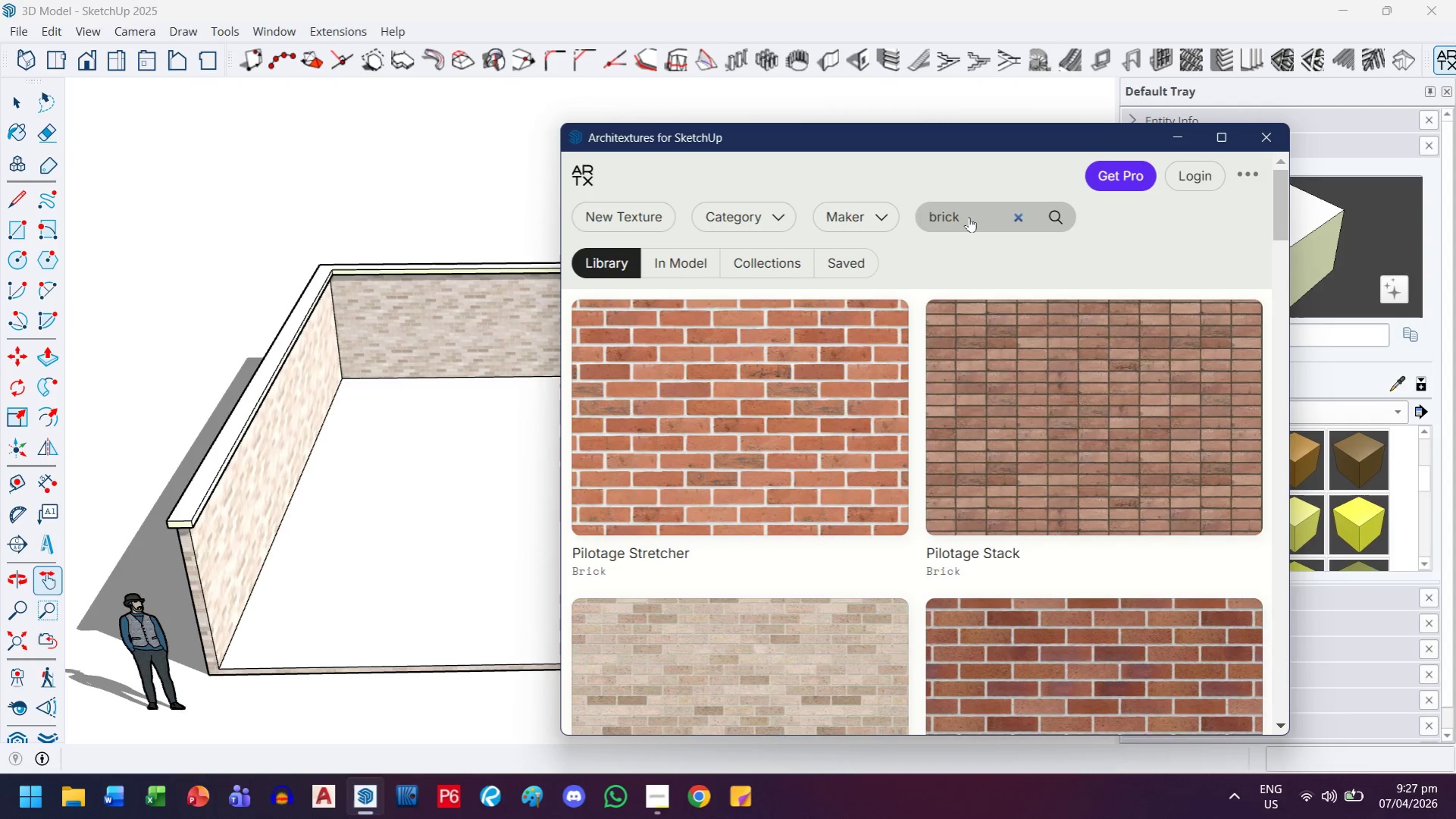 
key(Control+A)
 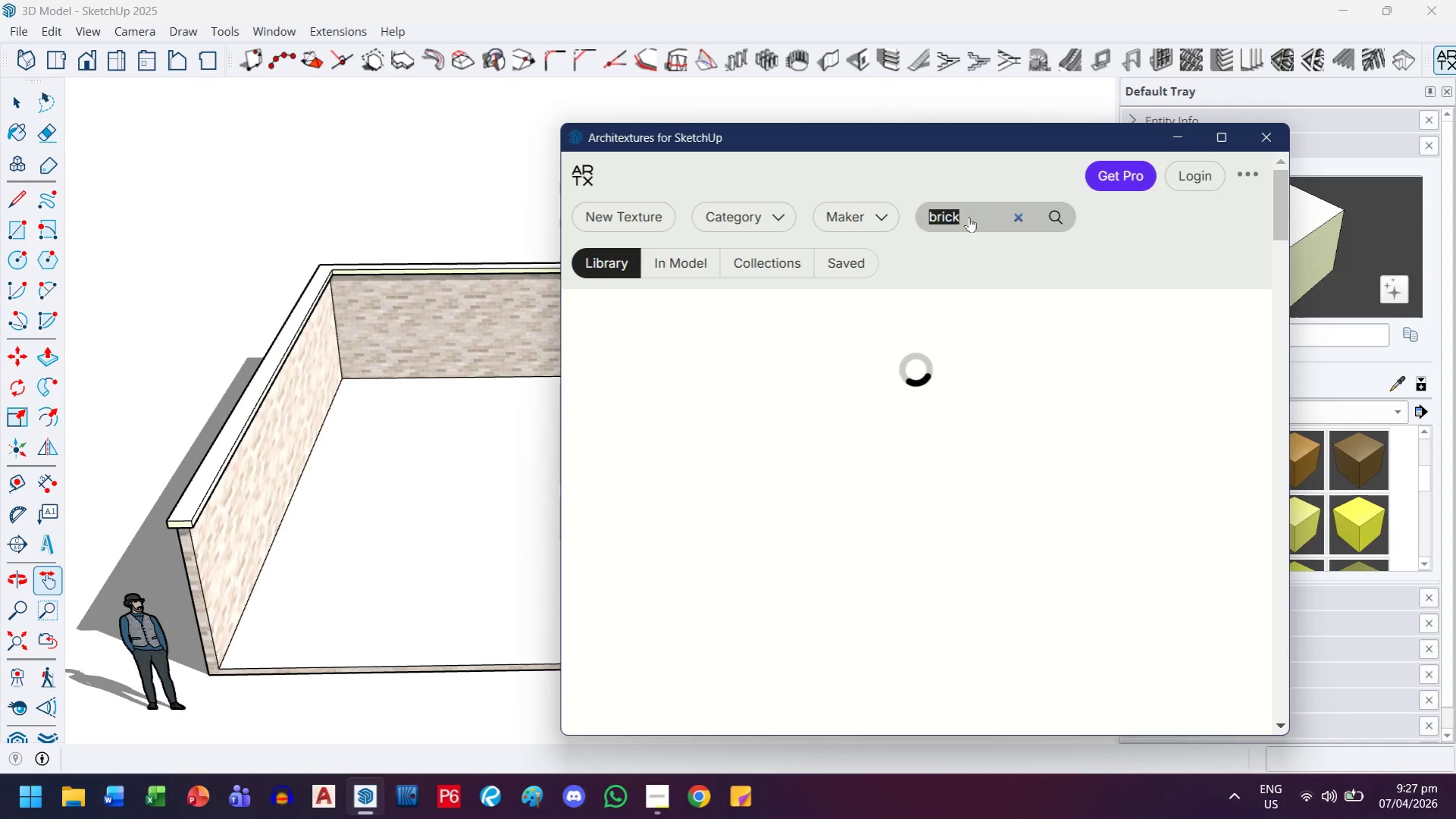 
type(soil)
 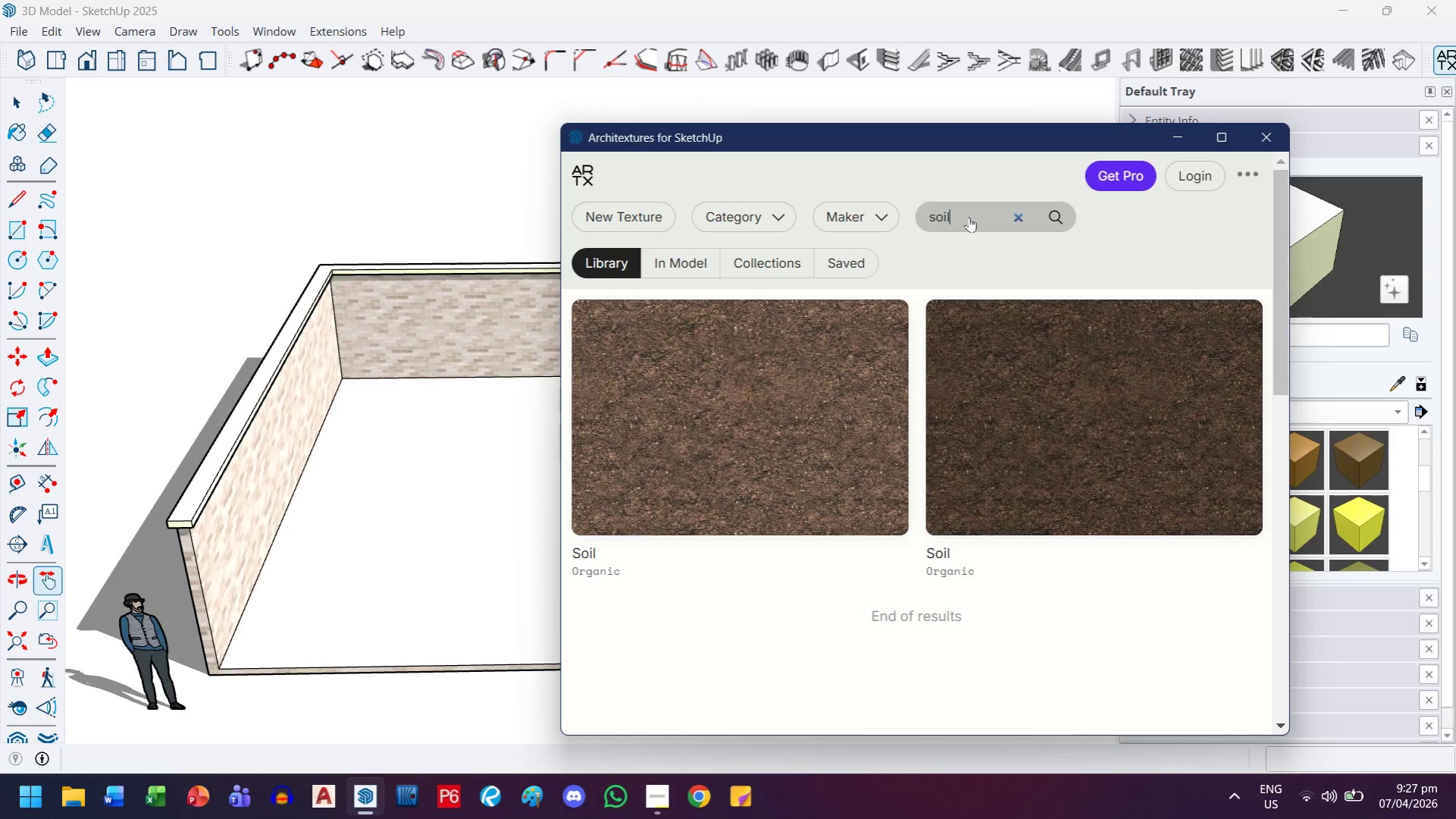 
key(Enter)
 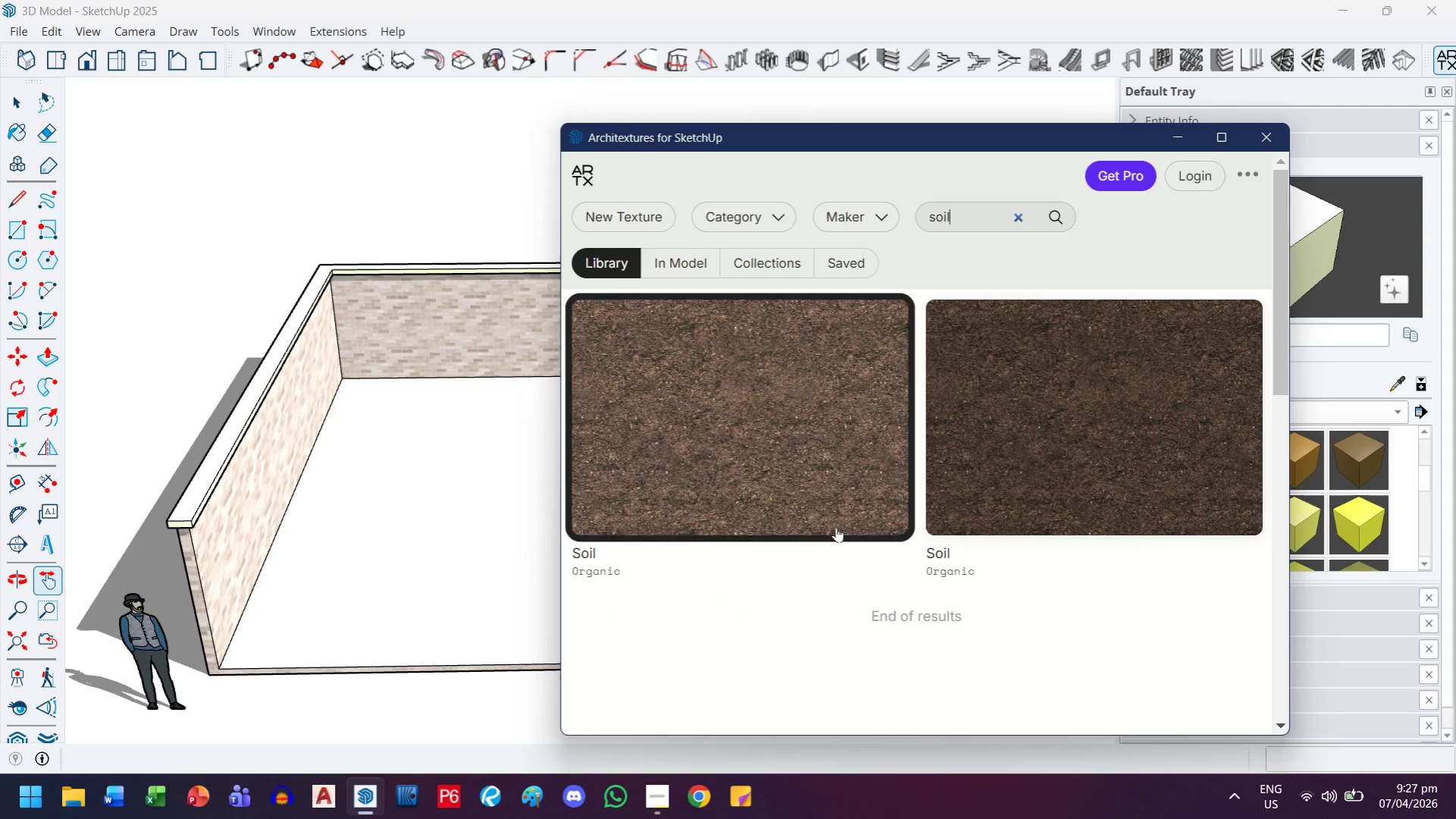 
wait(5.34)
 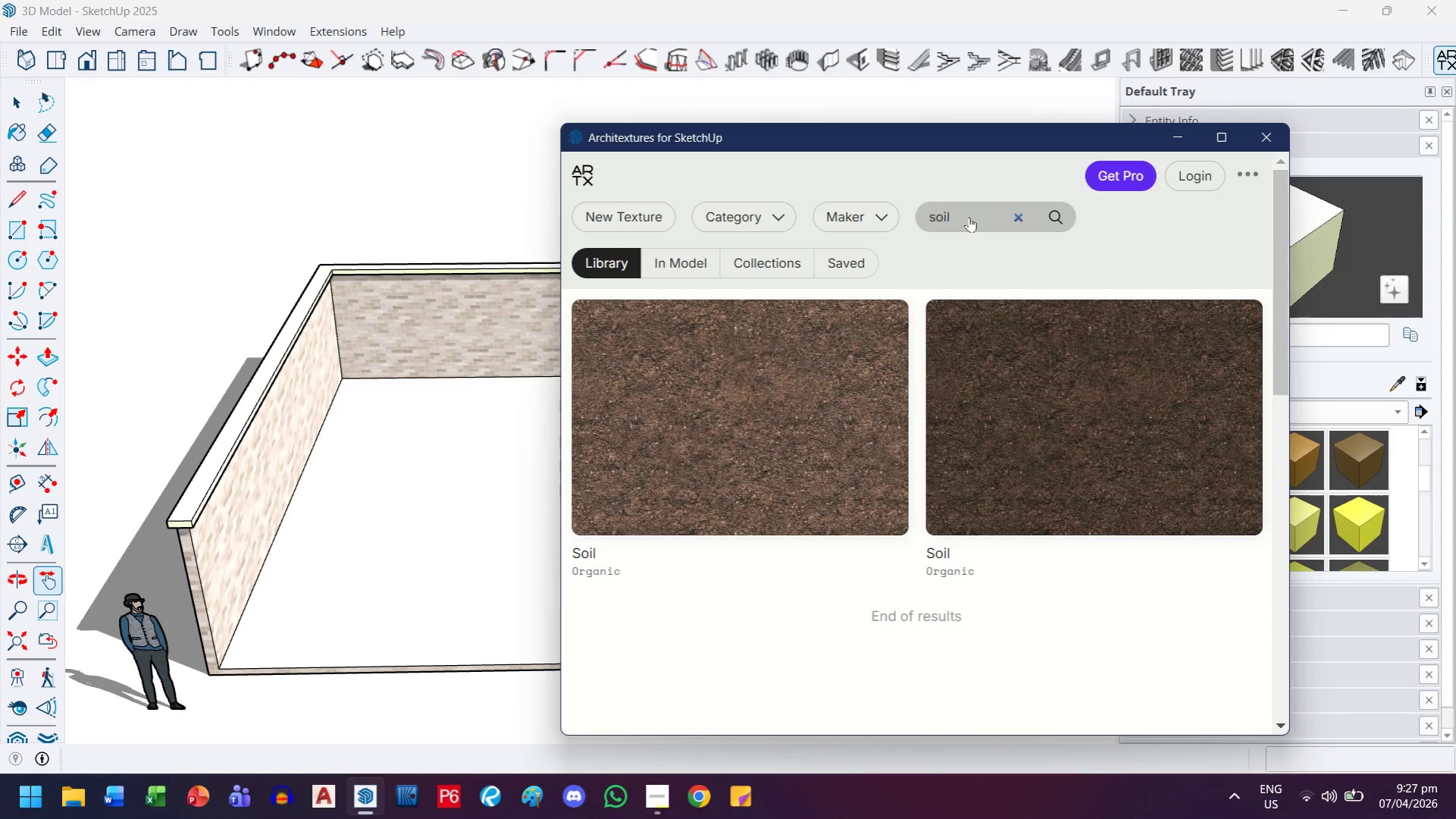 
left_click_drag(start_coordinate=[954, 220], to_coordinate=[922, 220])
 